 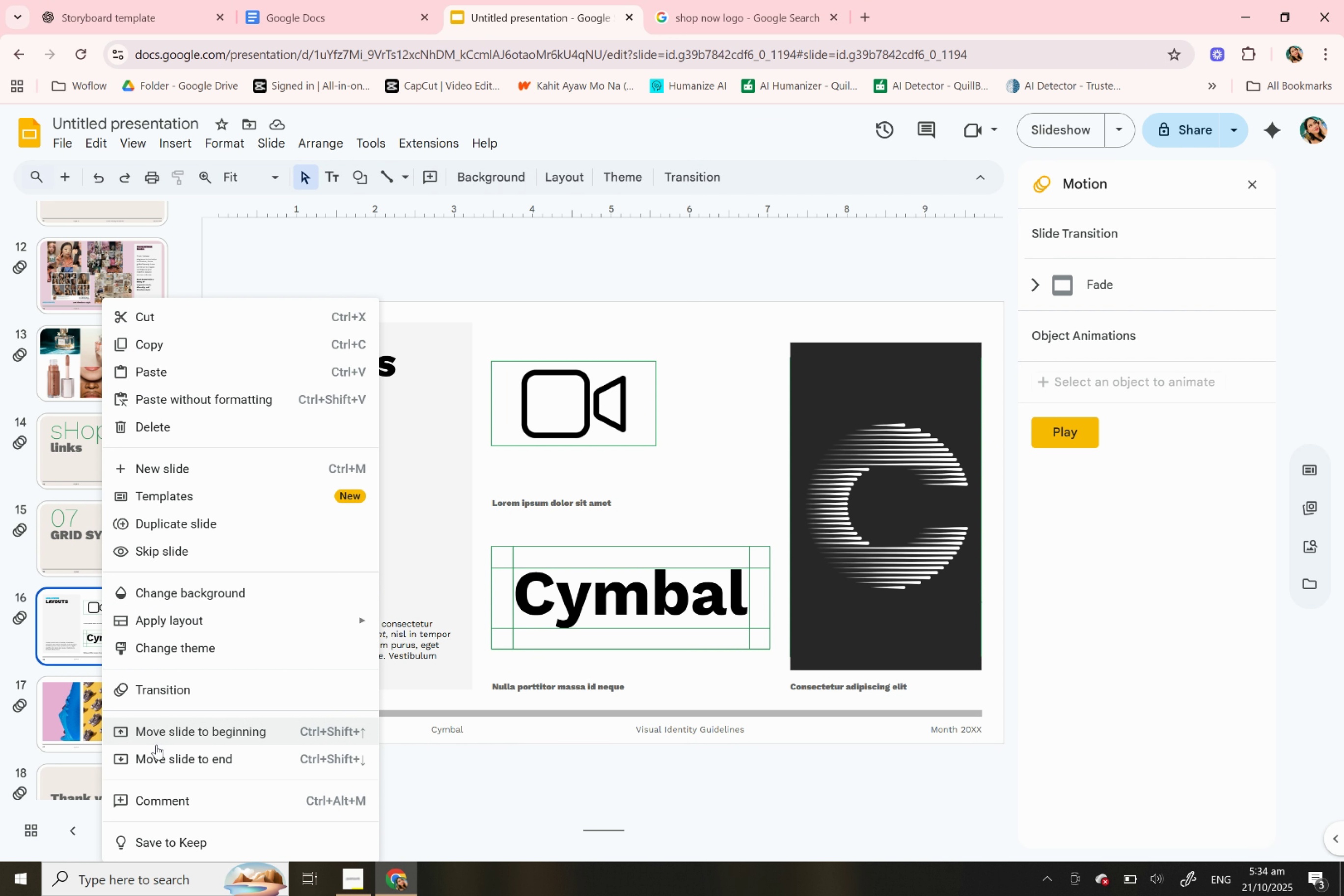 
left_click([167, 420])
 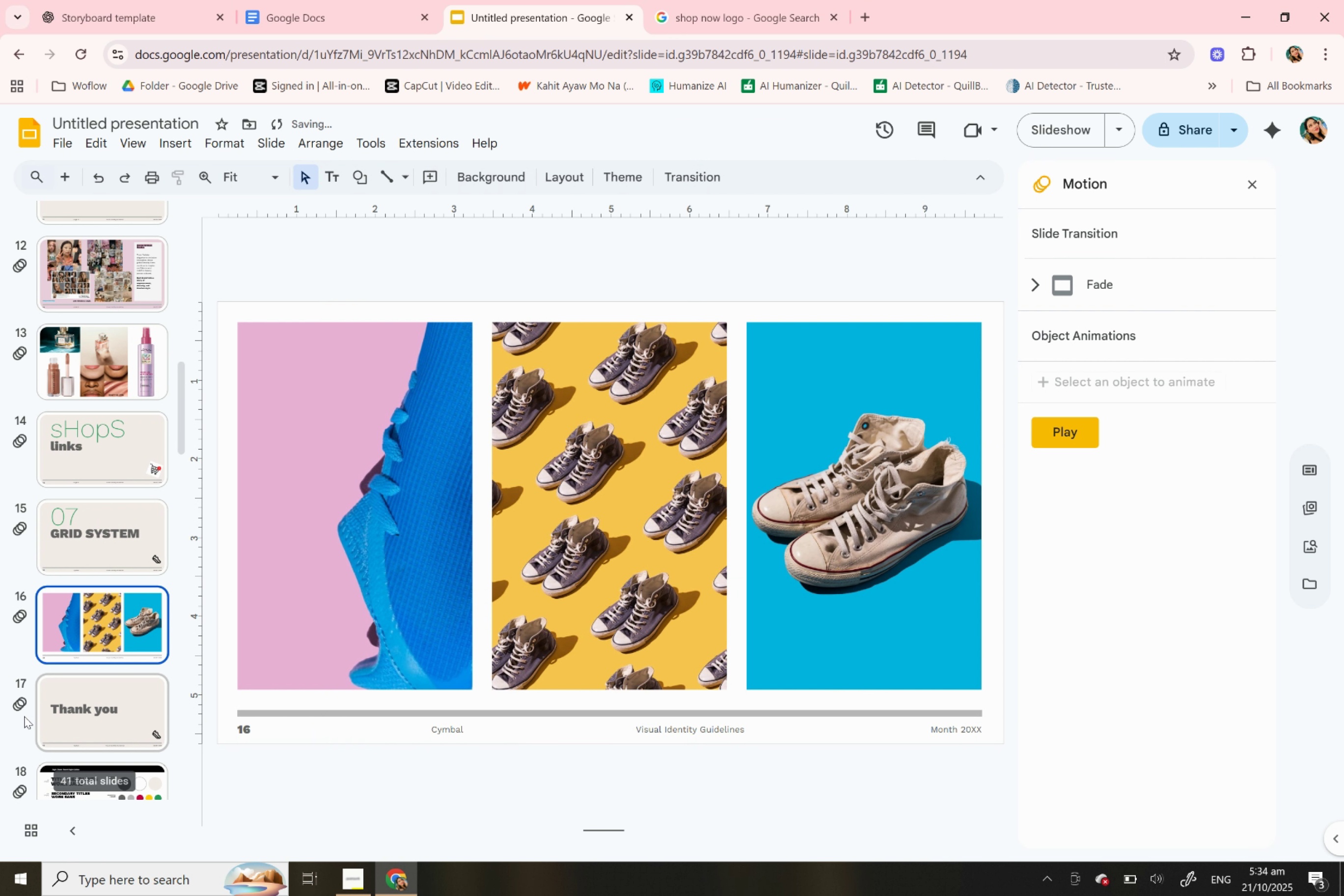 
scroll: coordinate [65, 710], scroll_direction: down, amount: 4.0
 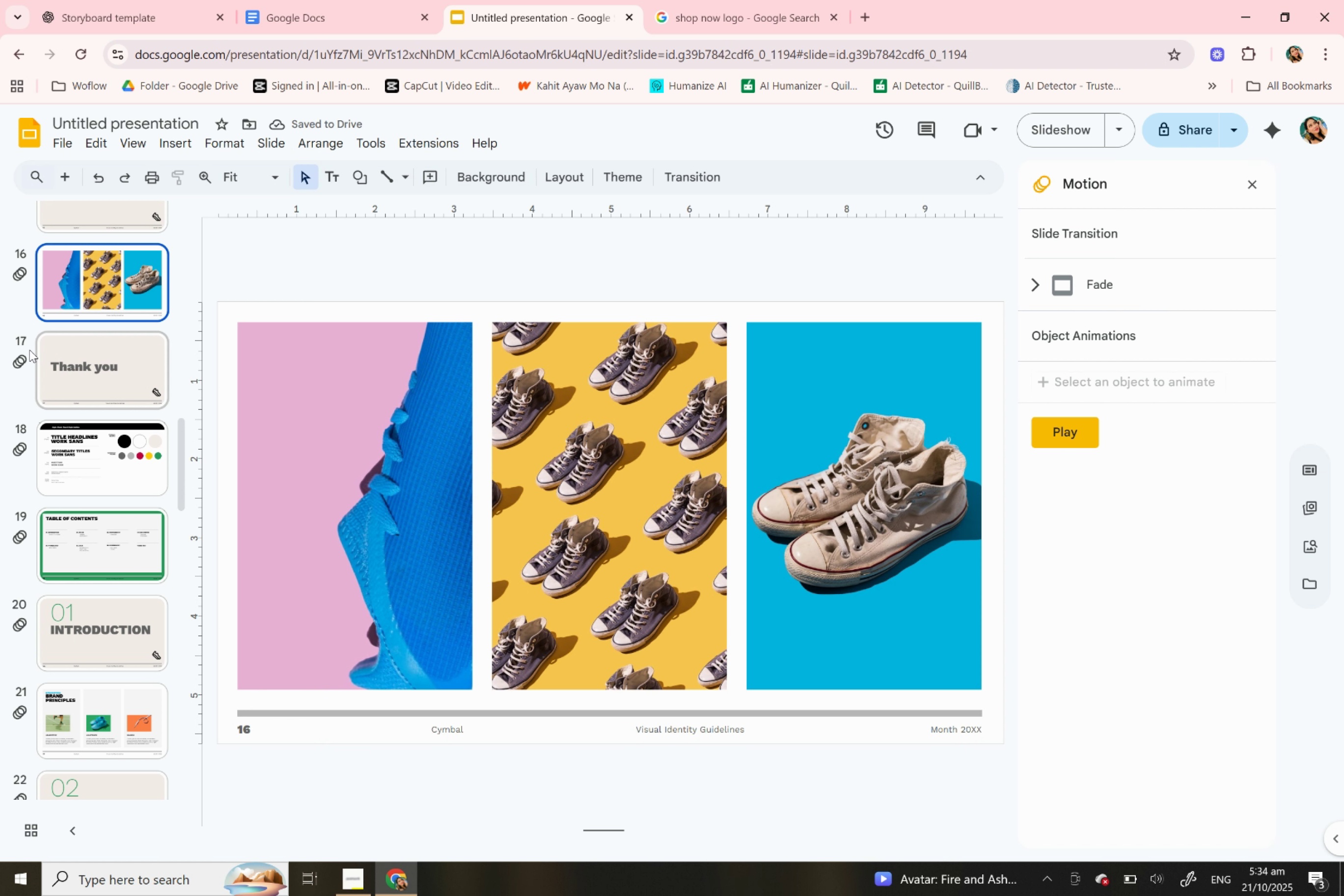 
scroll: coordinate [83, 488], scroll_direction: up, amount: 2.0
 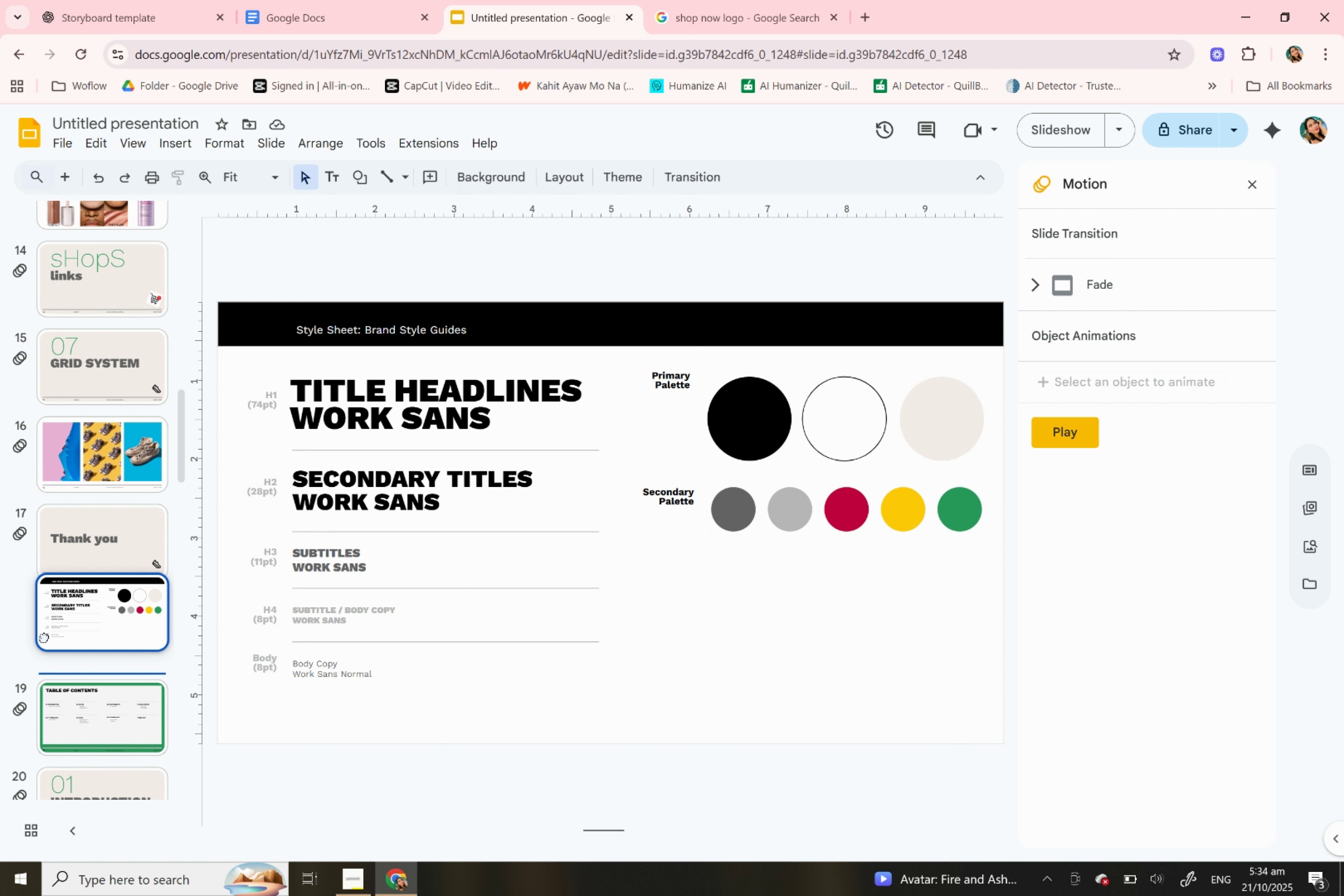 
right_click([86, 630])
 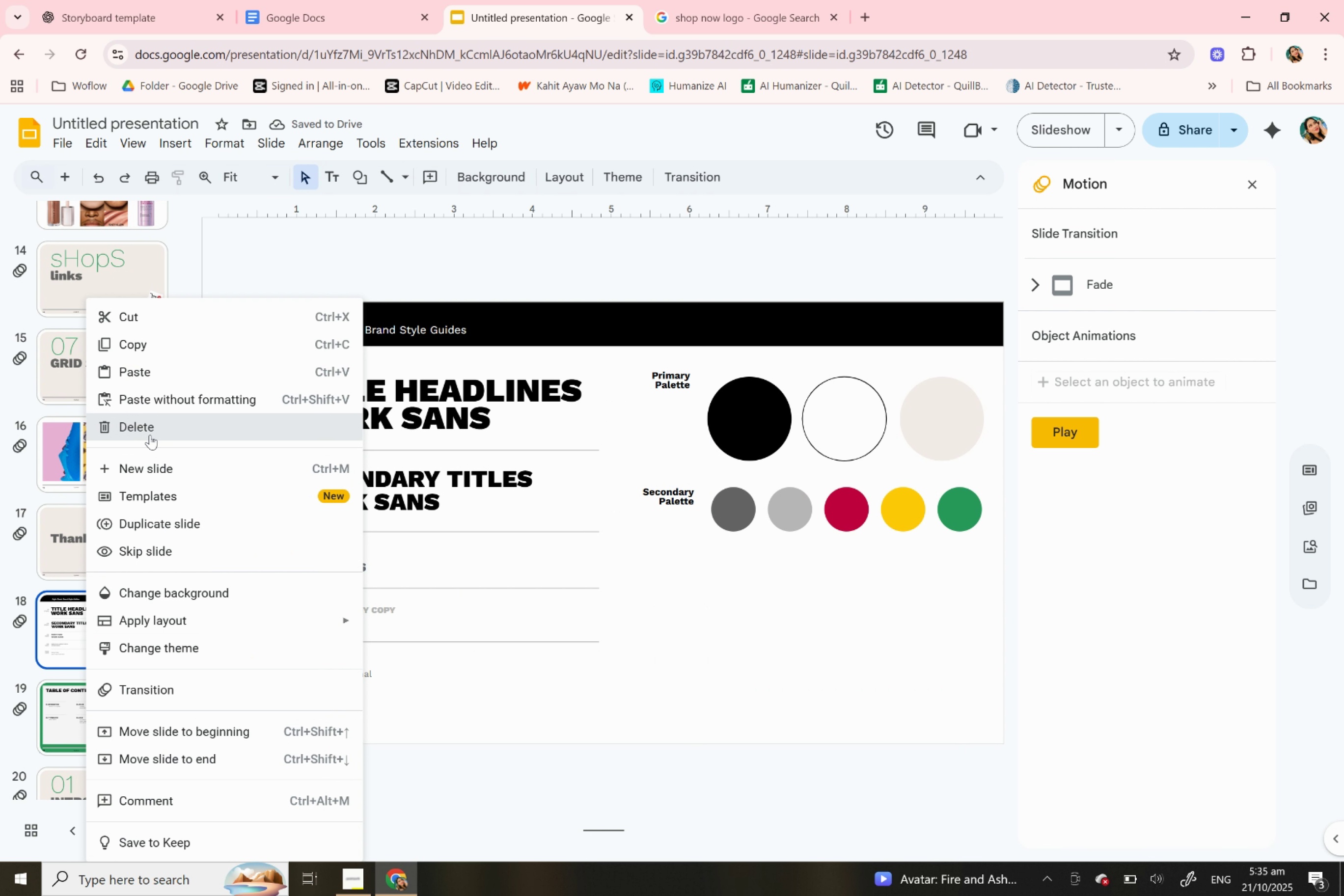 
left_click([150, 434])
 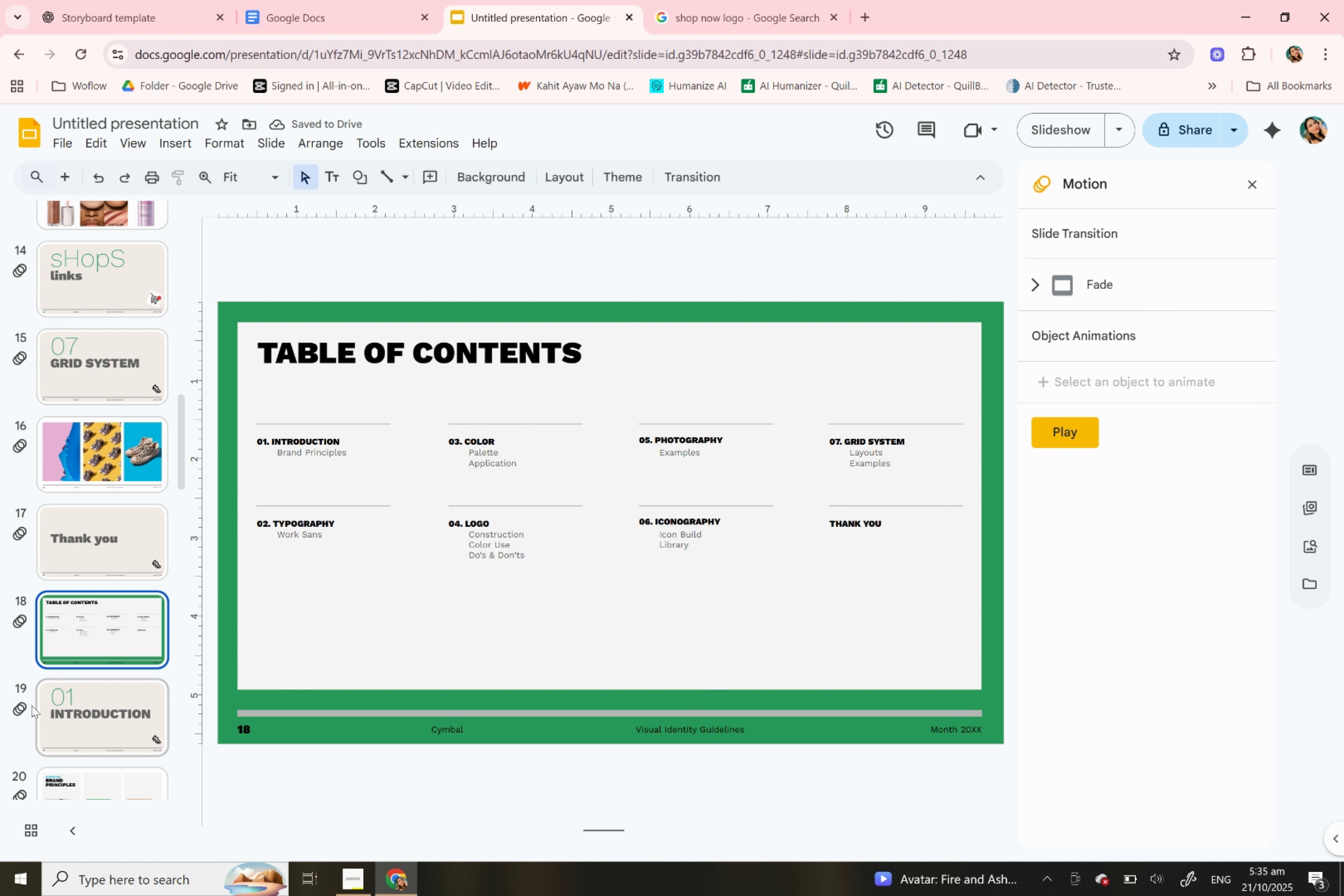 
scroll: coordinate [46, 703], scroll_direction: down, amount: 3.0
 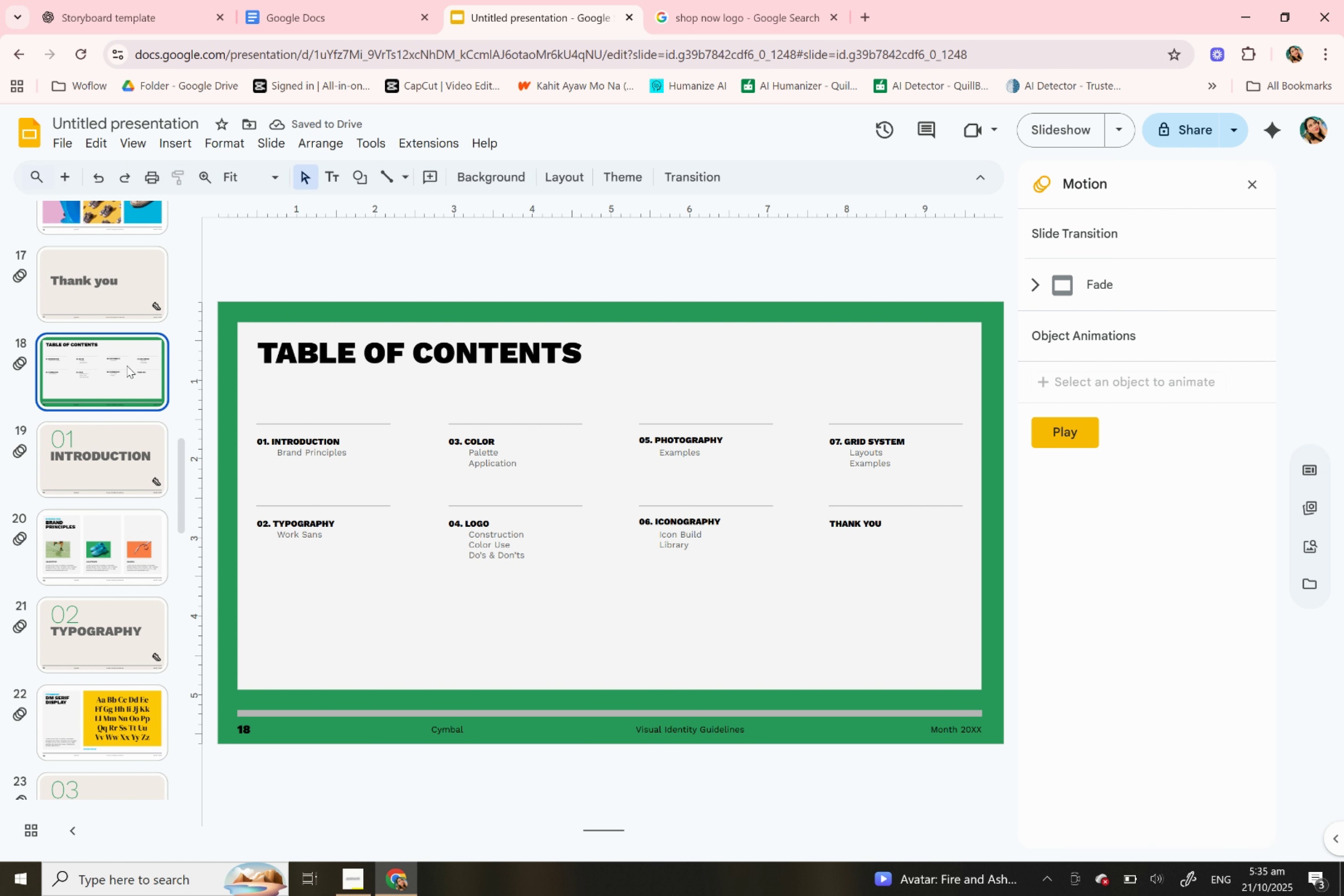 
right_click([127, 365])
 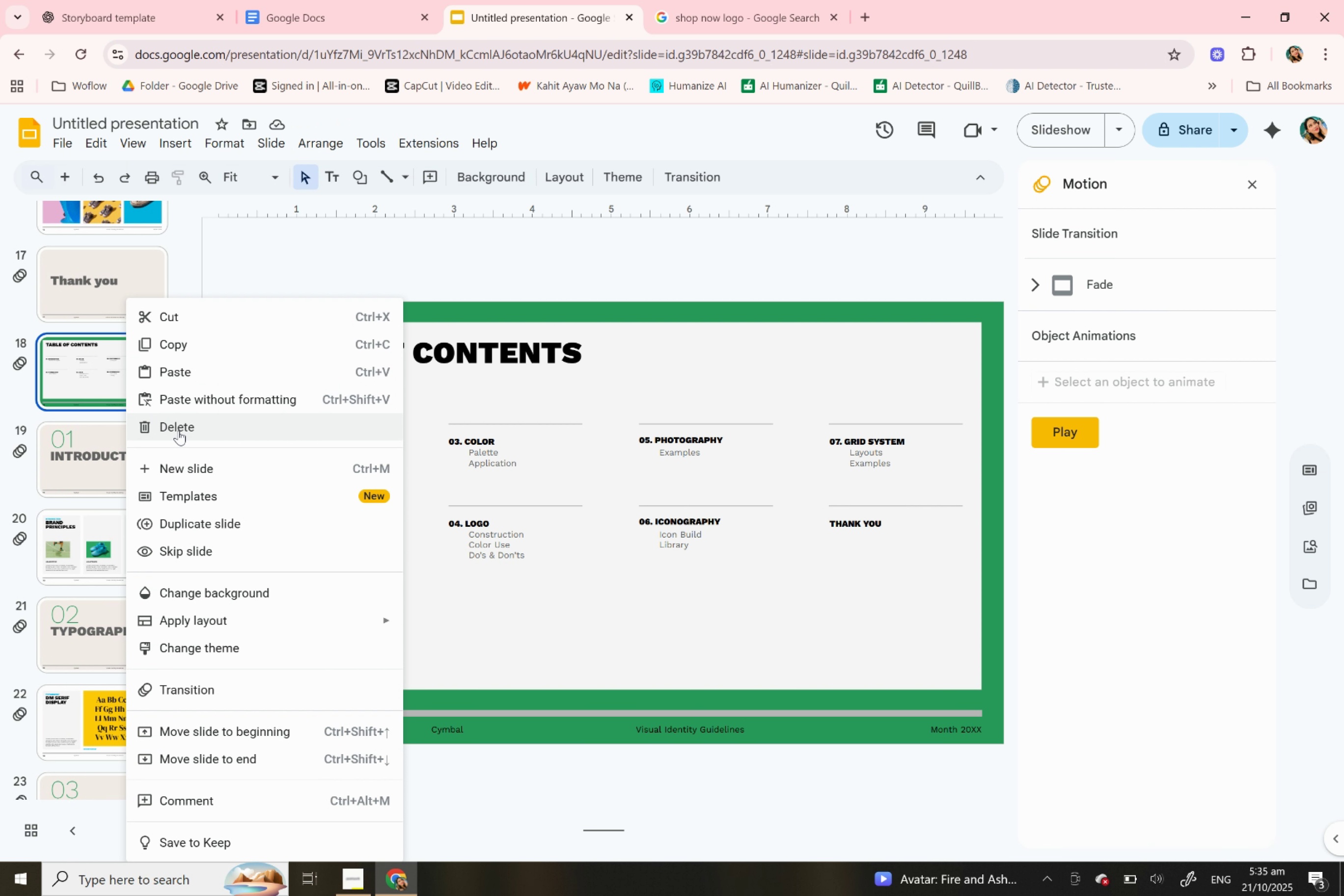 
left_click([178, 430])
 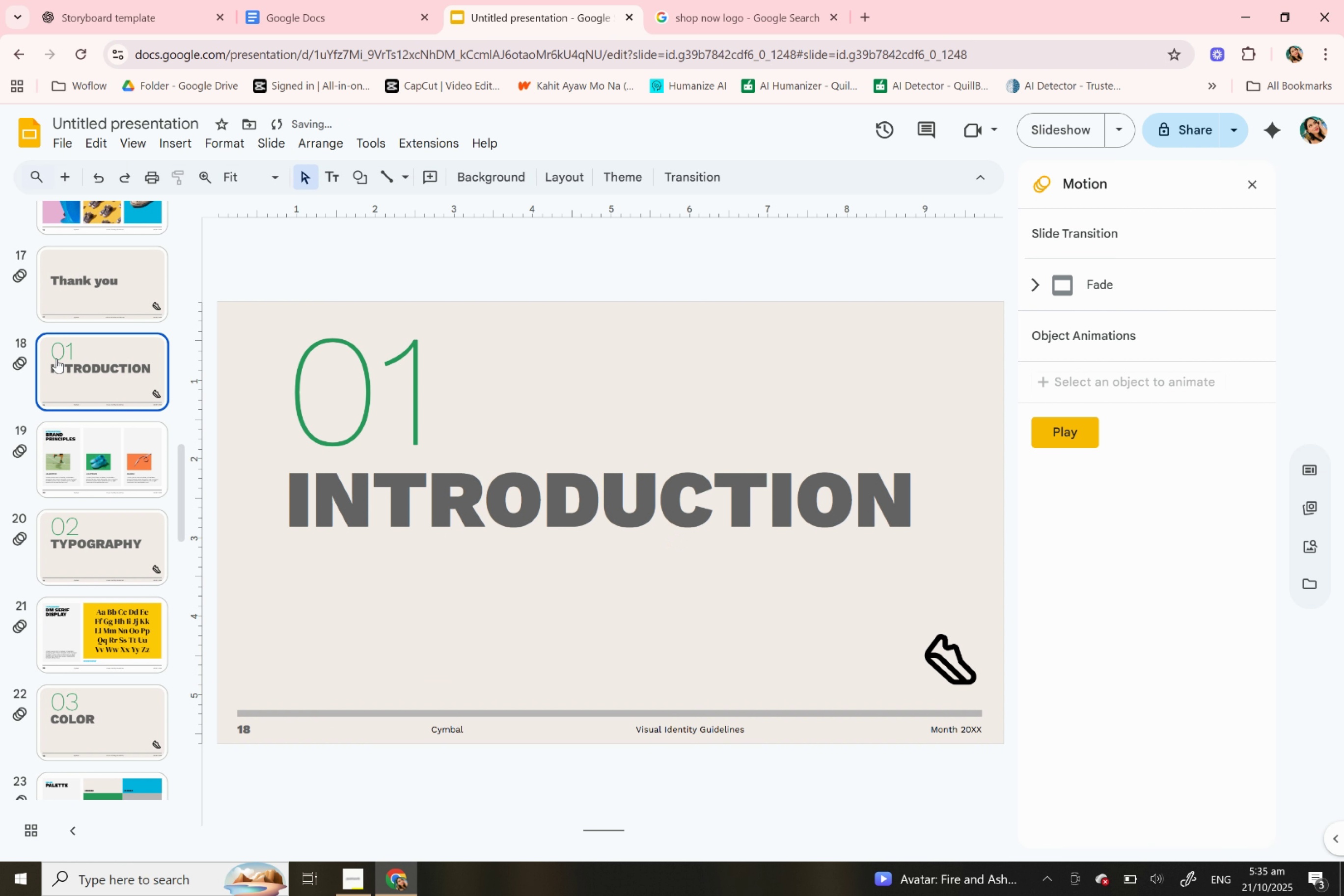 
right_click([56, 358])
 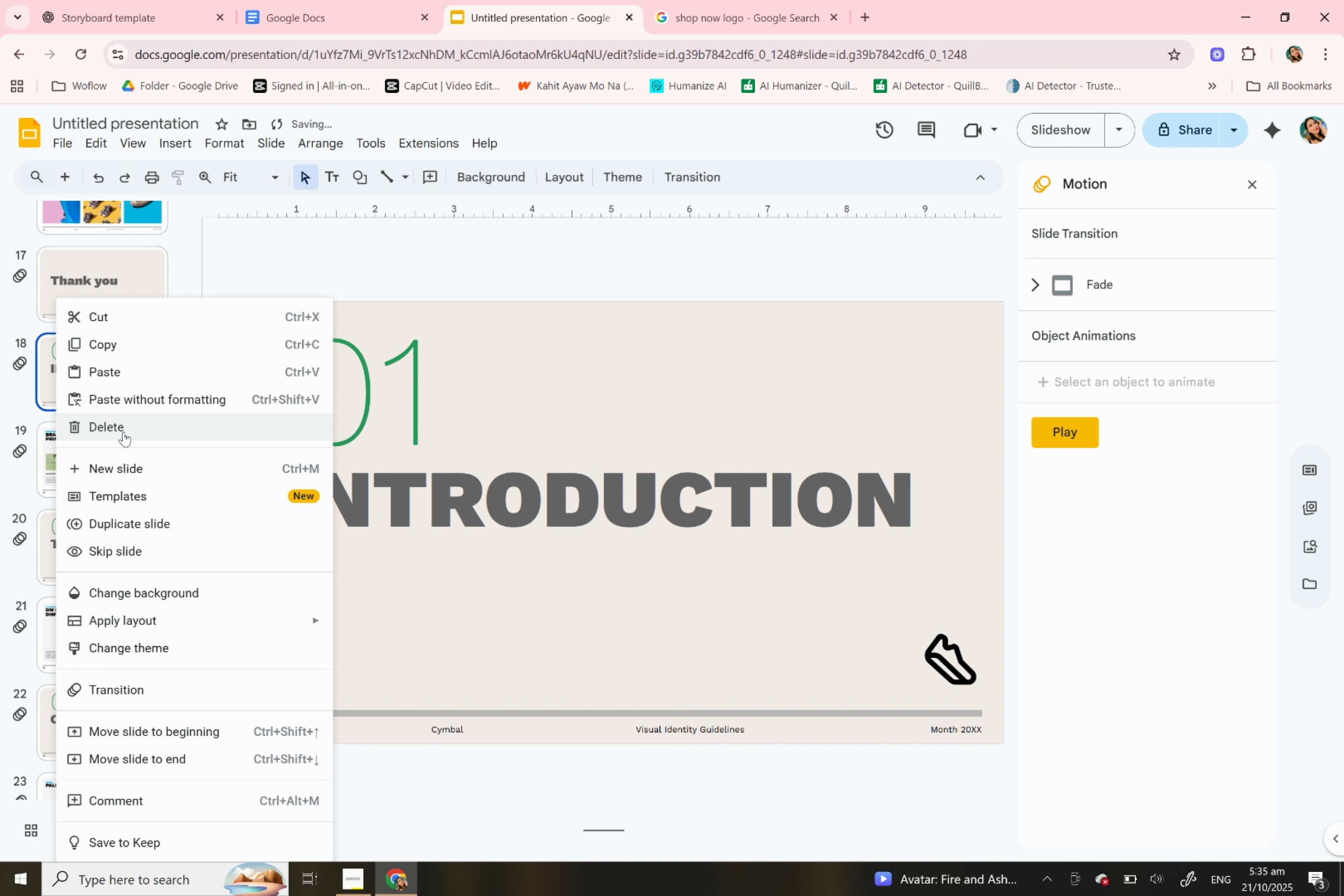 
left_click([123, 432])
 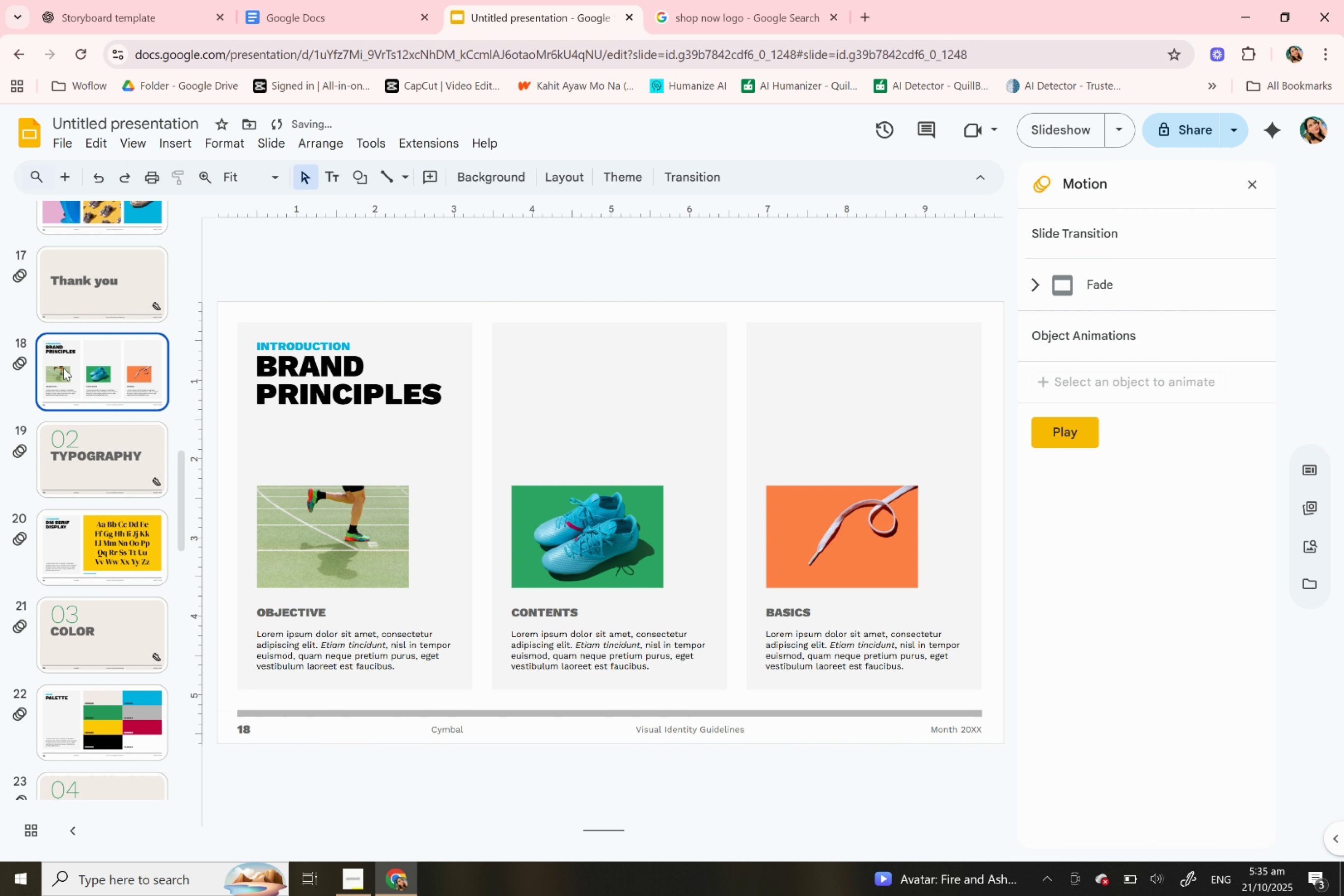 
right_click([63, 368])
 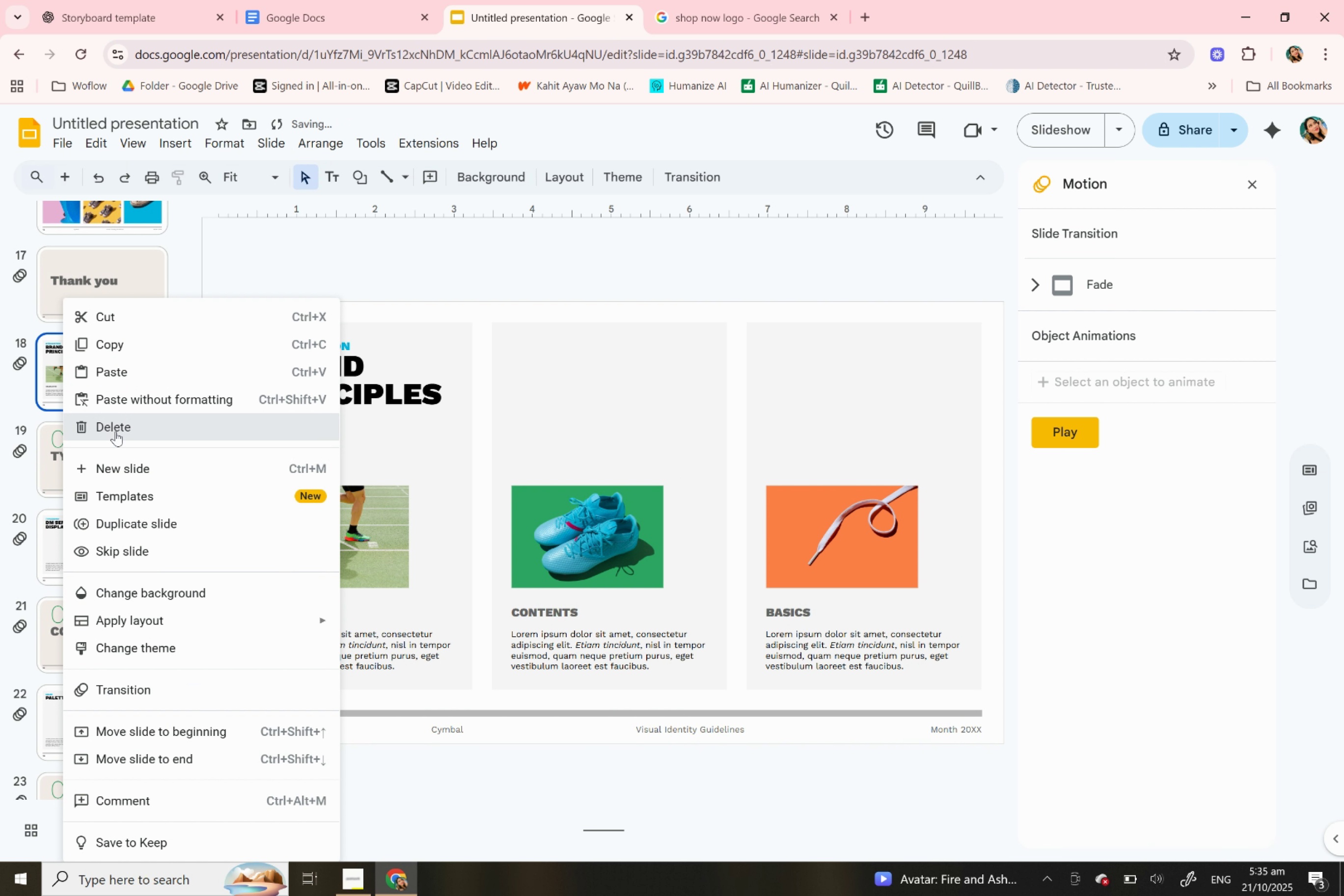 
left_click([115, 431])
 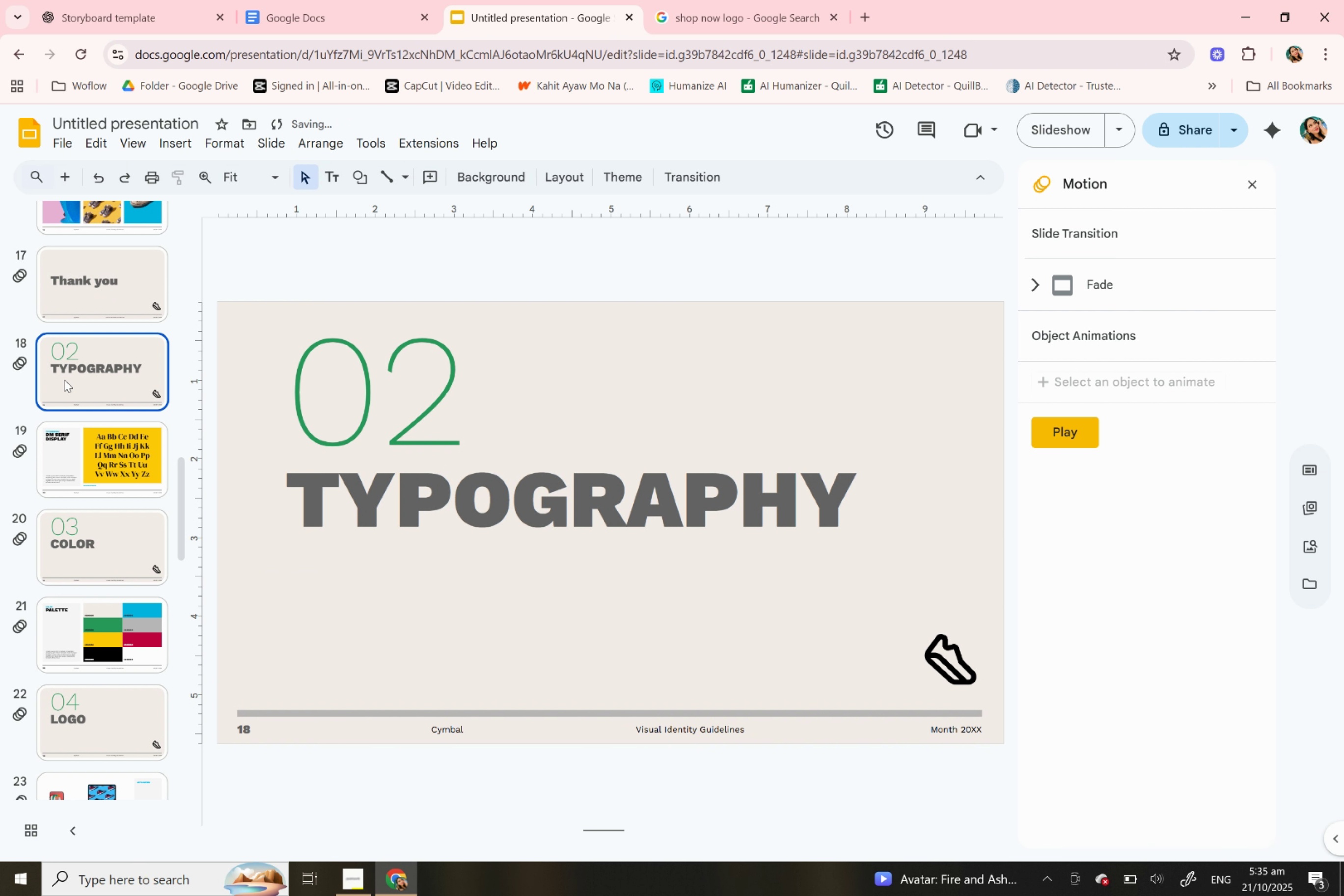 
right_click([64, 380])
 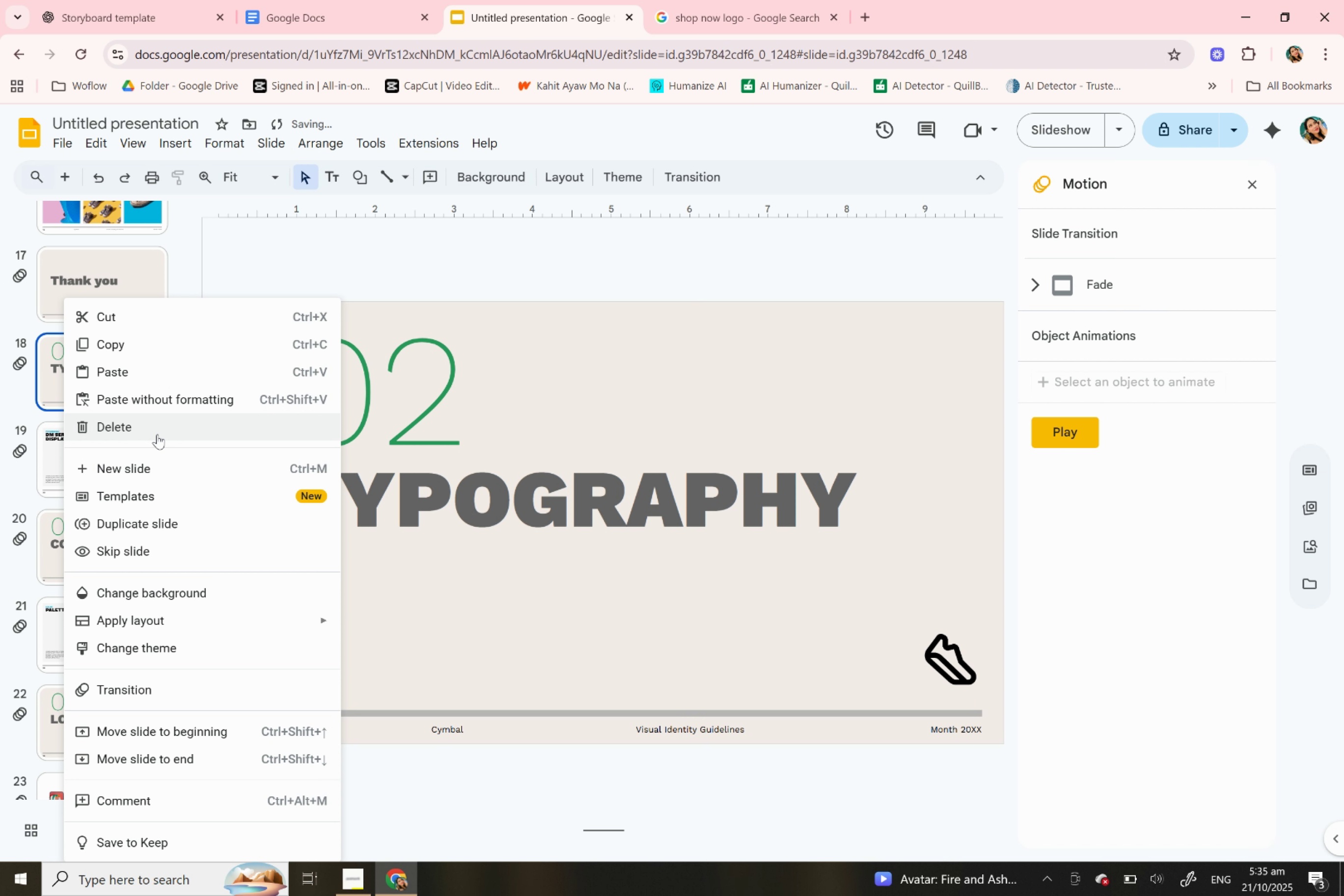 
left_click([157, 434])
 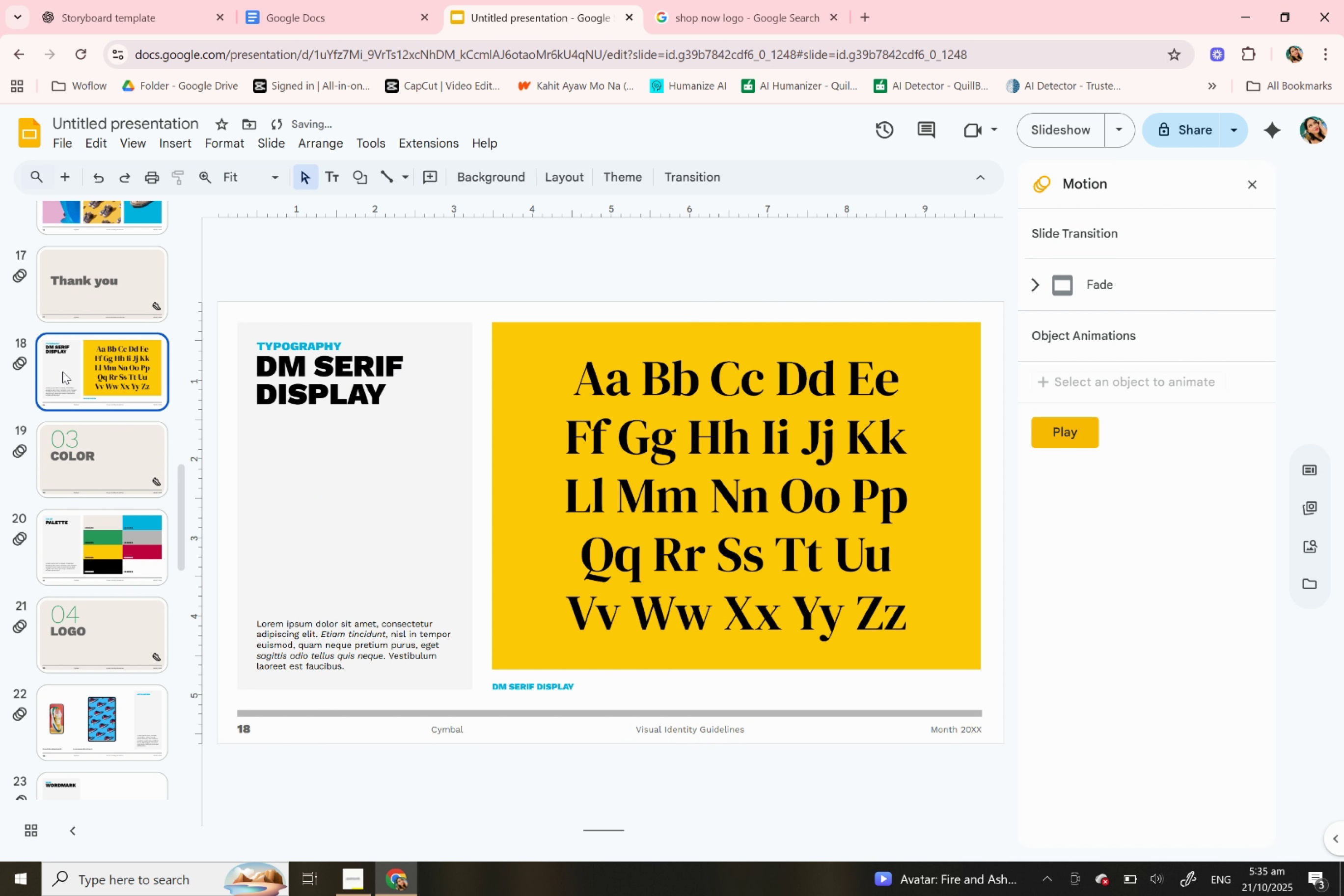 
right_click([62, 371])
 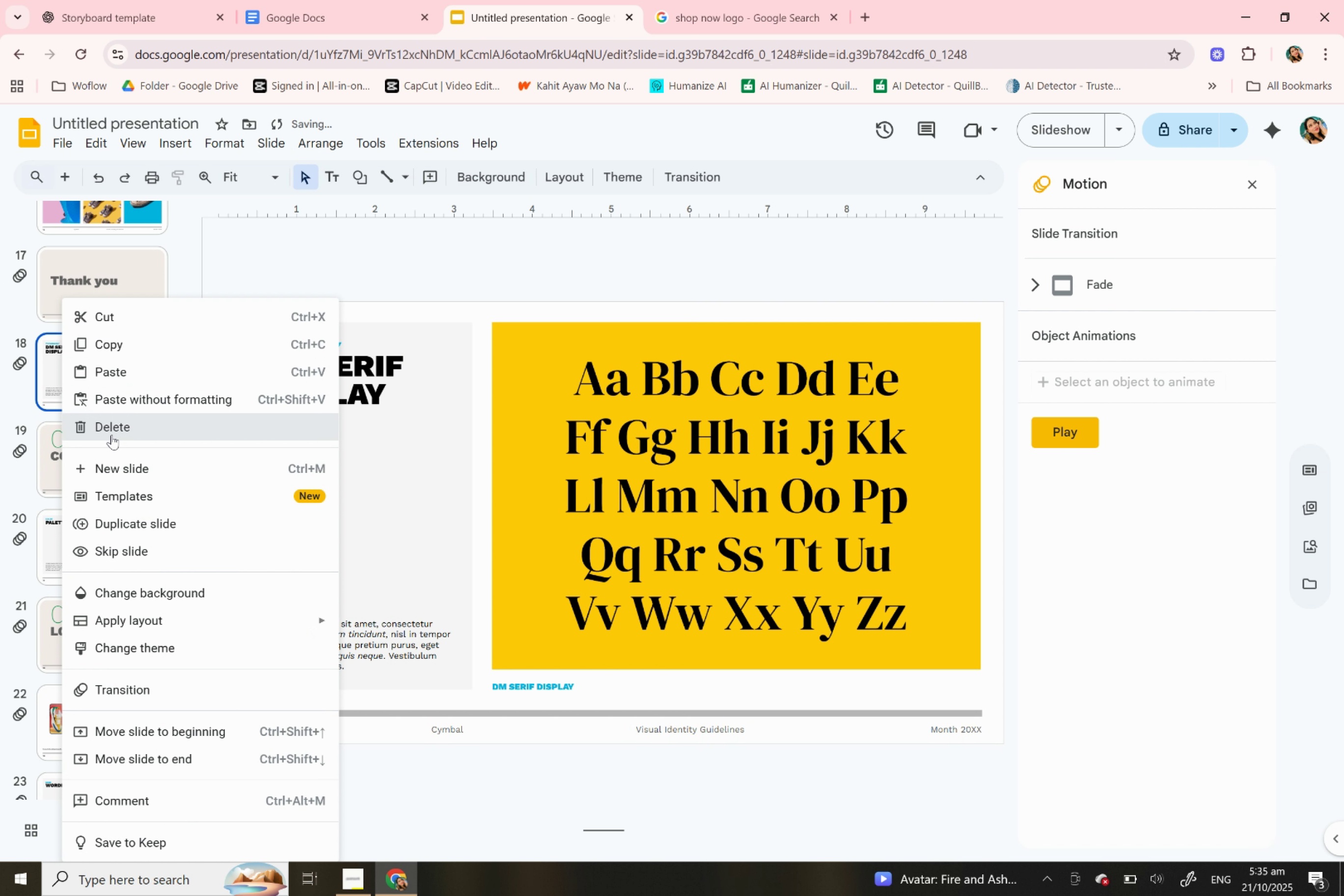 
left_click([111, 434])
 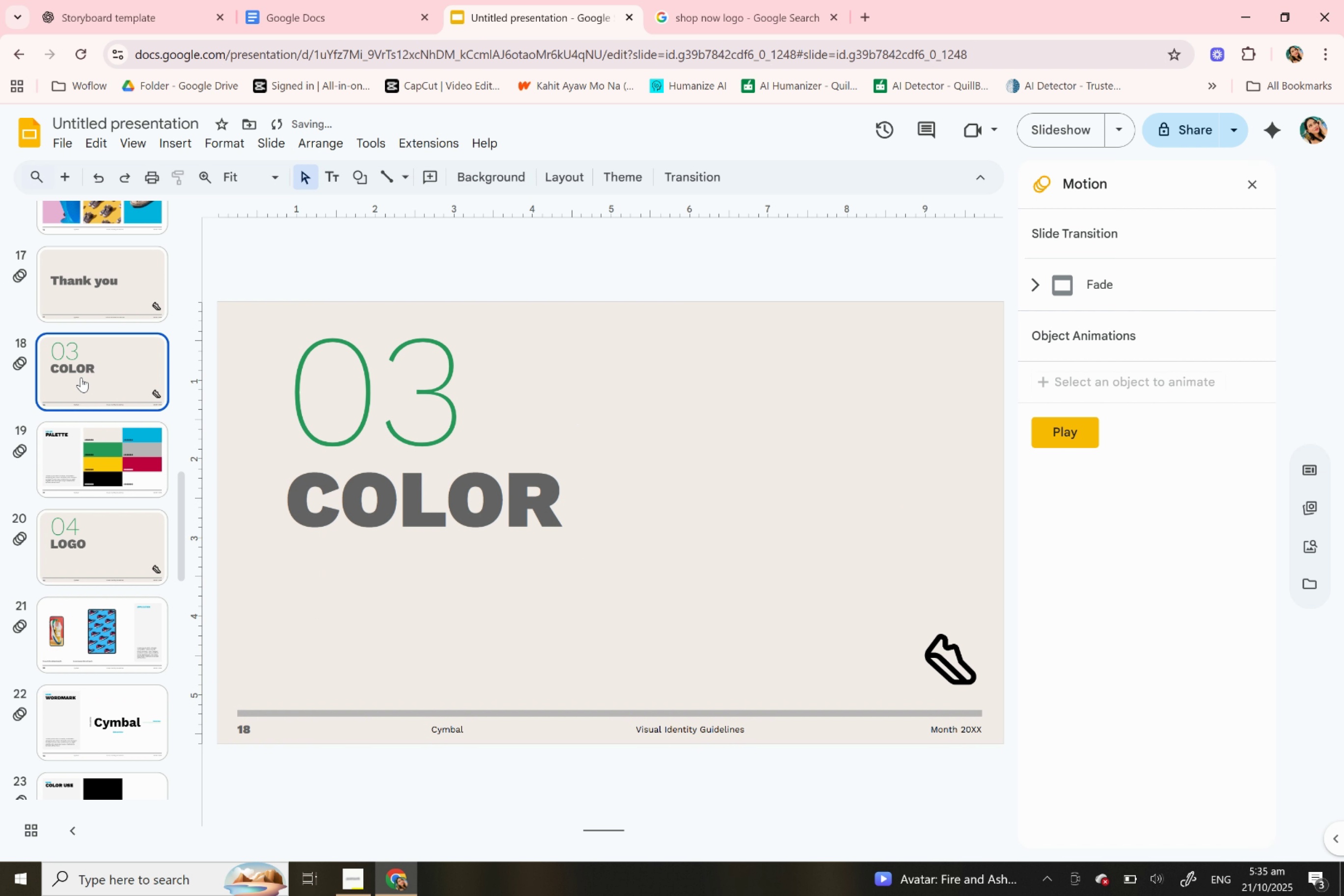 
right_click([81, 377])
 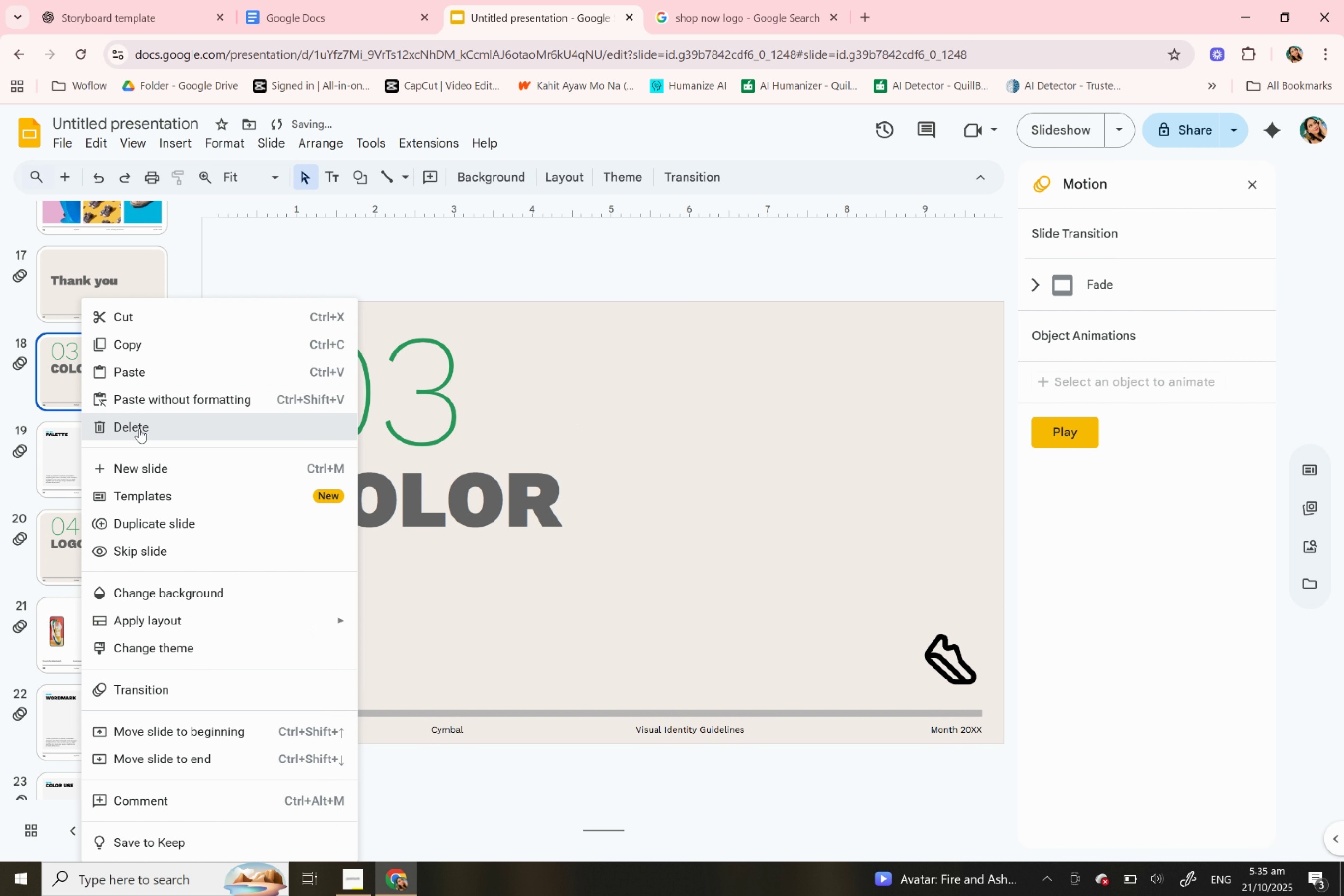 
left_click([139, 428])
 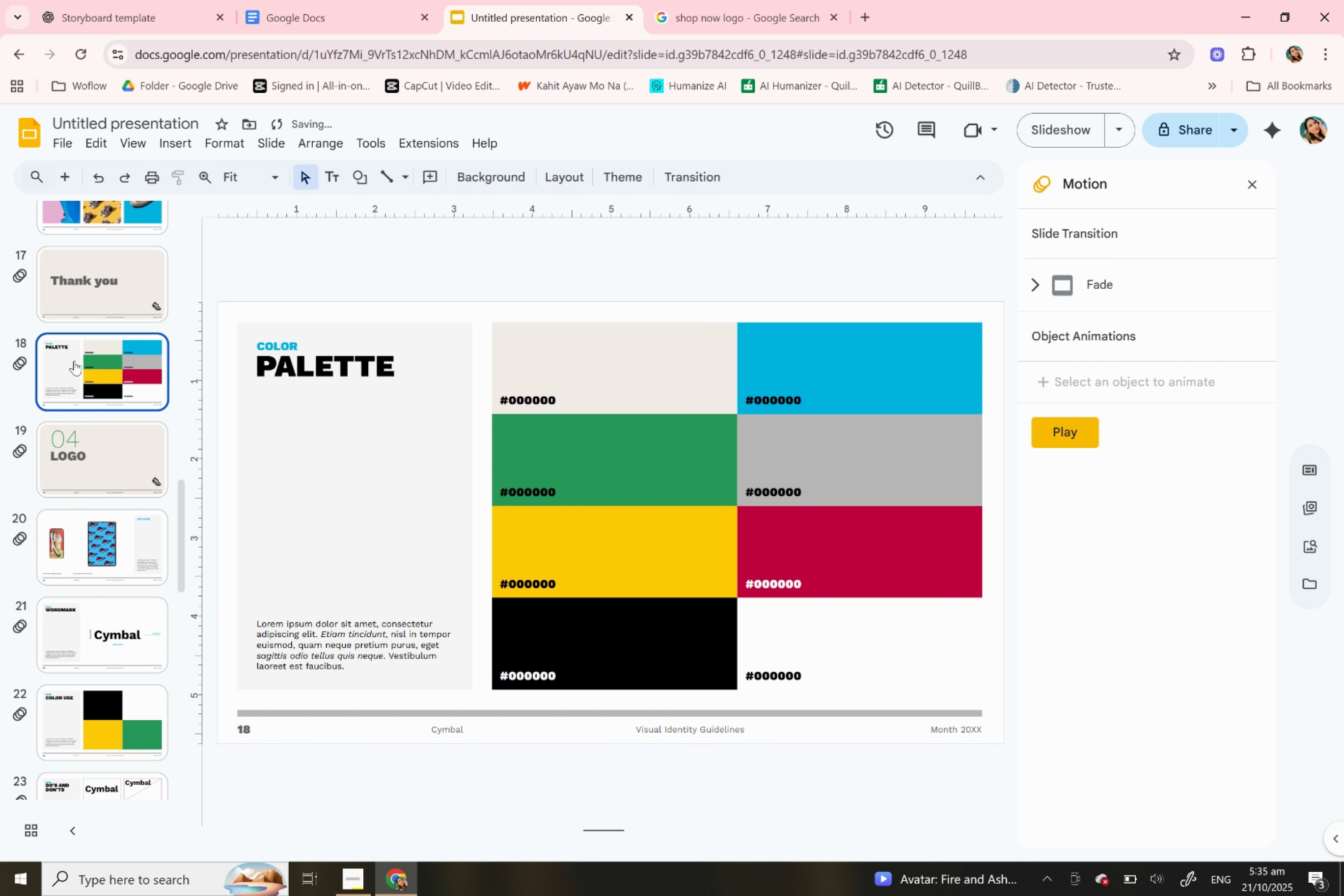 
right_click([74, 360])
 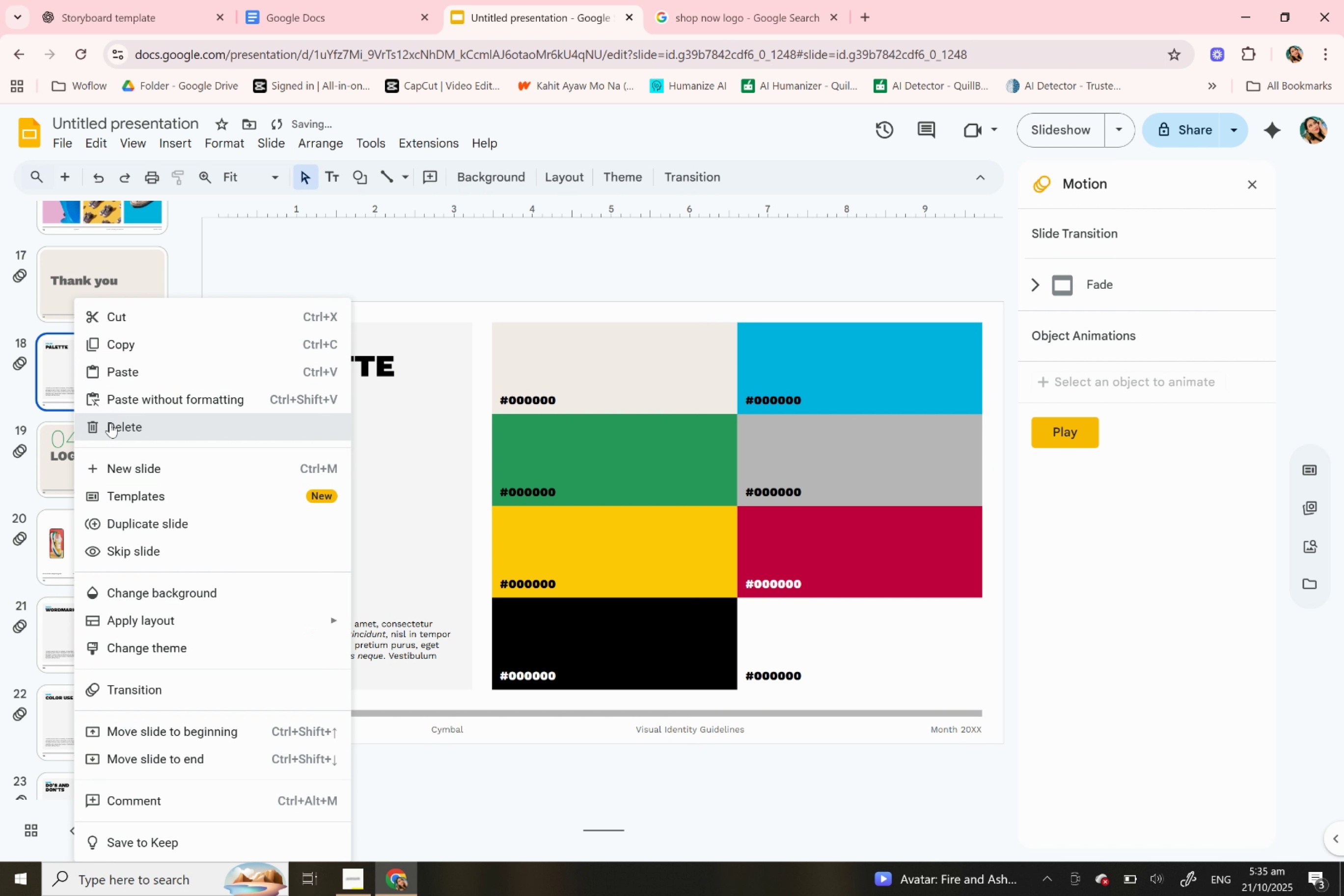 
left_click([110, 423])
 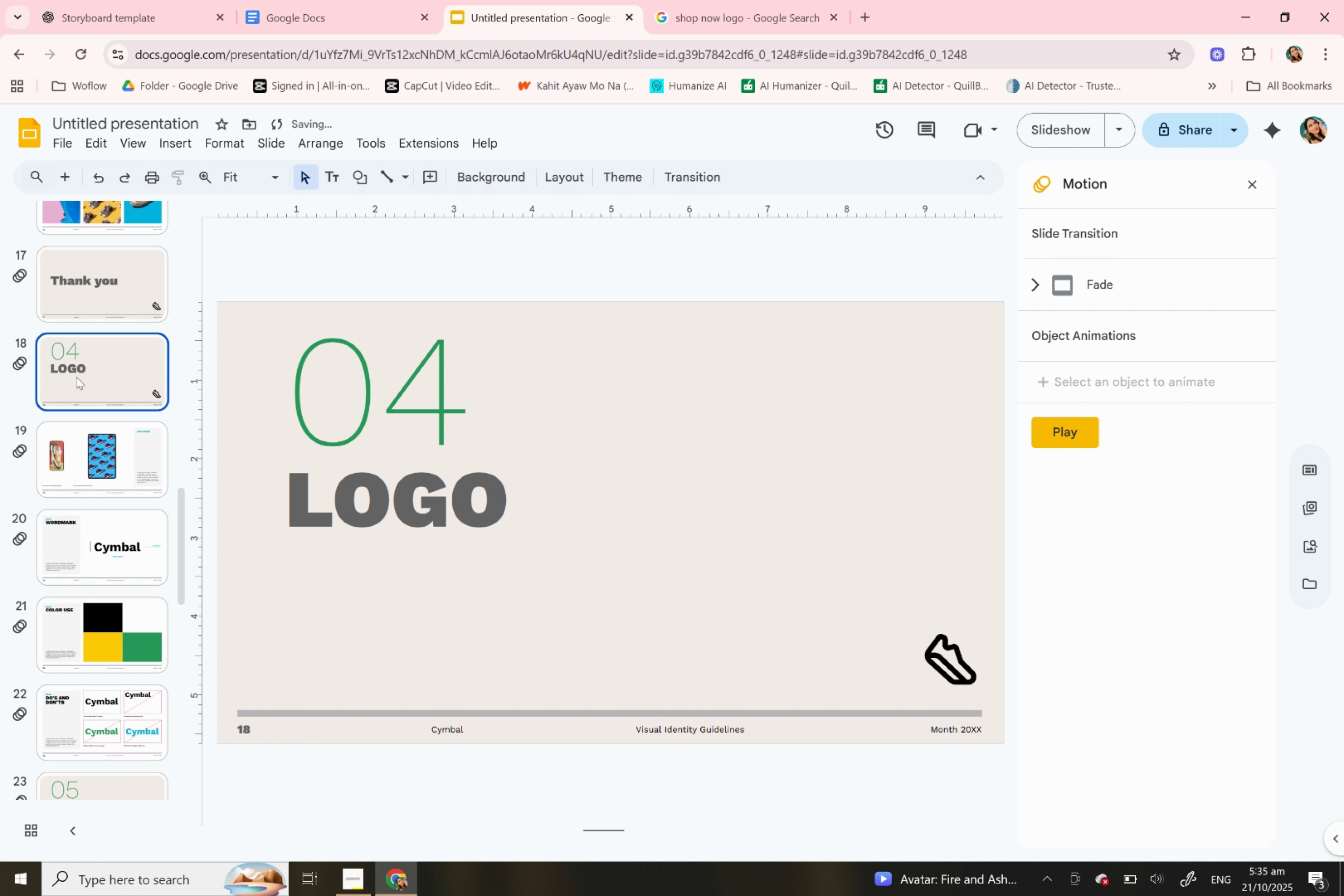 
right_click([76, 377])
 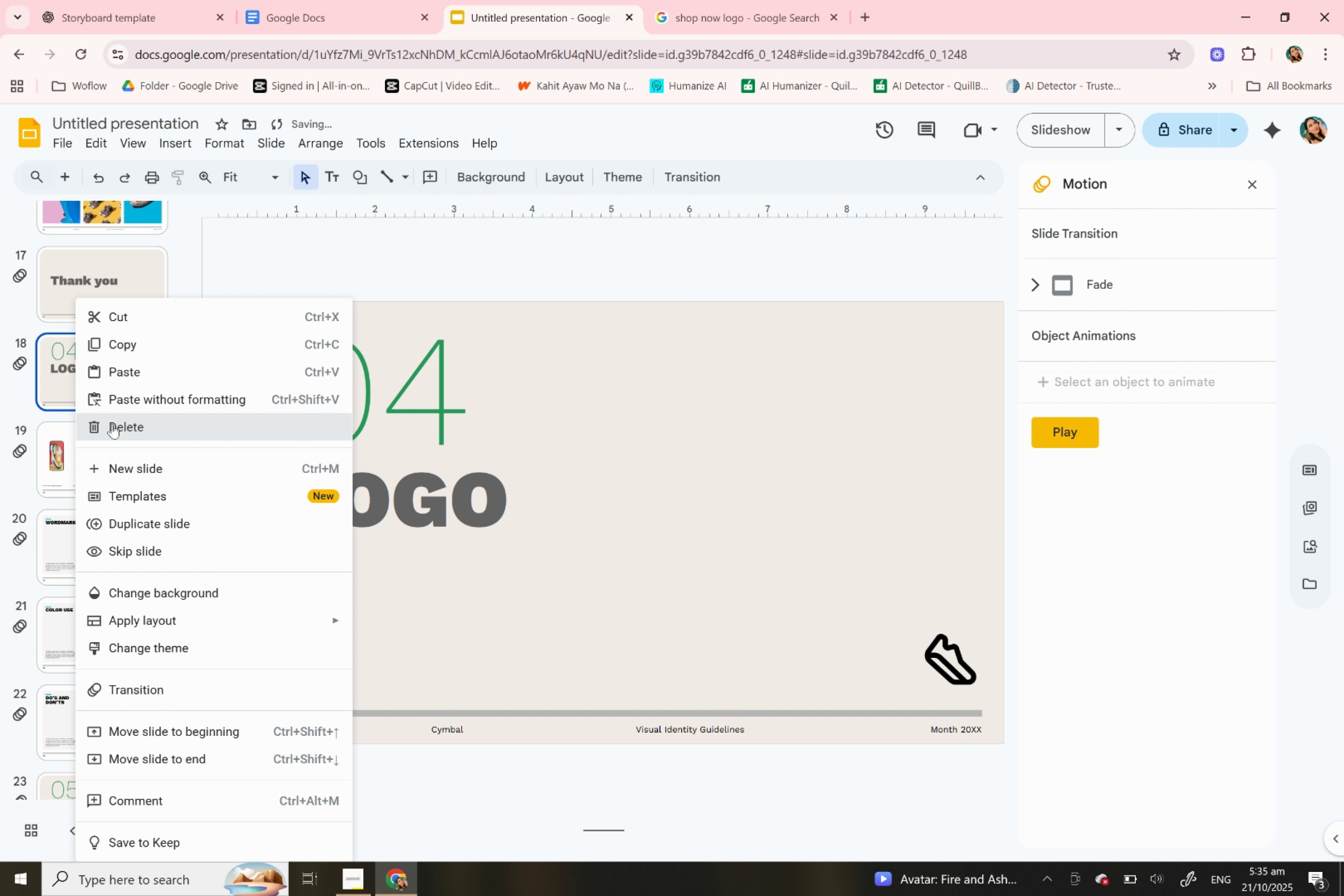 
left_click([112, 424])
 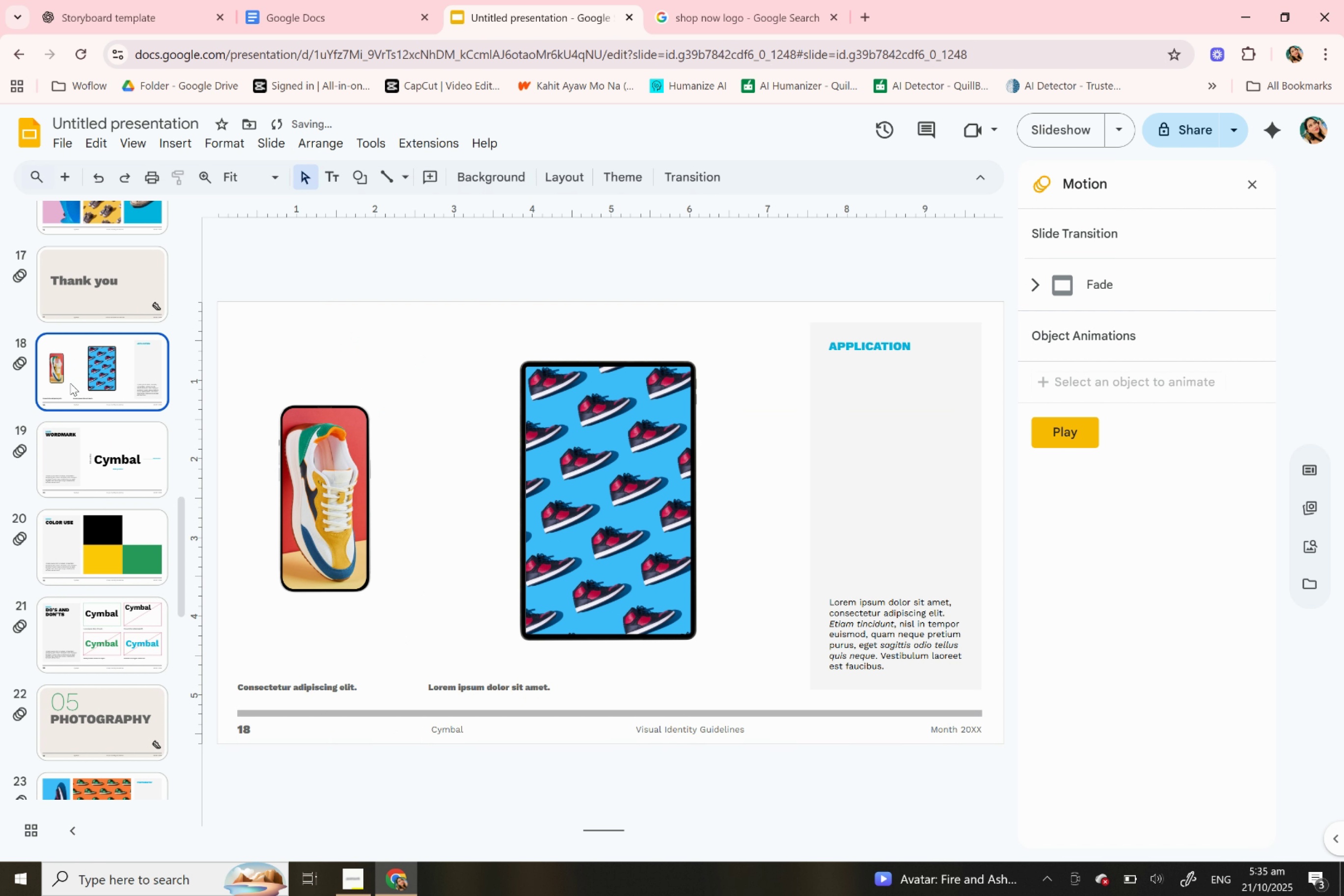 
right_click([70, 383])
 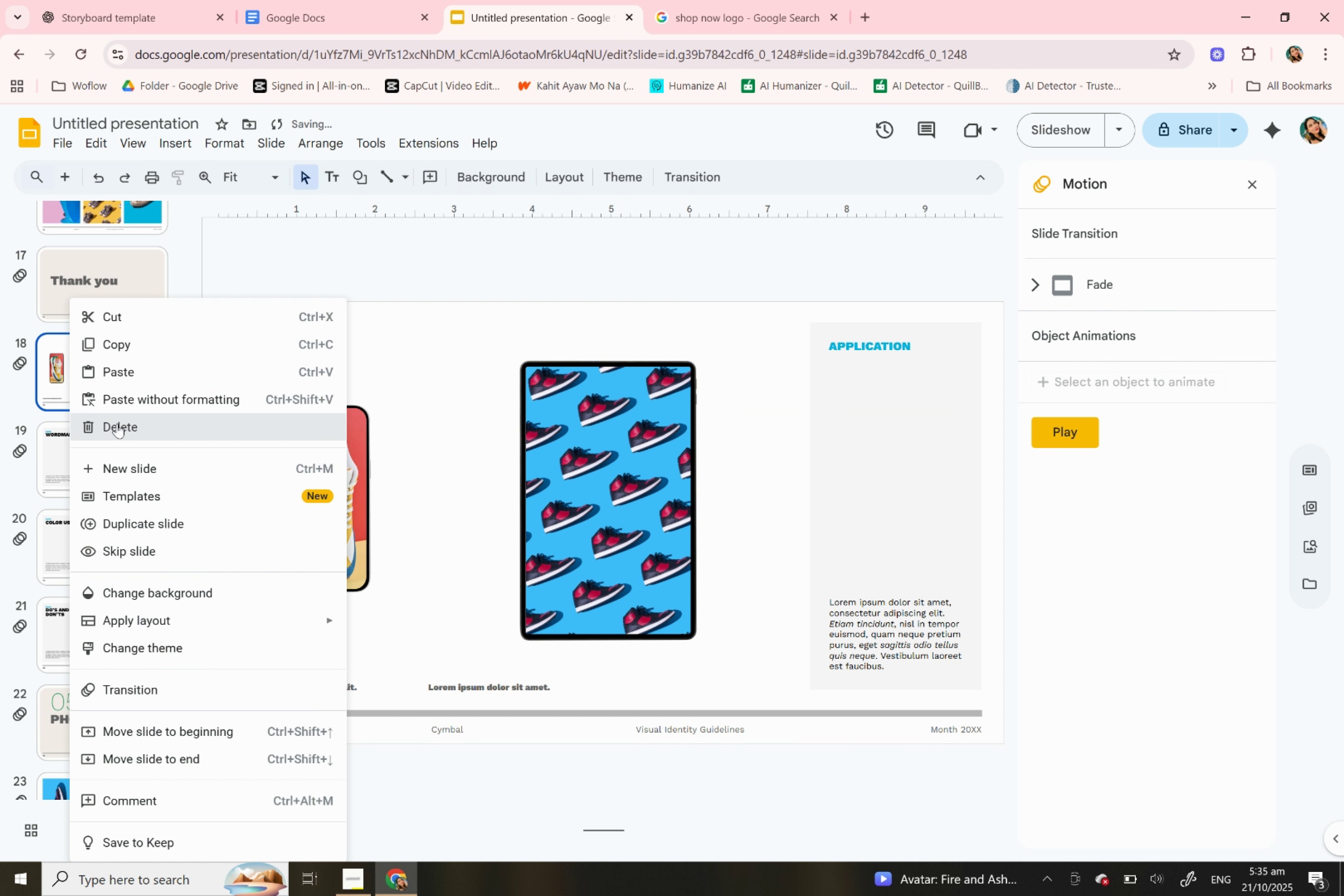 
left_click([117, 423])
 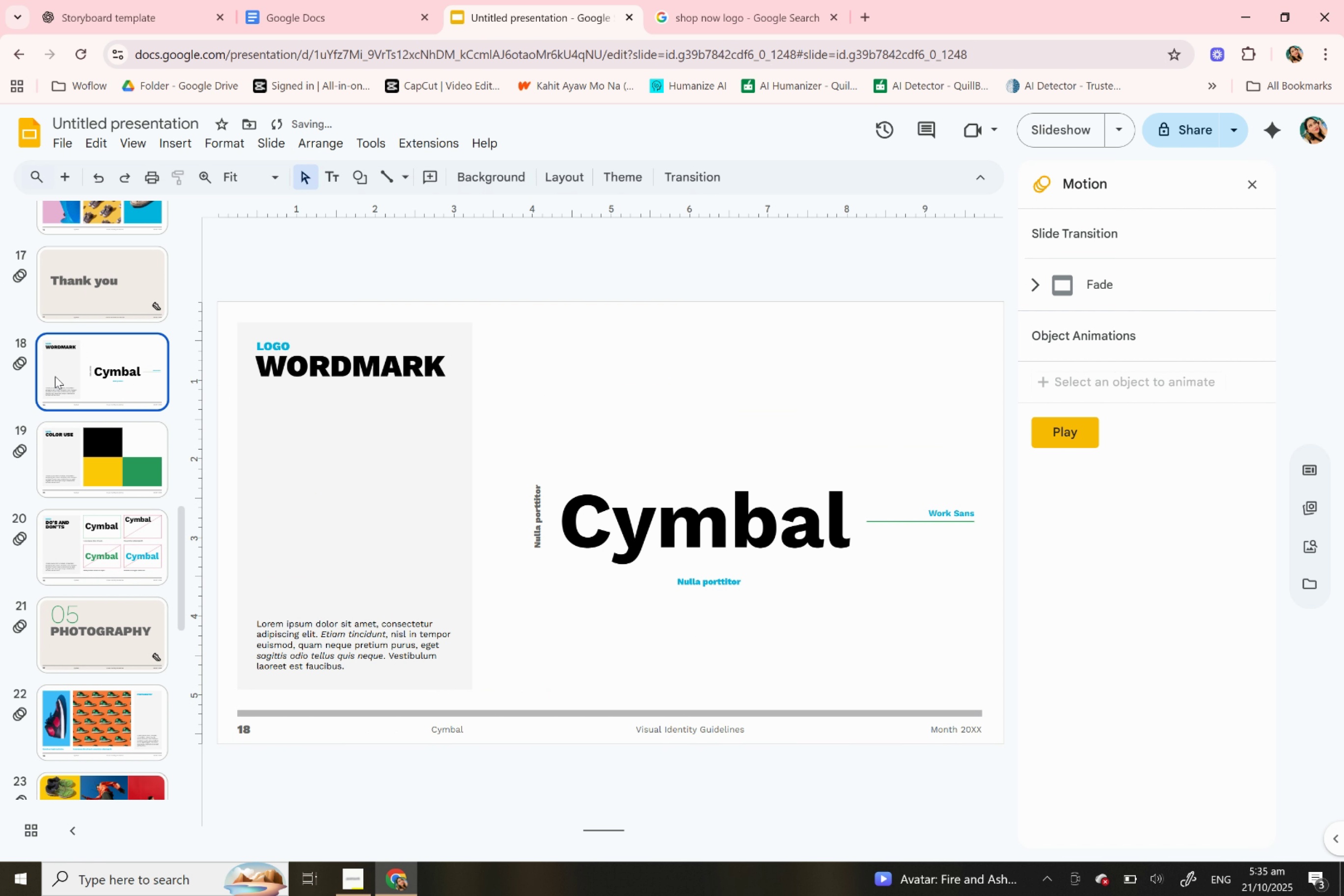 
right_click([55, 376])
 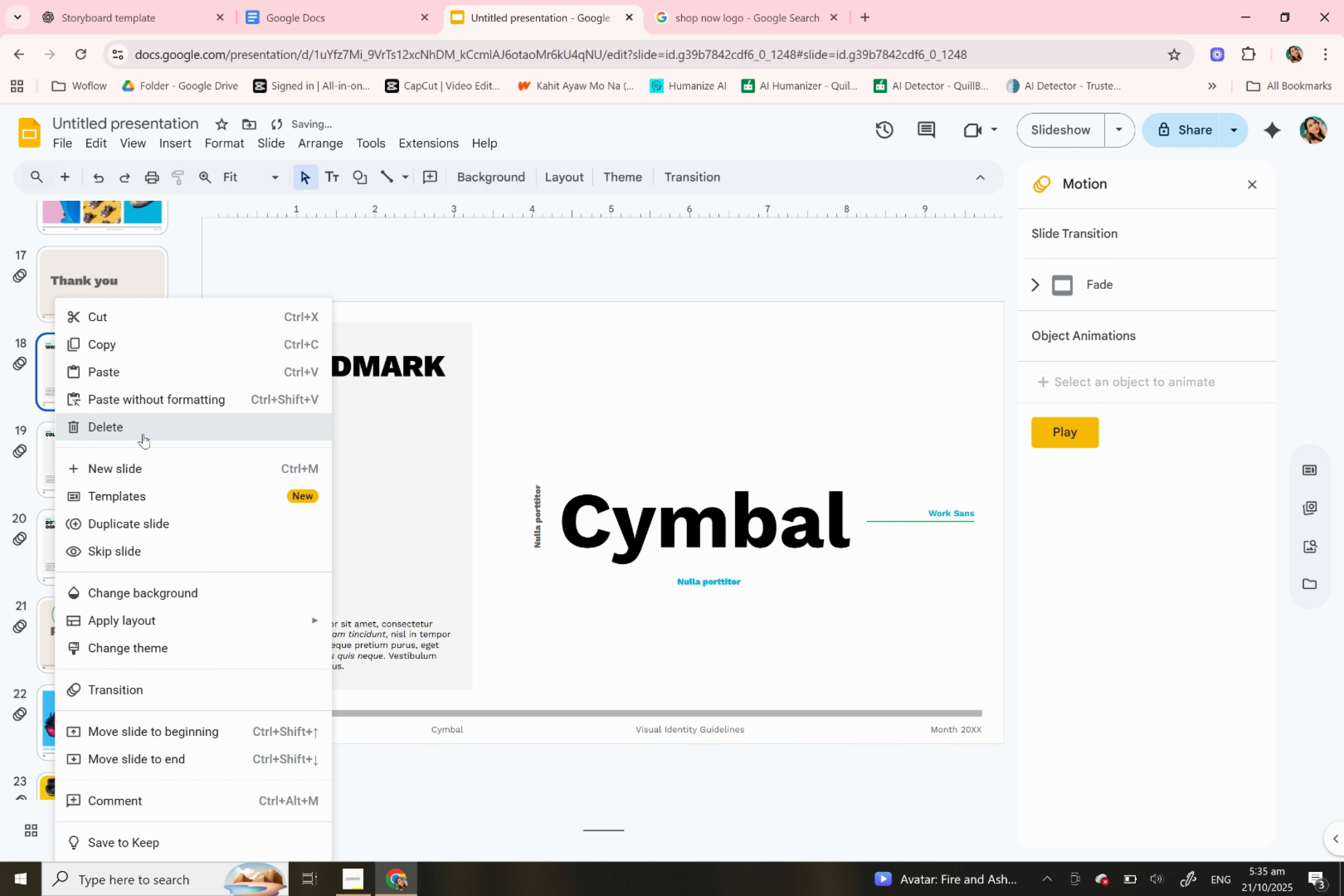 
left_click([143, 434])
 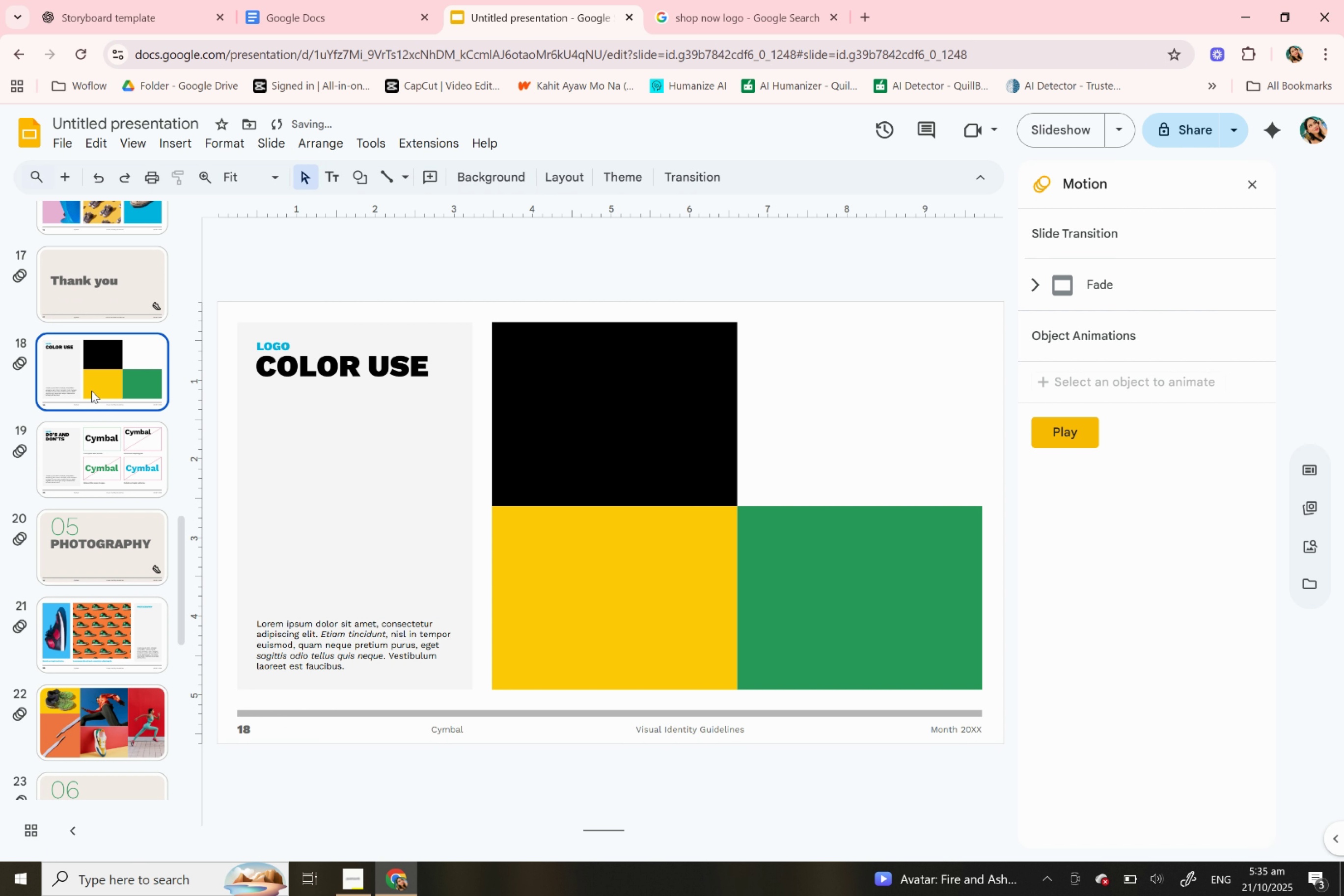 
right_click([91, 390])
 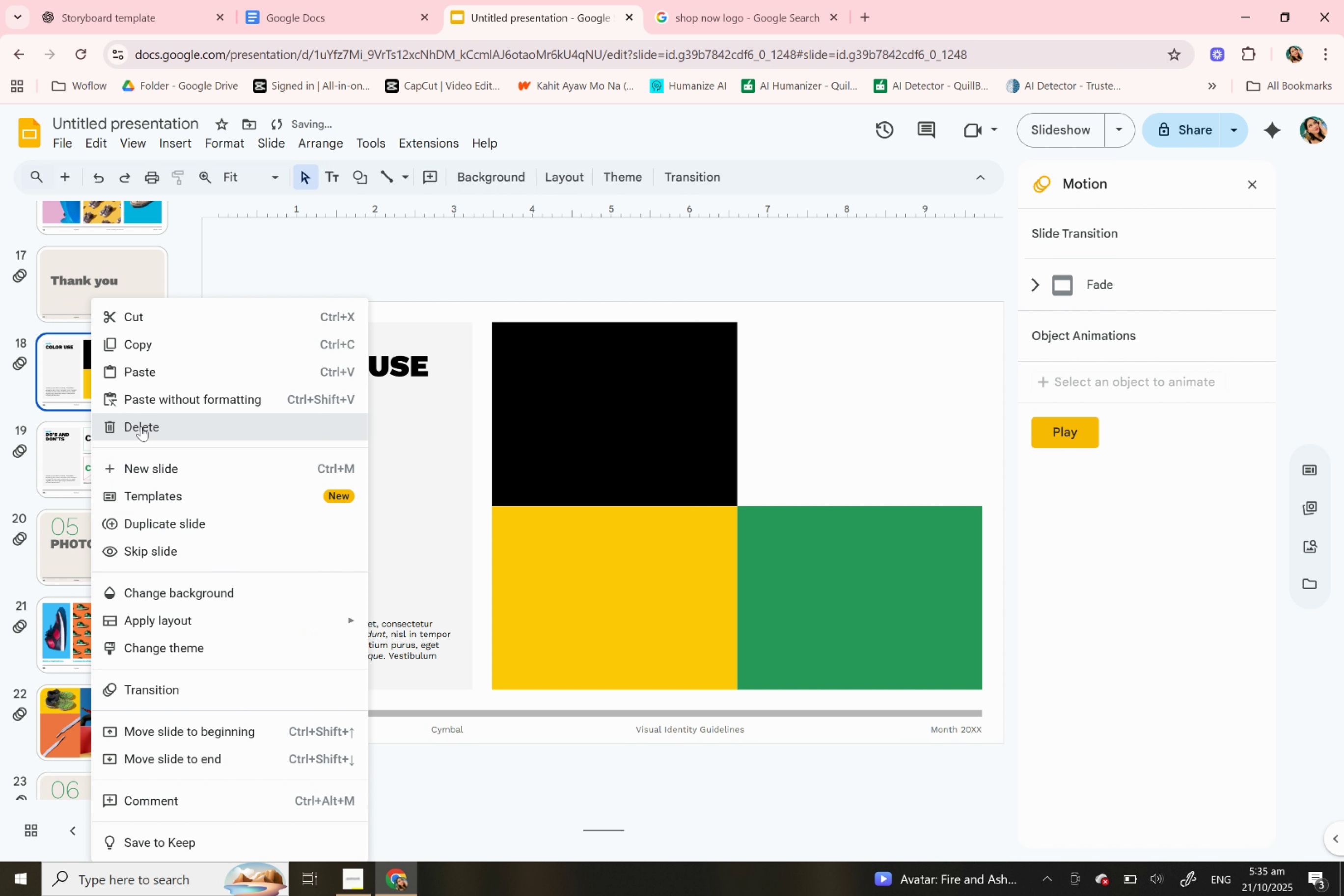 
left_click([141, 426])
 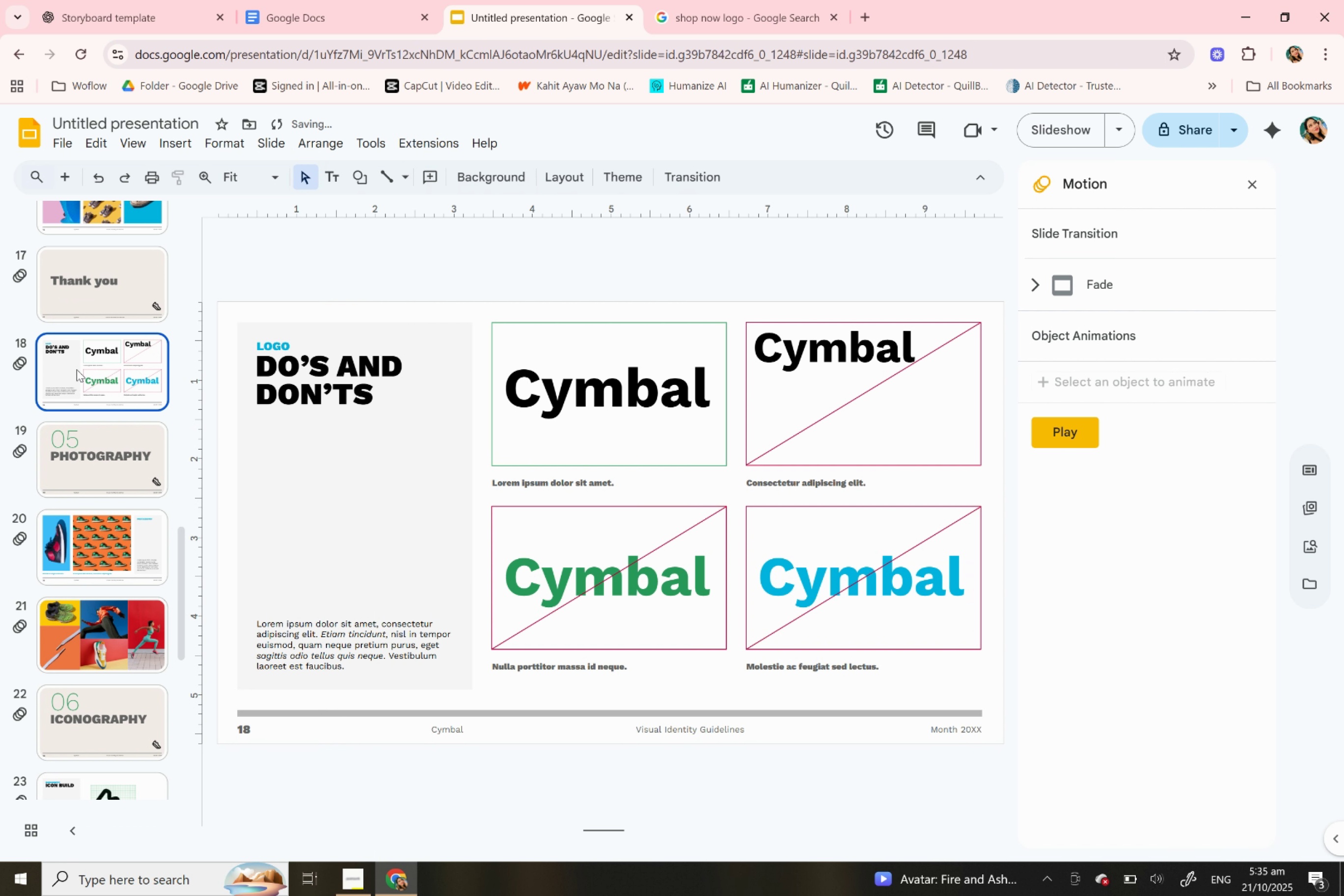 
right_click([77, 369])
 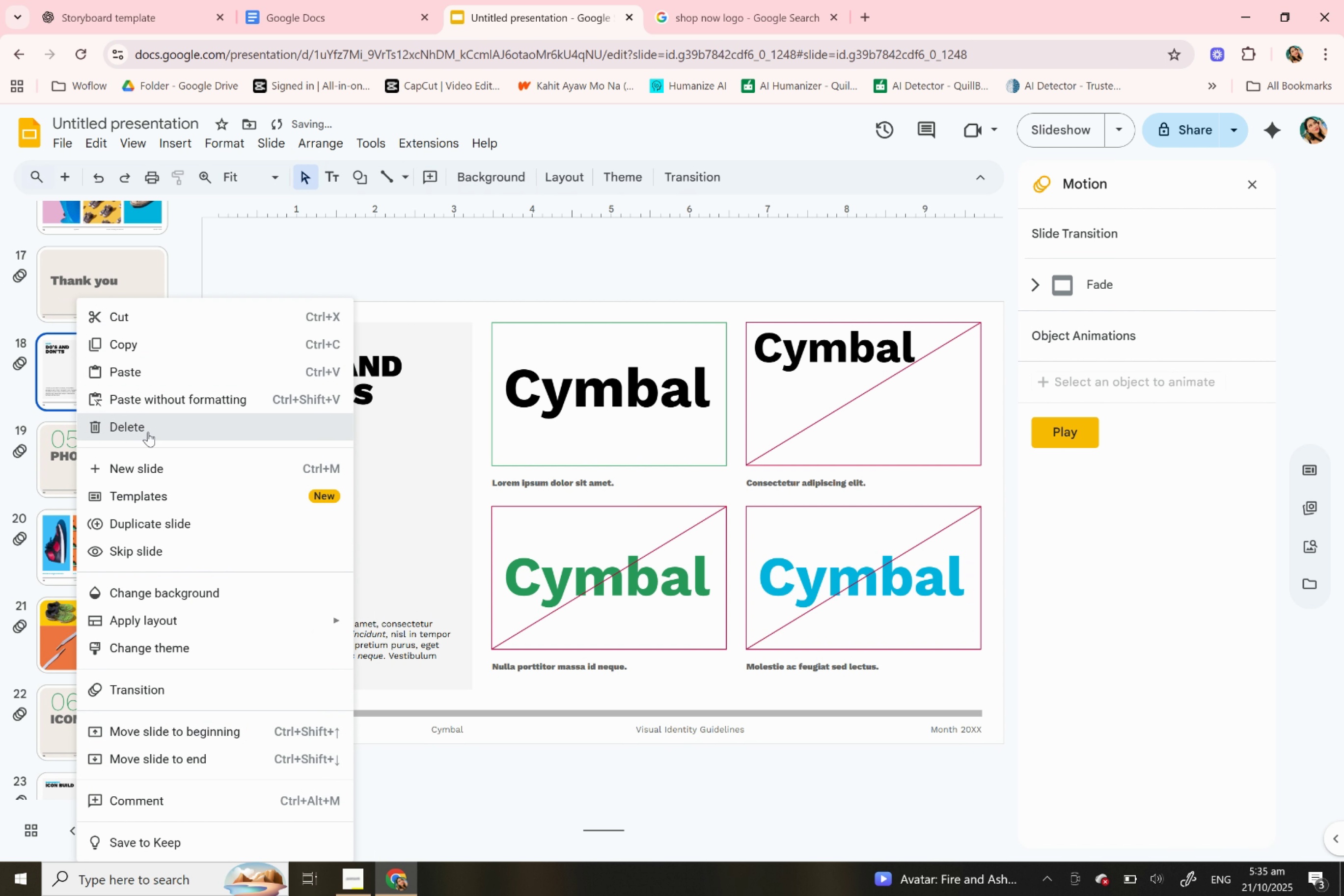 
left_click([148, 432])
 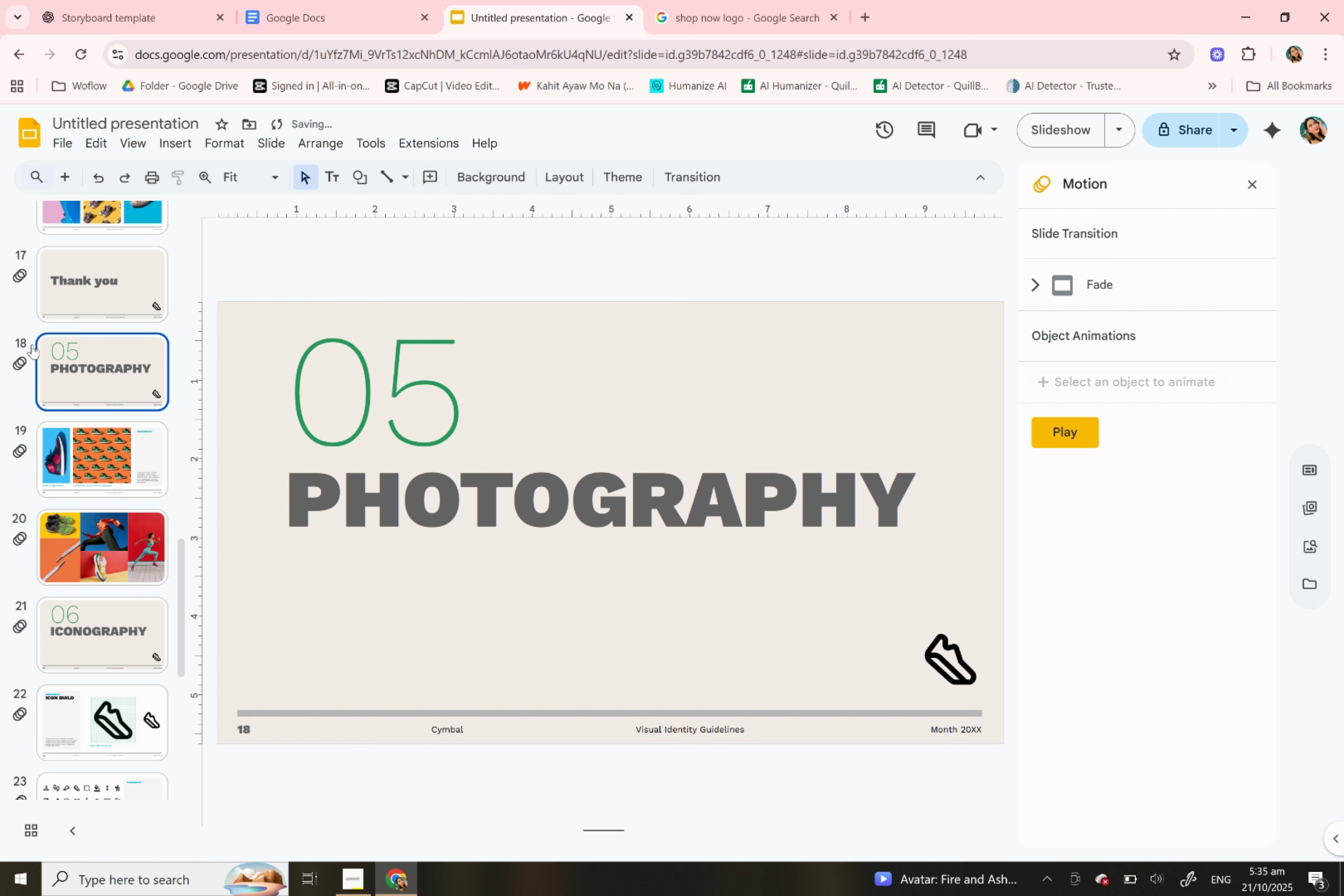 
right_click([32, 344])
 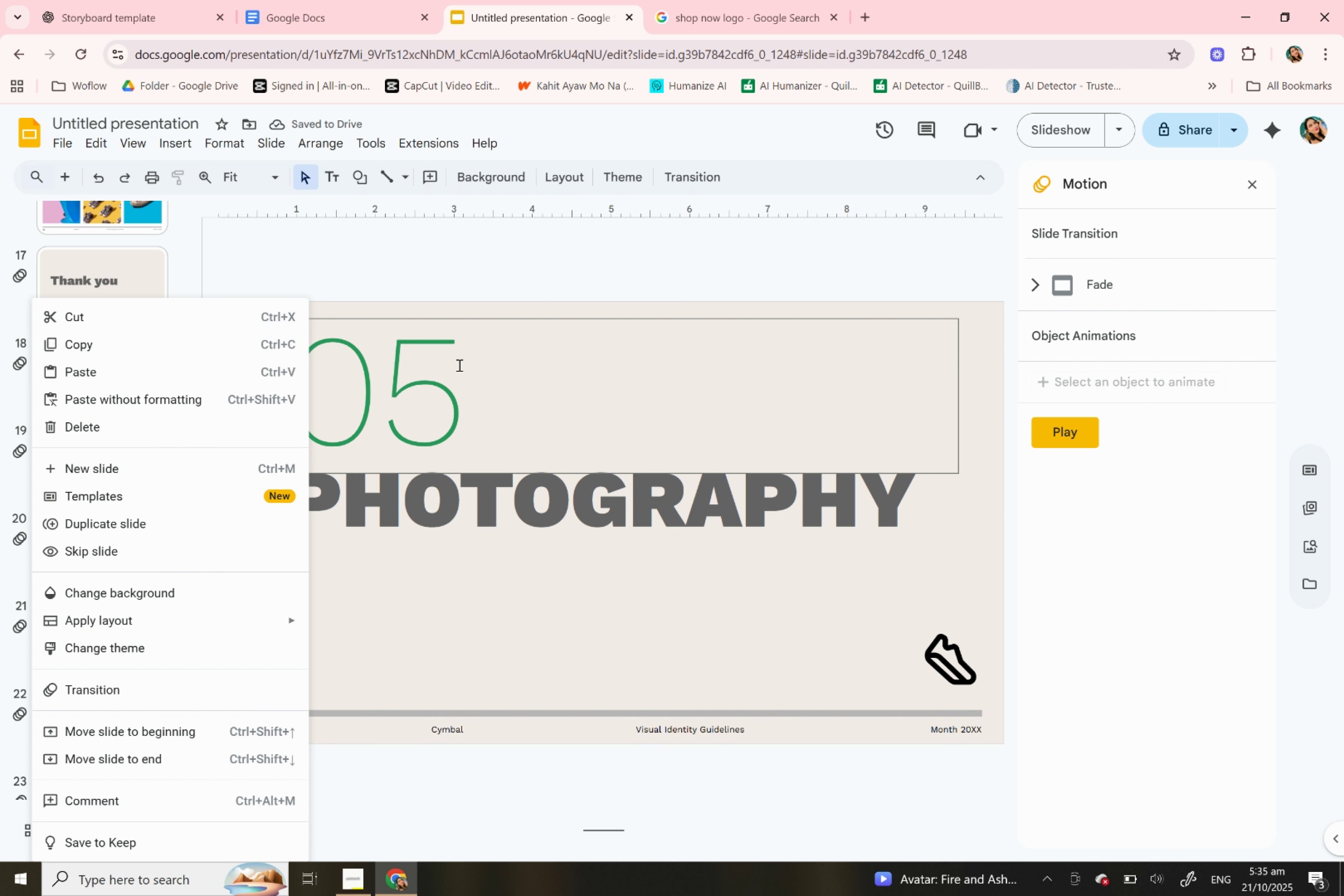 
left_click([468, 406])
 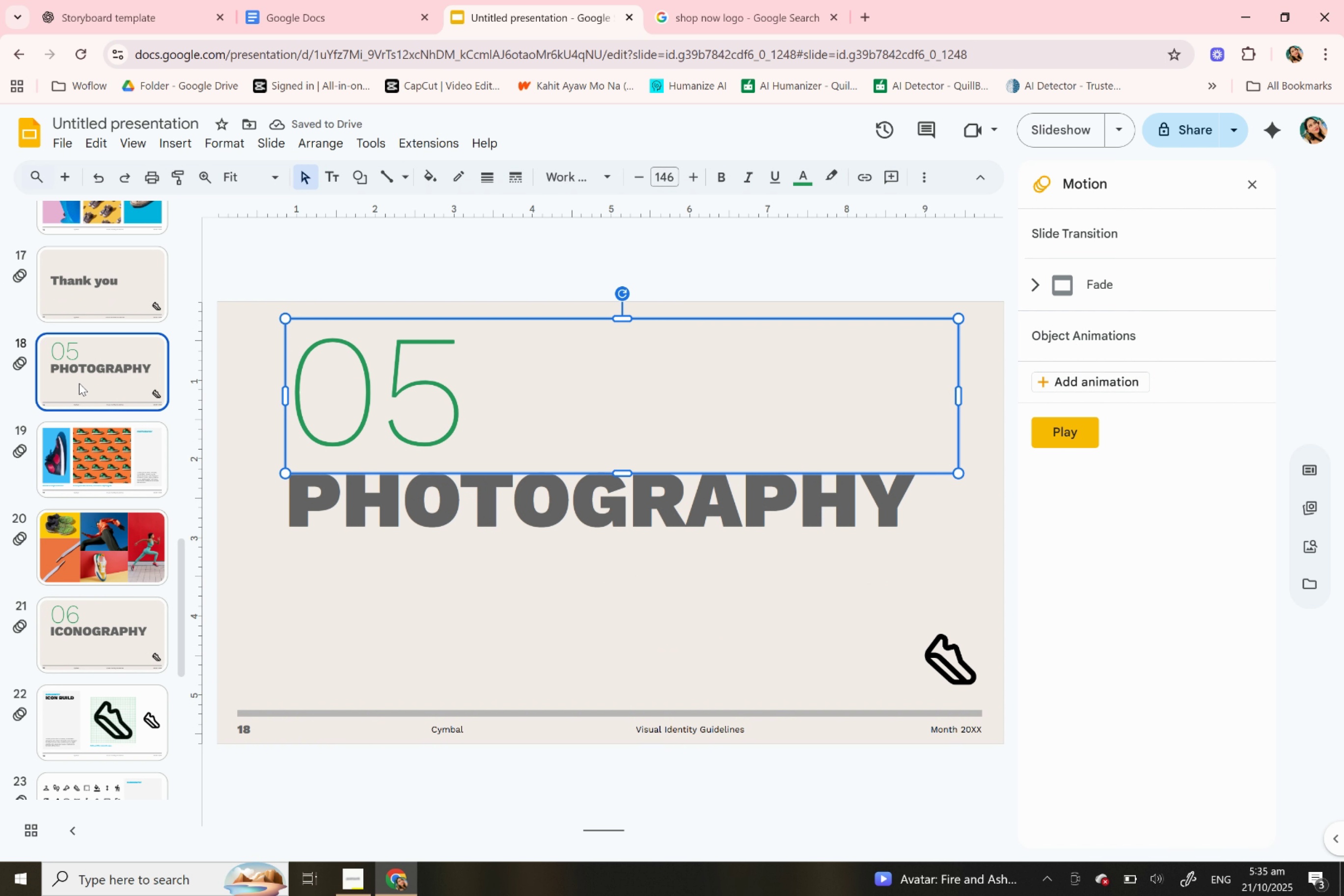 
right_click([79, 383])
 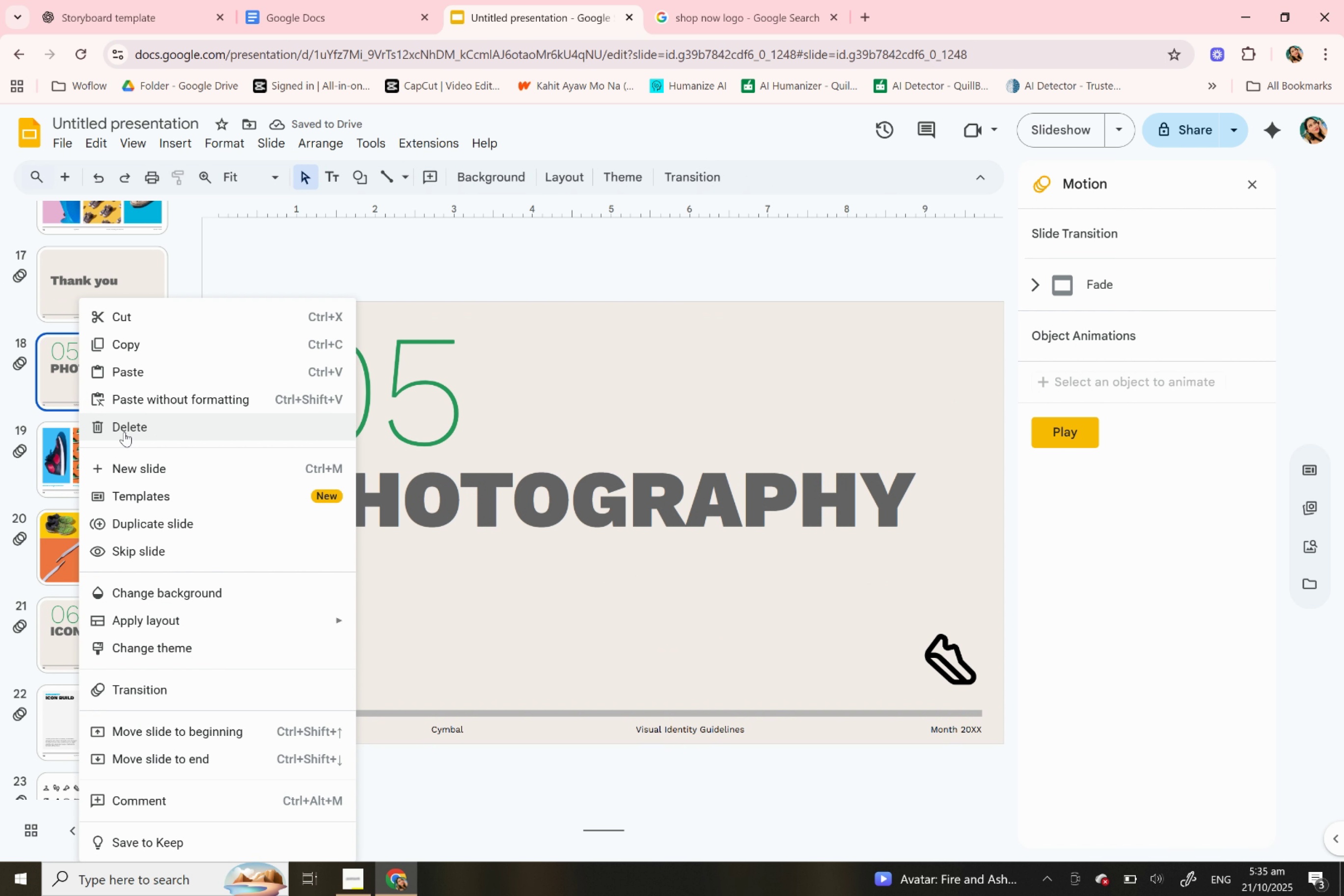 
left_click([124, 432])
 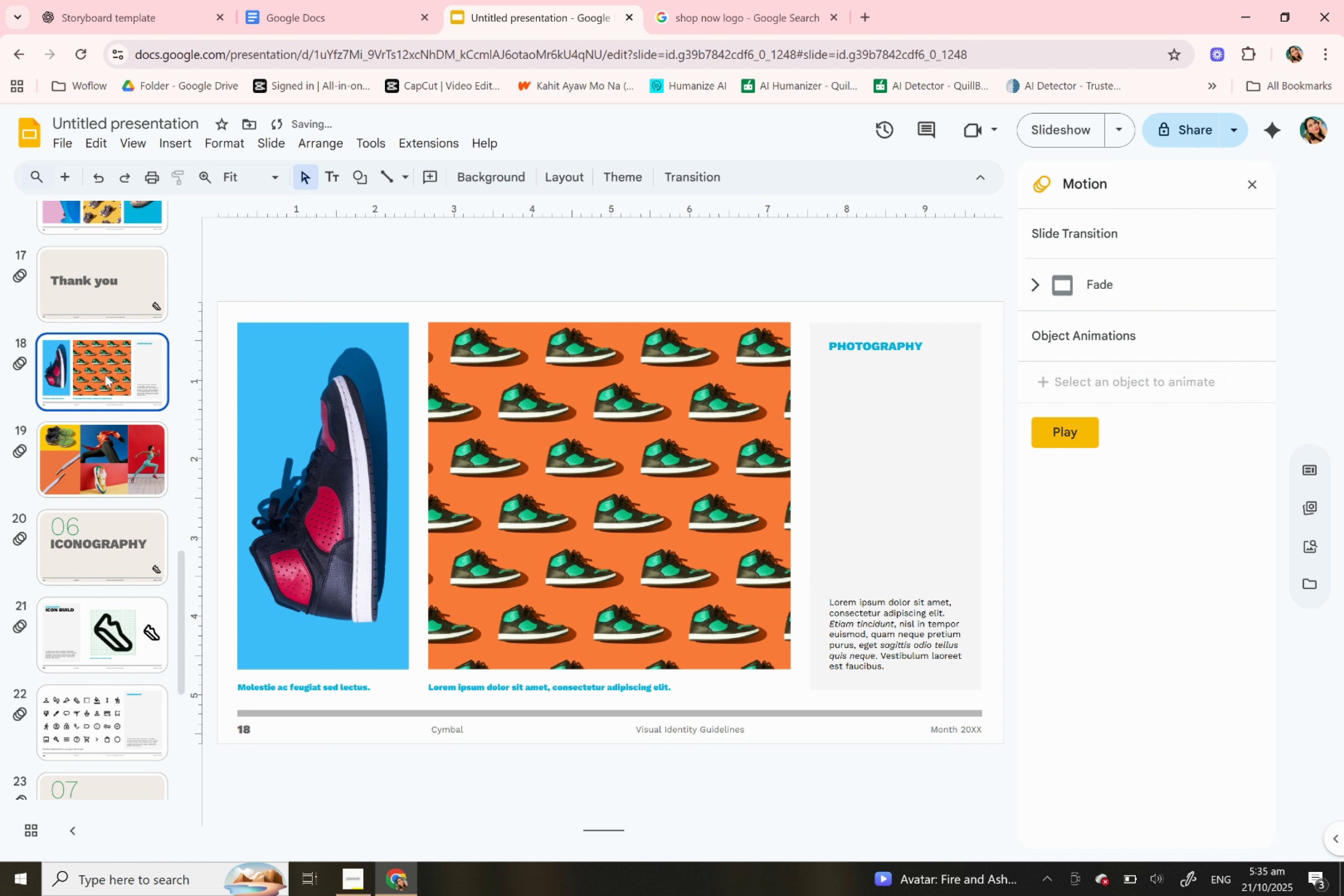 
right_click([105, 375])
 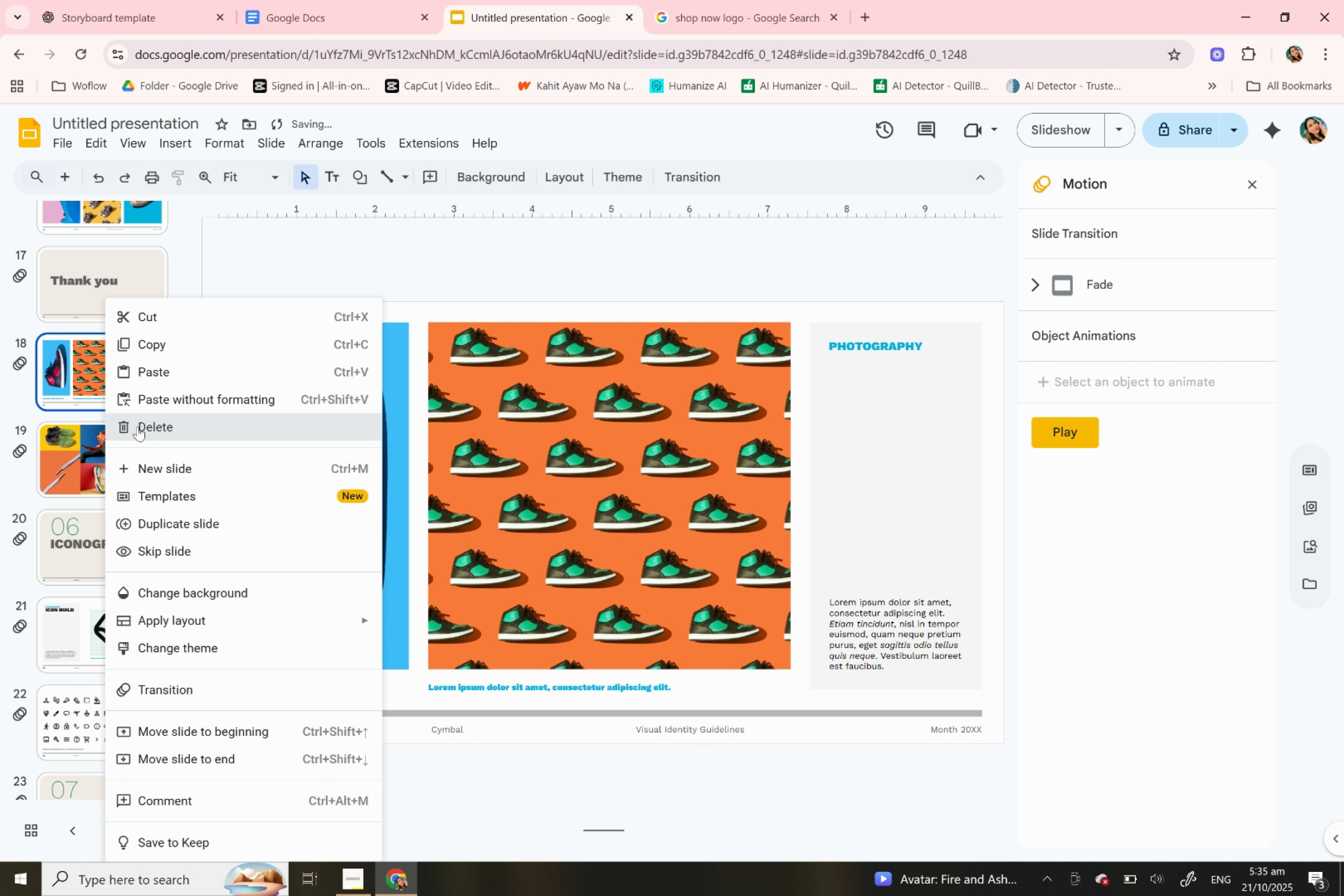 
left_click([137, 426])
 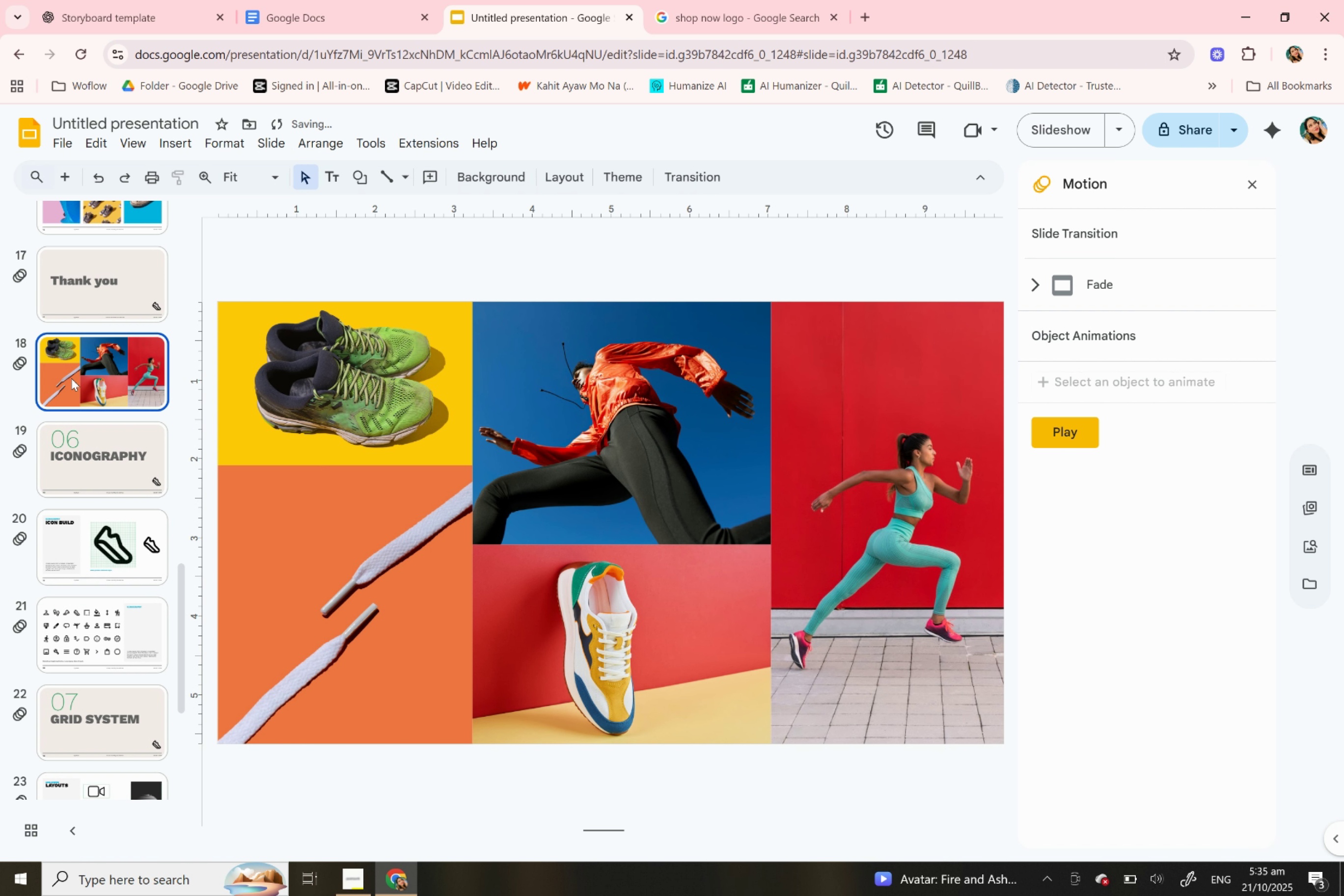 
right_click([71, 378])
 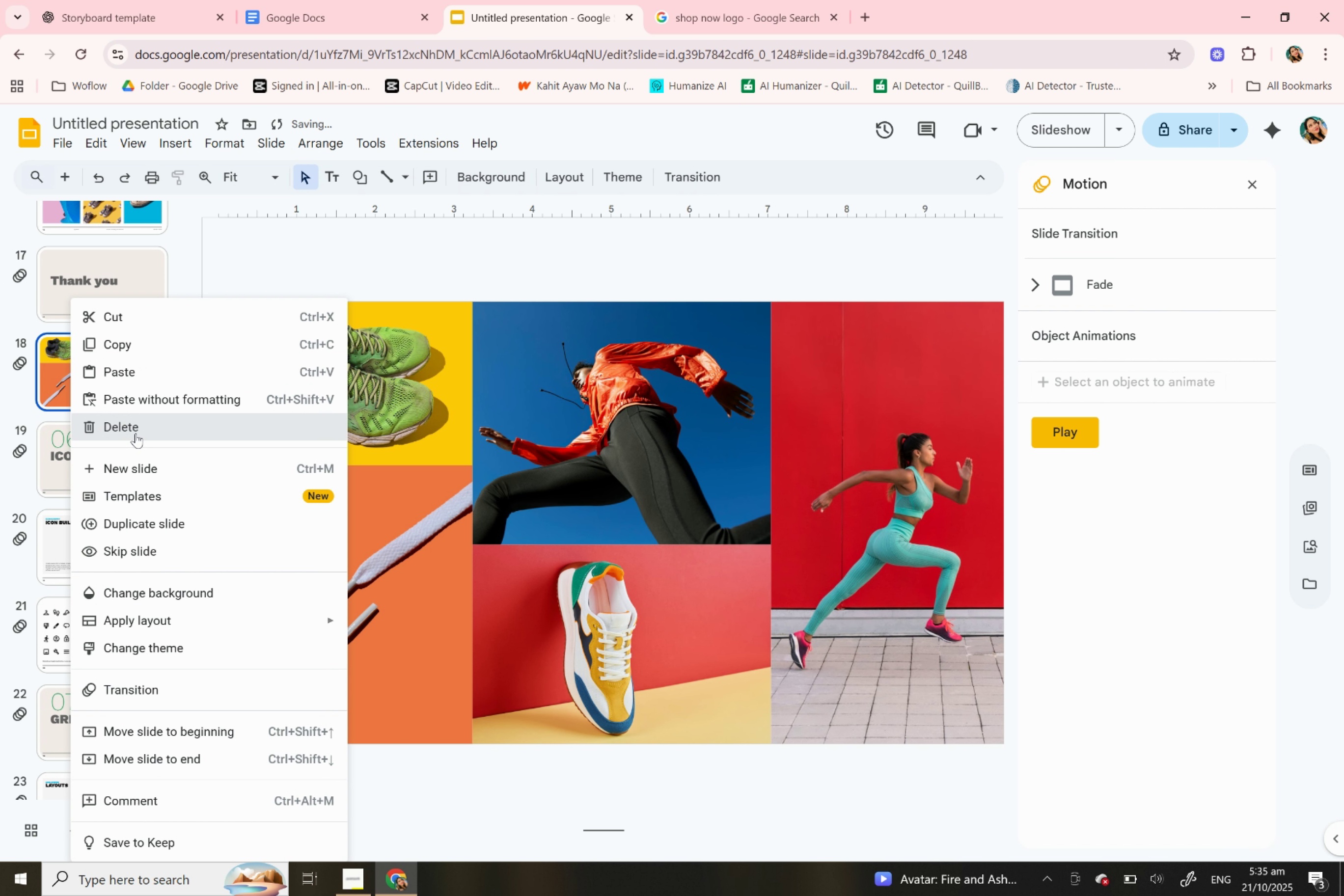 
left_click([136, 433])
 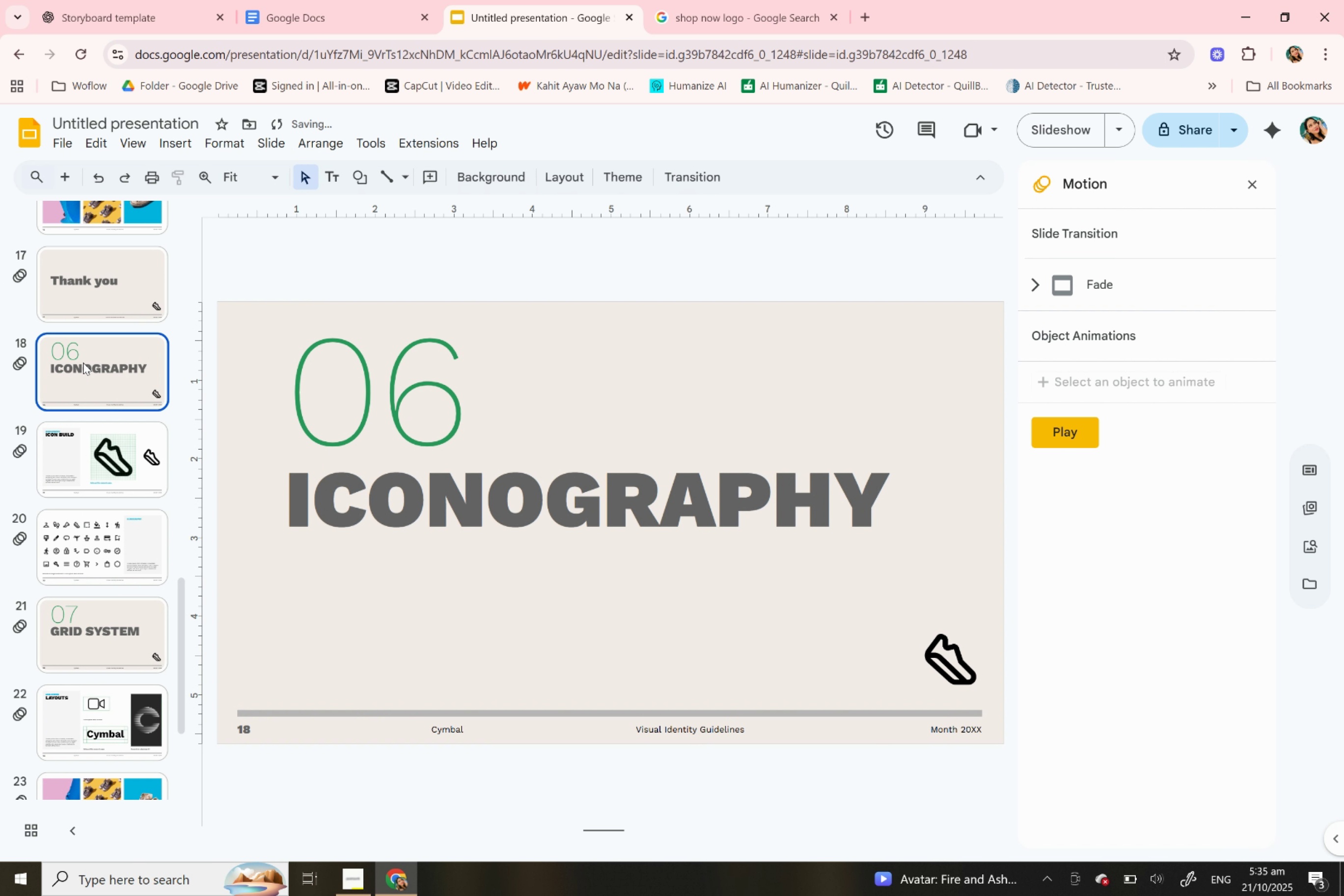 
right_click([83, 362])
 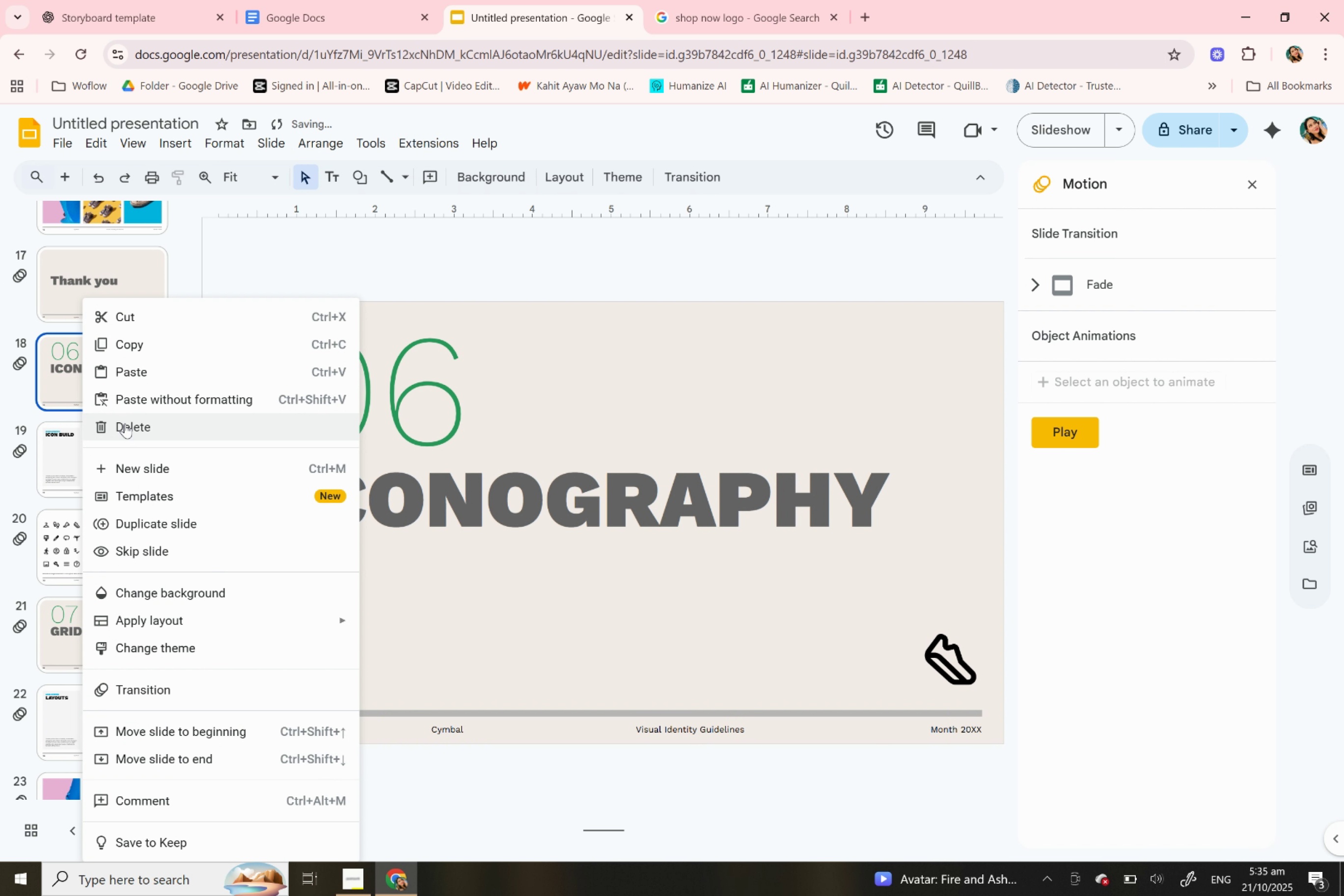 
left_click([125, 423])
 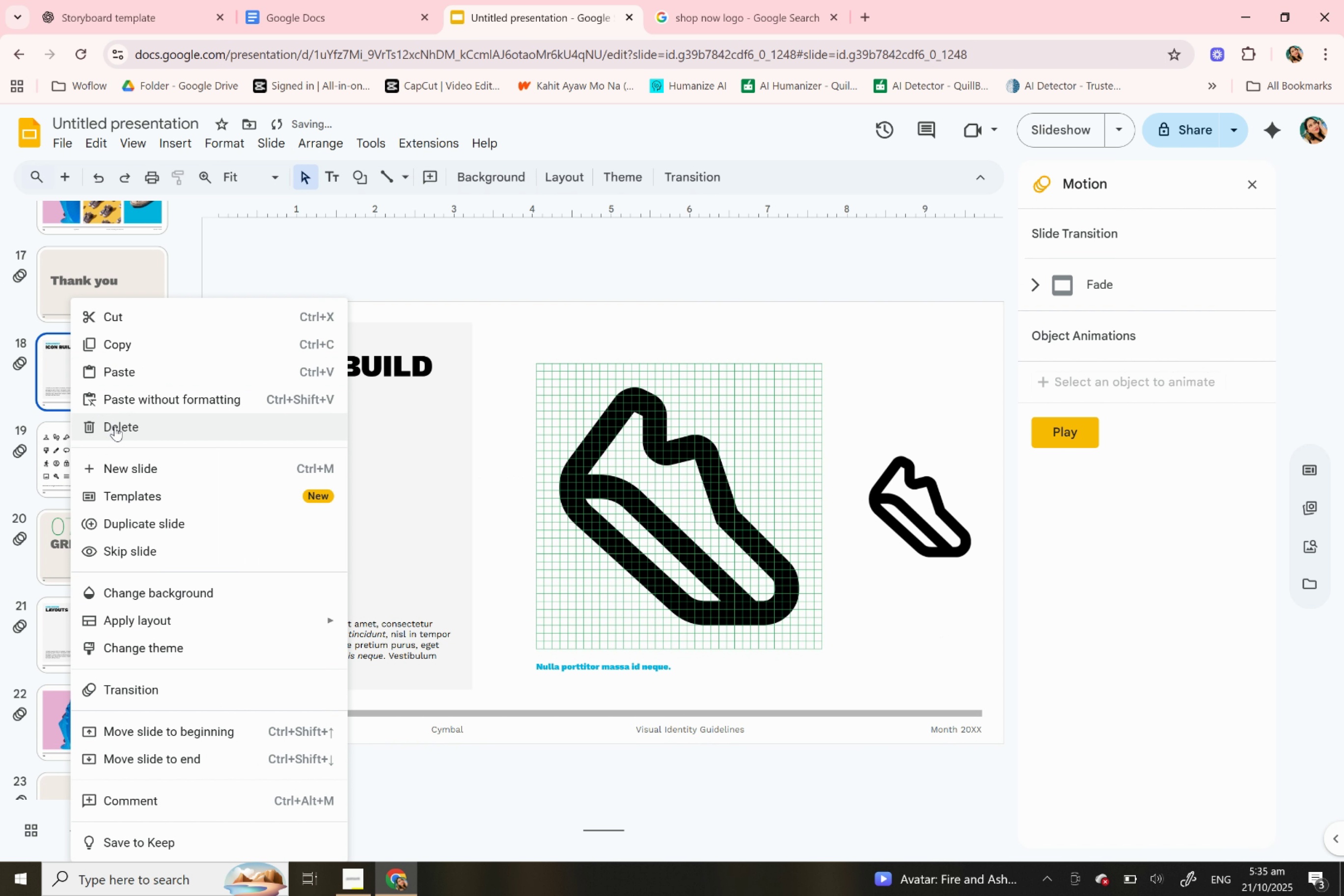 
left_click([115, 426])
 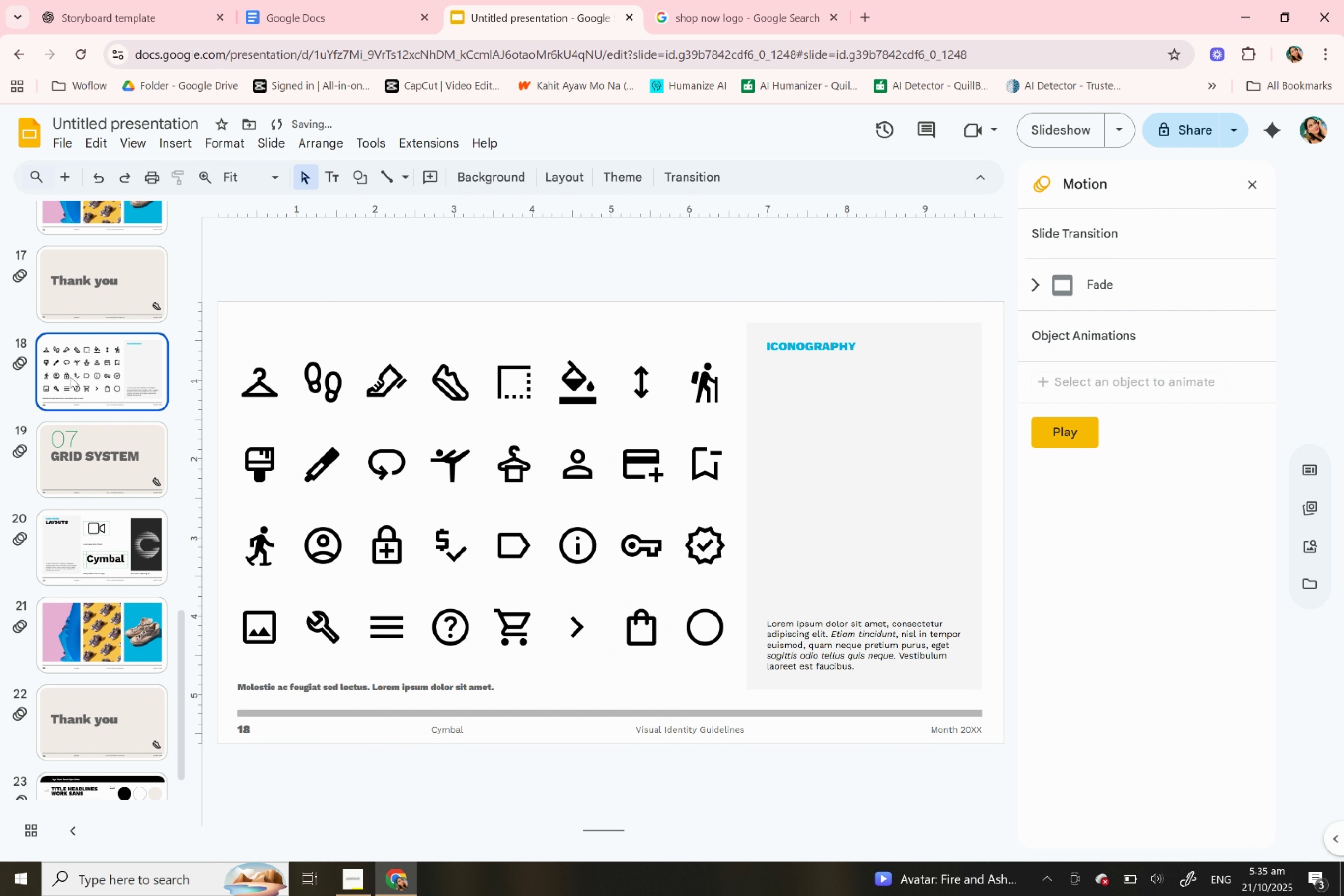 
right_click([70, 377])
 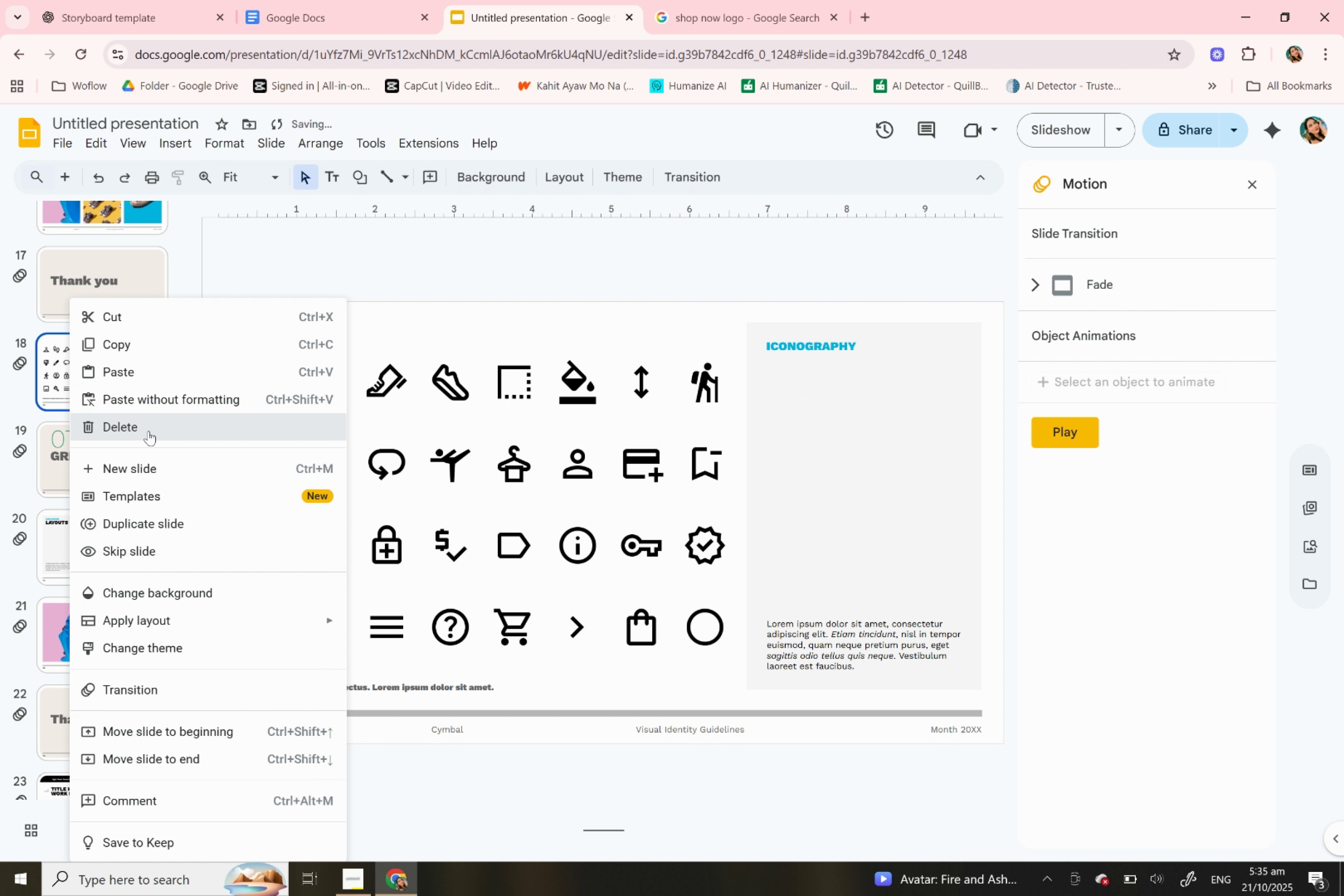 
left_click([148, 431])
 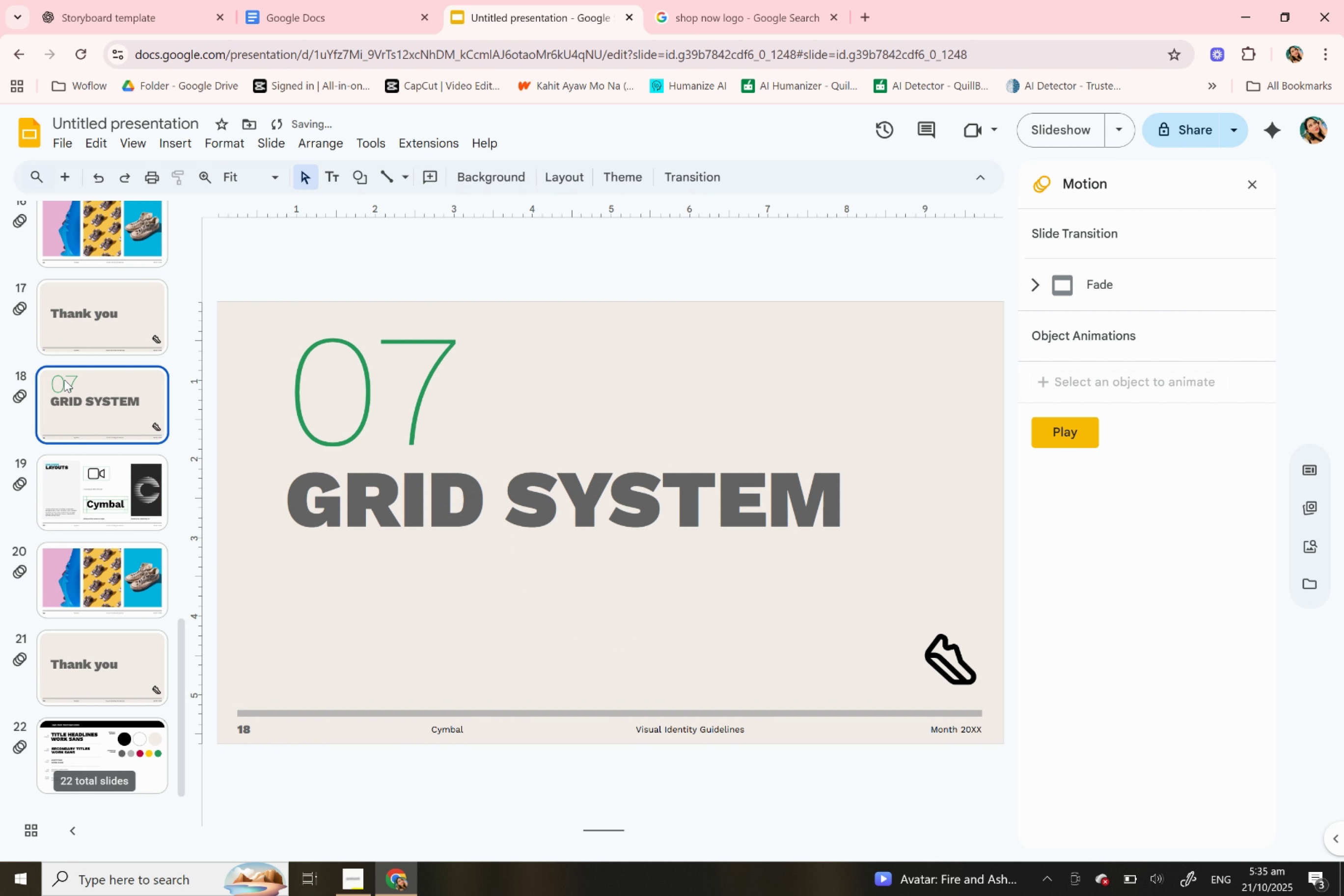 
right_click([64, 380])
 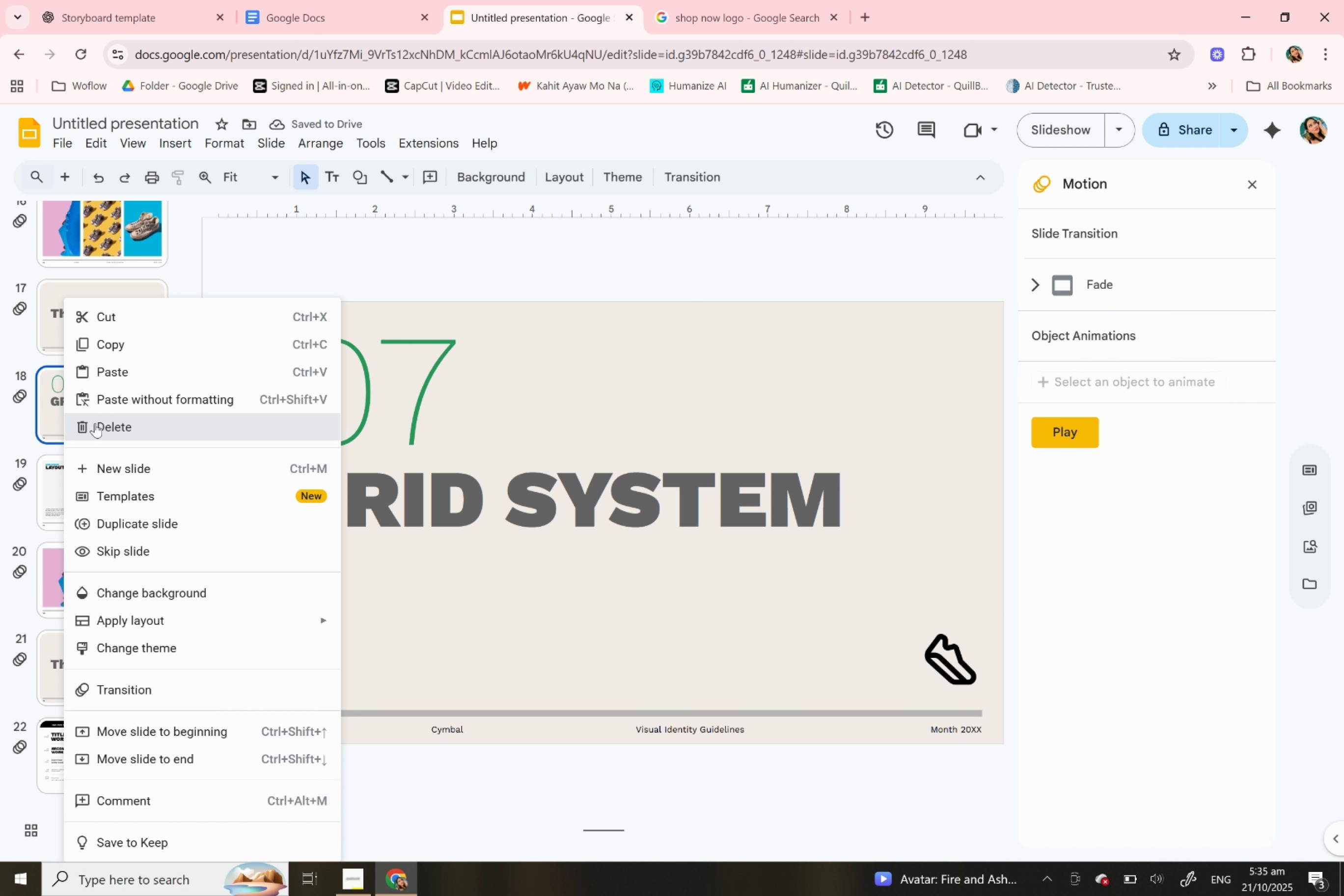 
left_click([95, 423])
 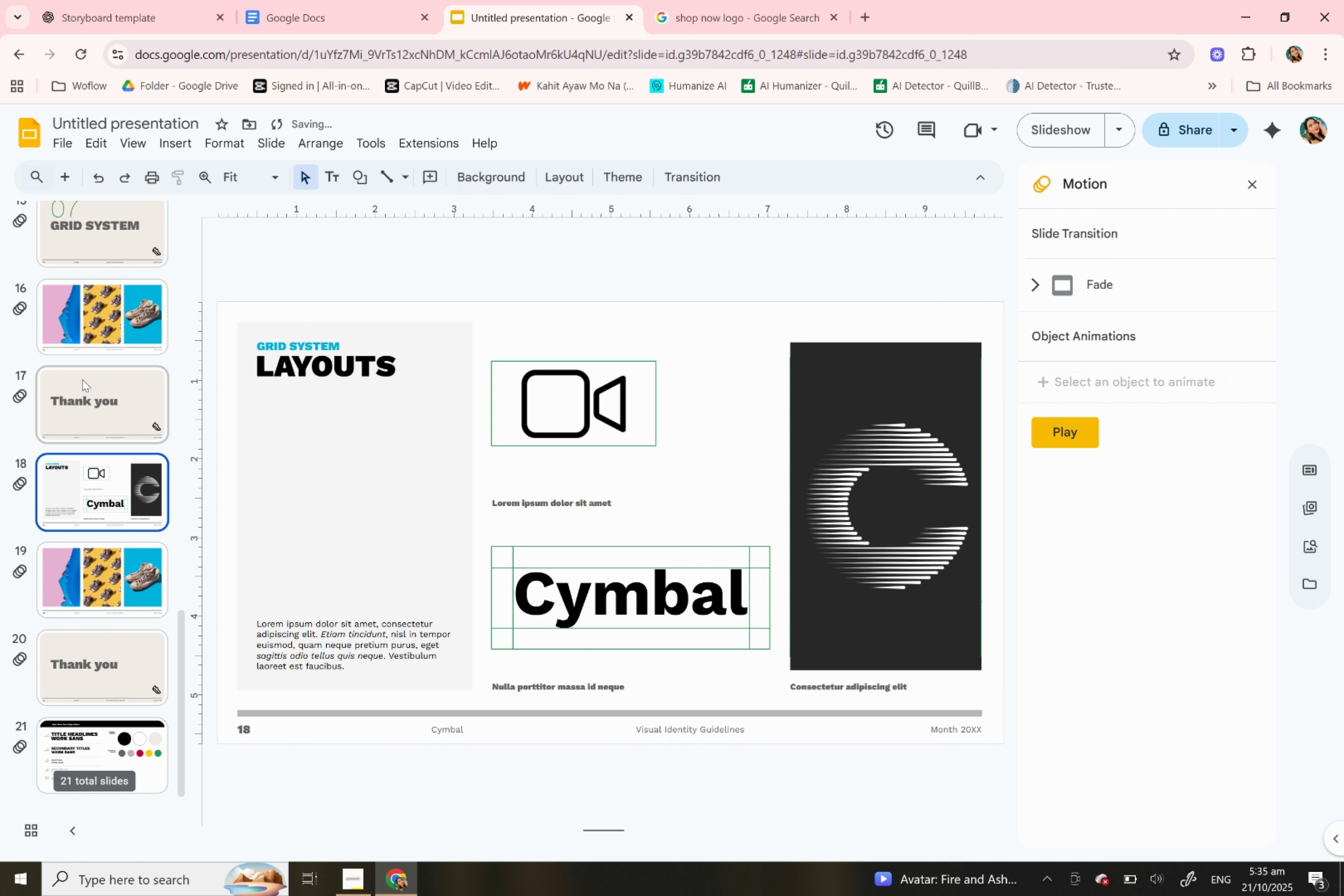 
right_click([82, 379])
 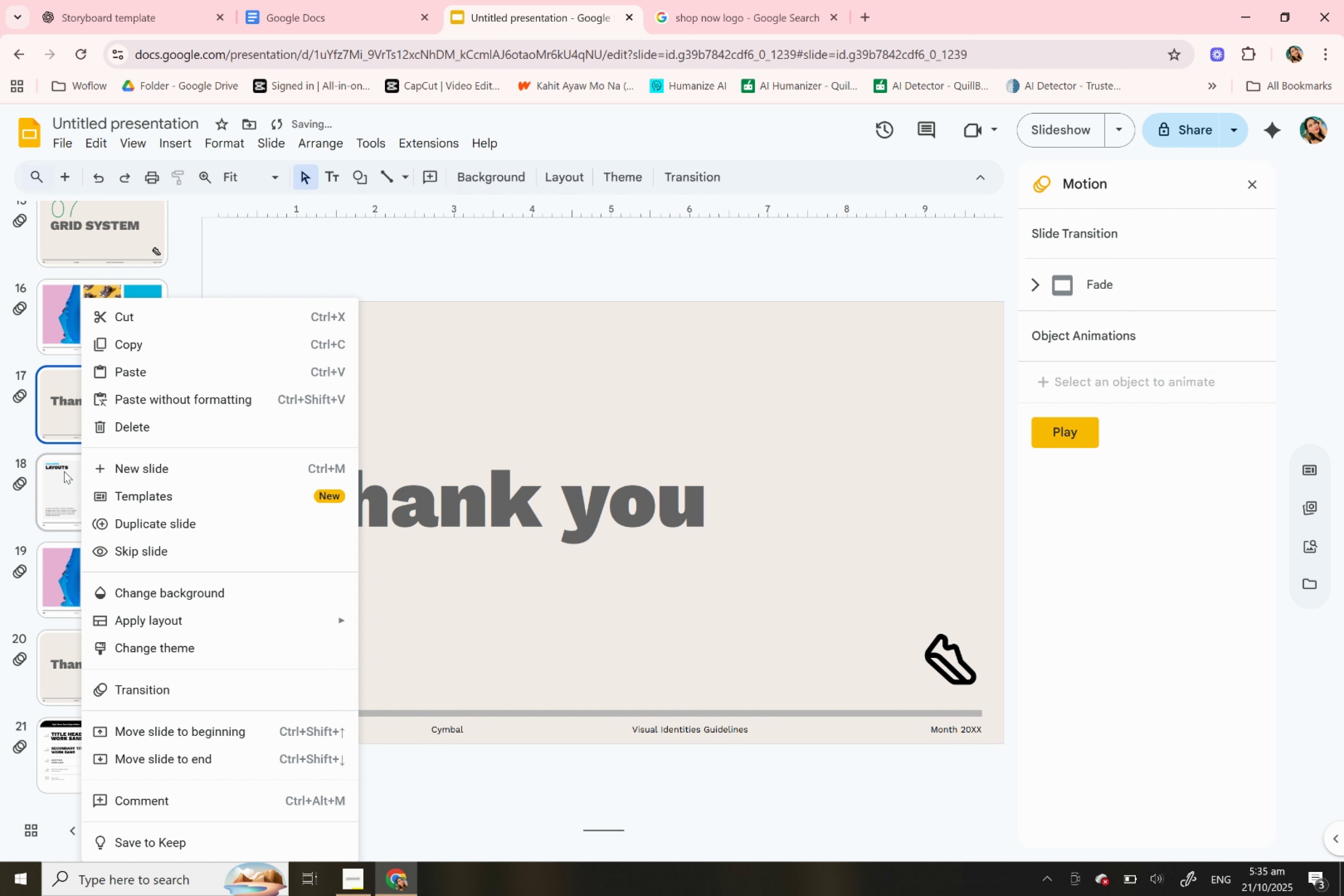 
left_click([64, 471])
 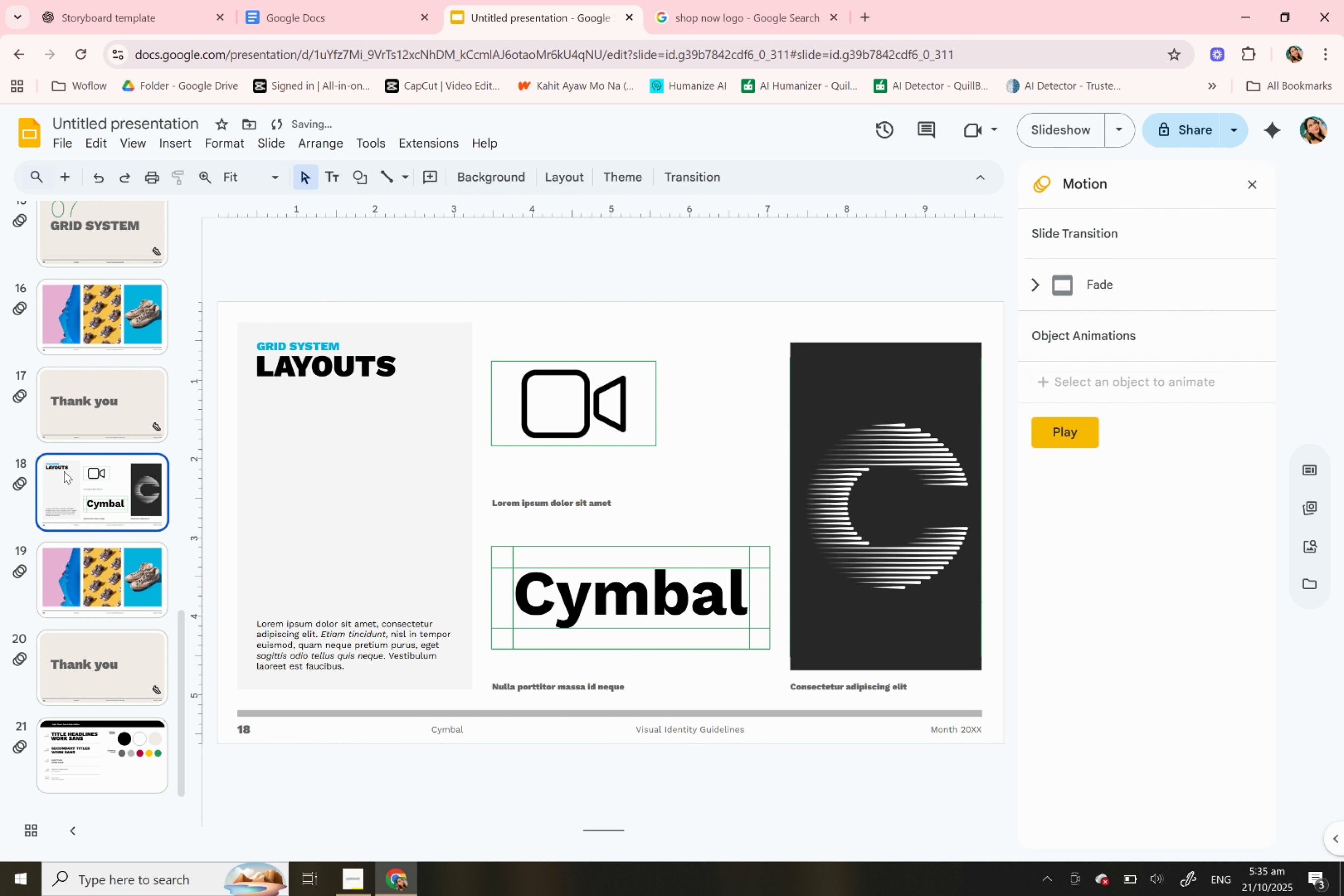 
right_click([64, 471])
 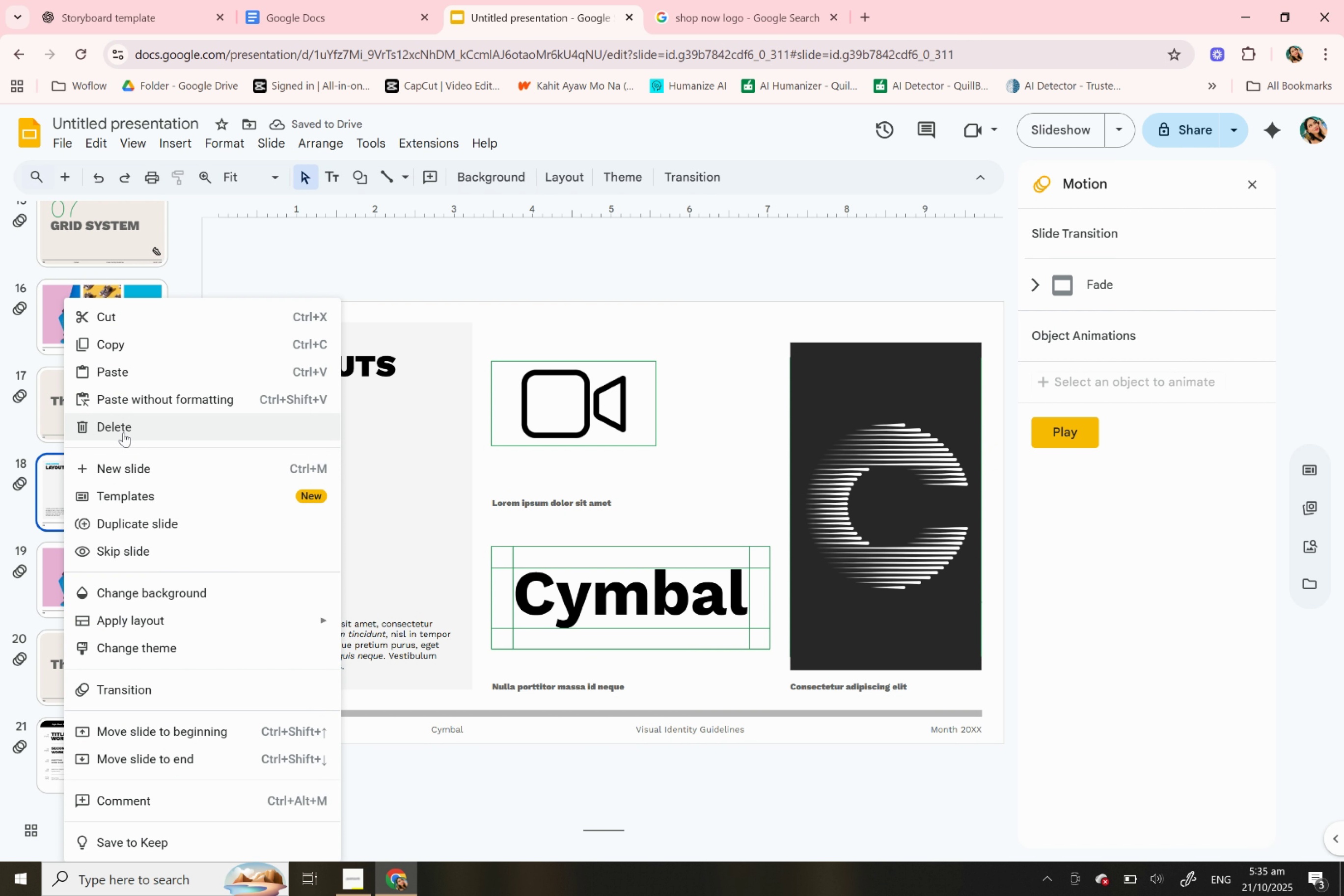 
left_click([123, 432])
 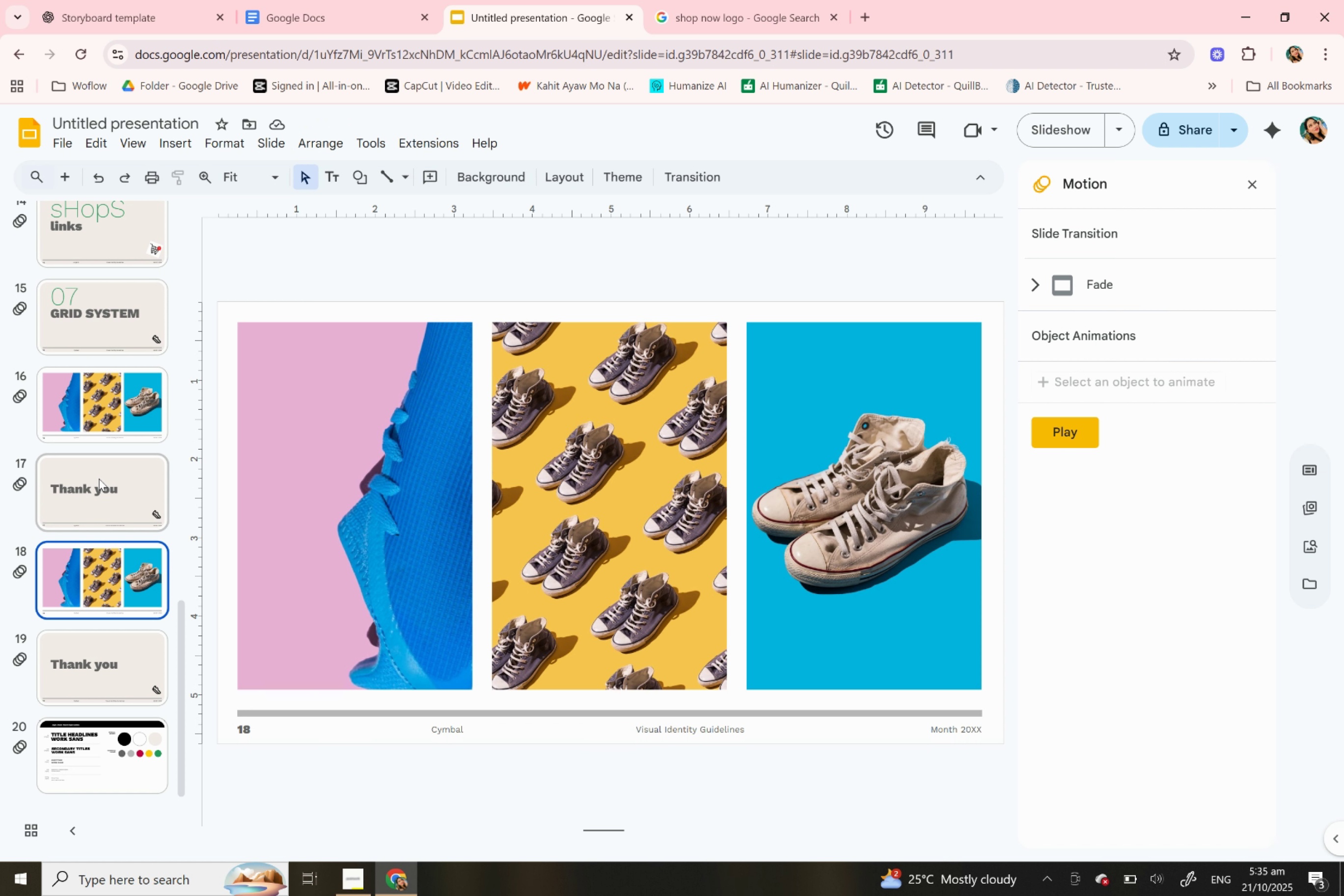 
wait(7.07)
 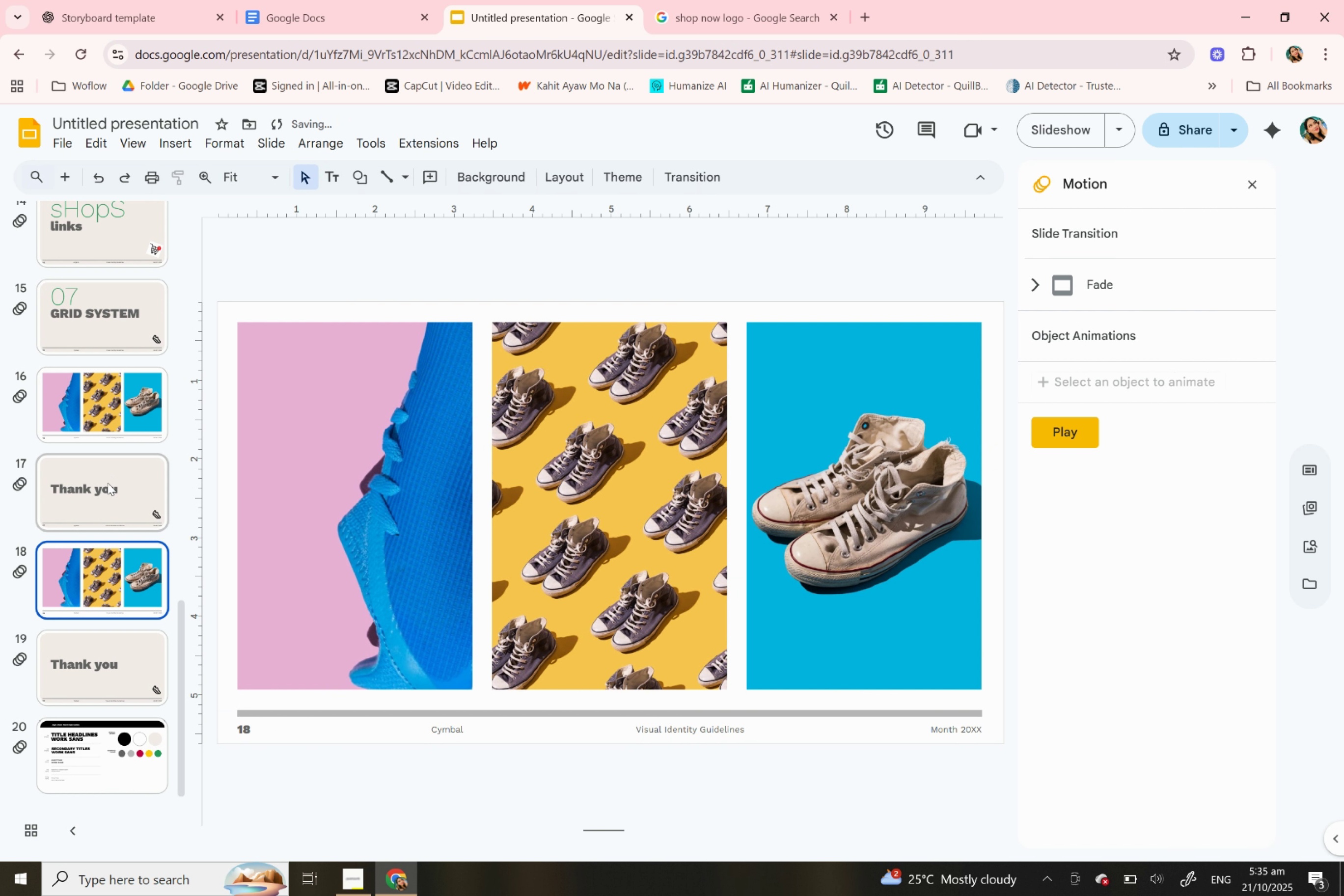 
right_click([99, 591])
 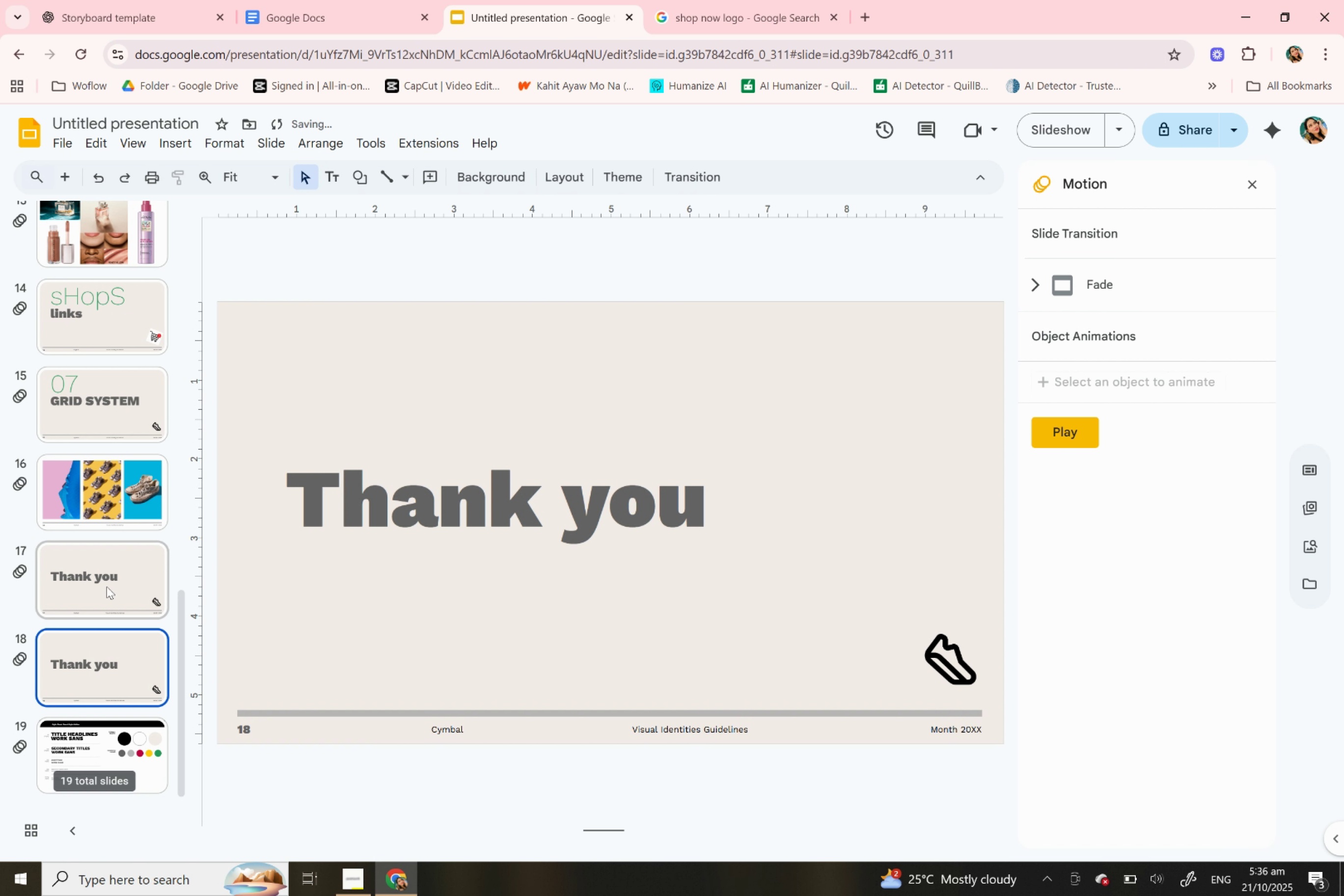 
right_click([101, 583])
 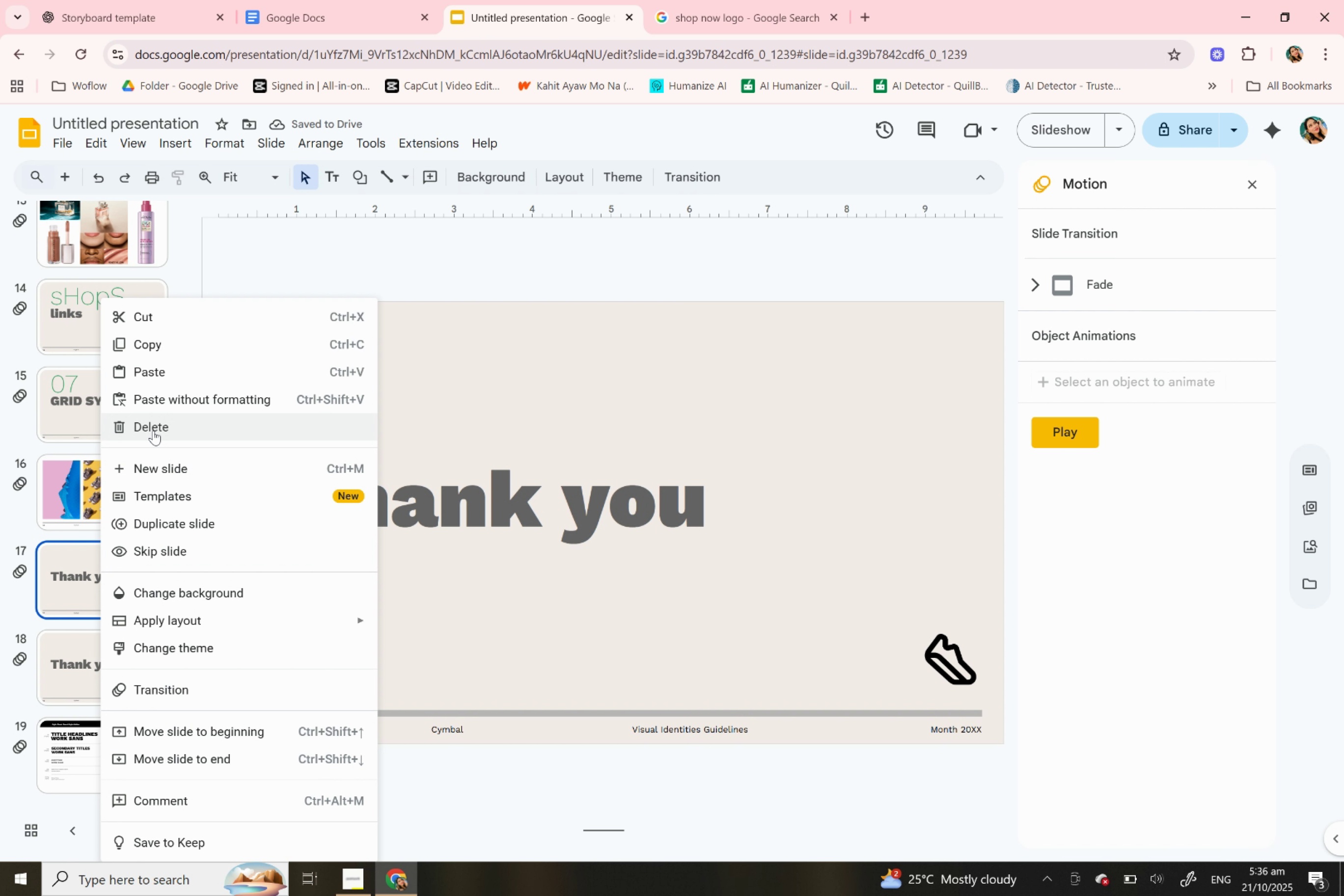 
left_click([153, 429])
 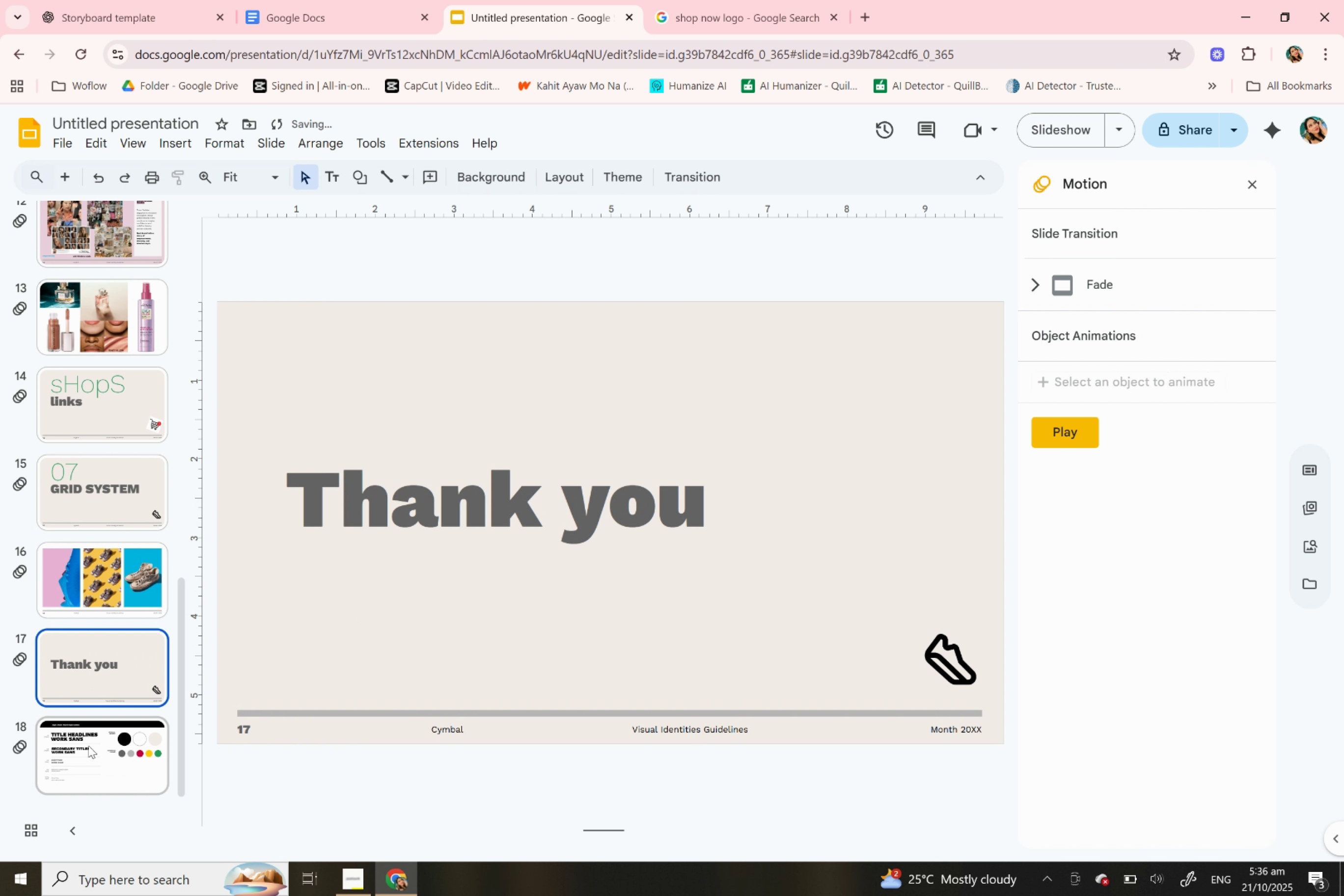 
left_click([88, 745])
 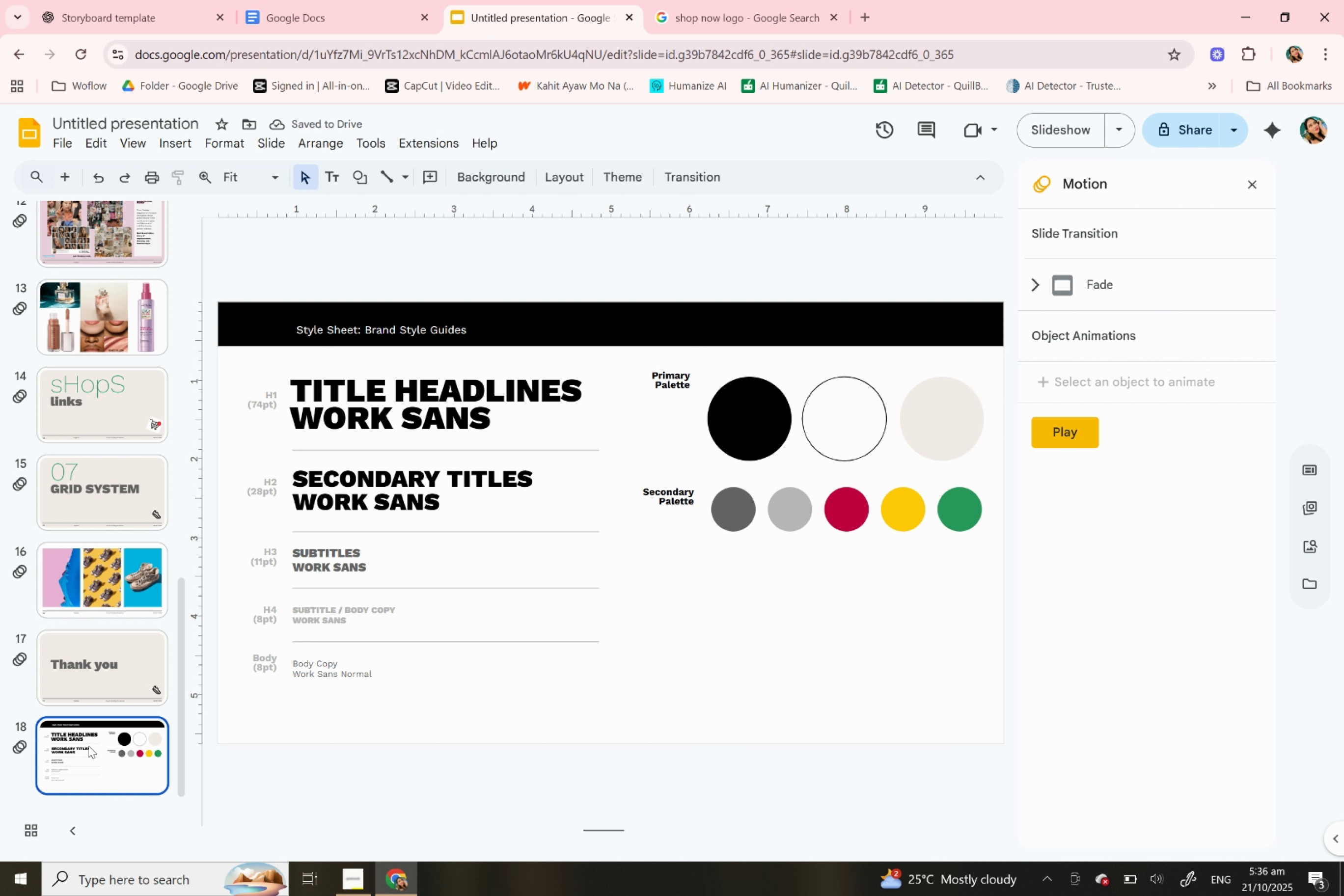 
right_click([88, 745])
 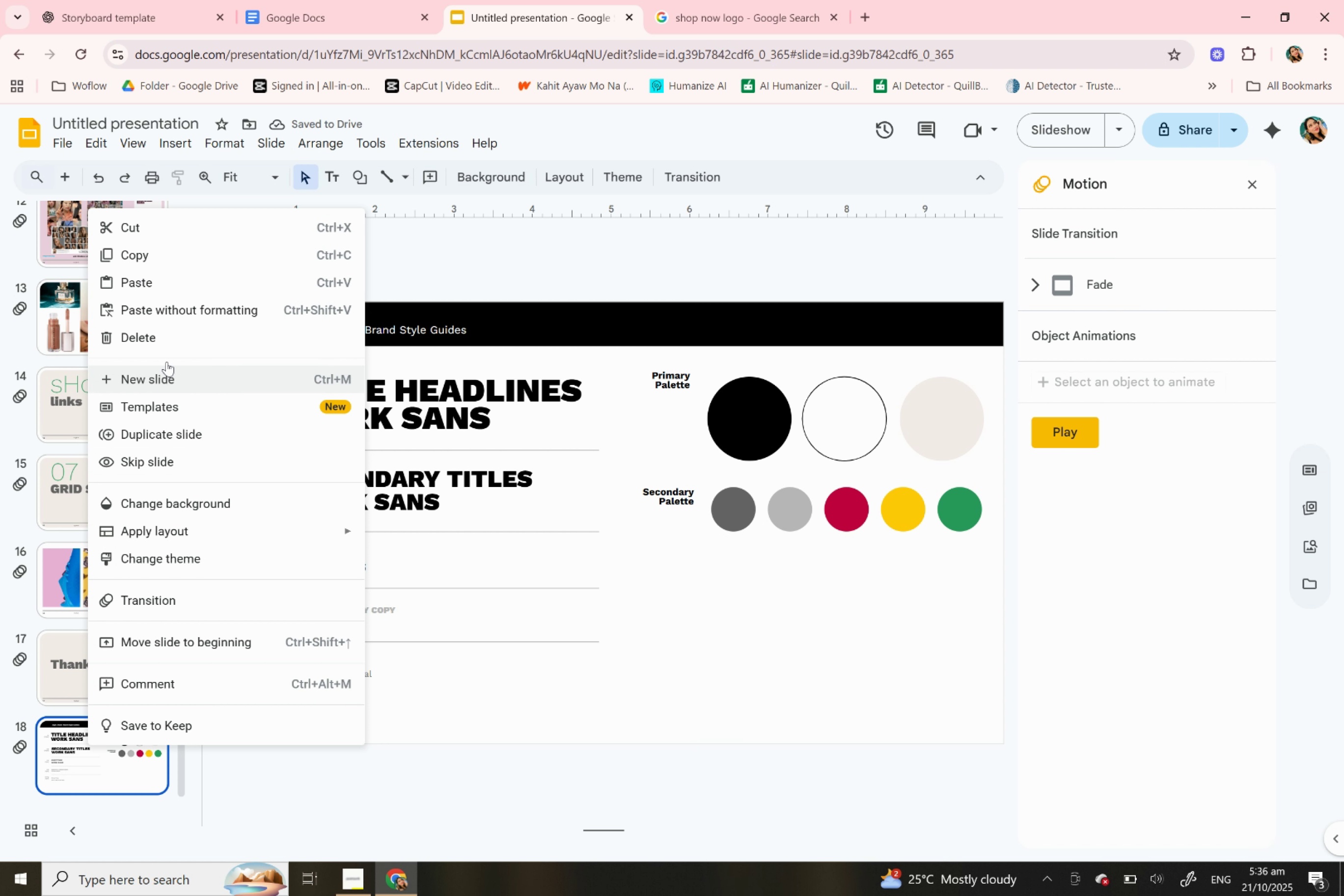 
left_click([166, 337])
 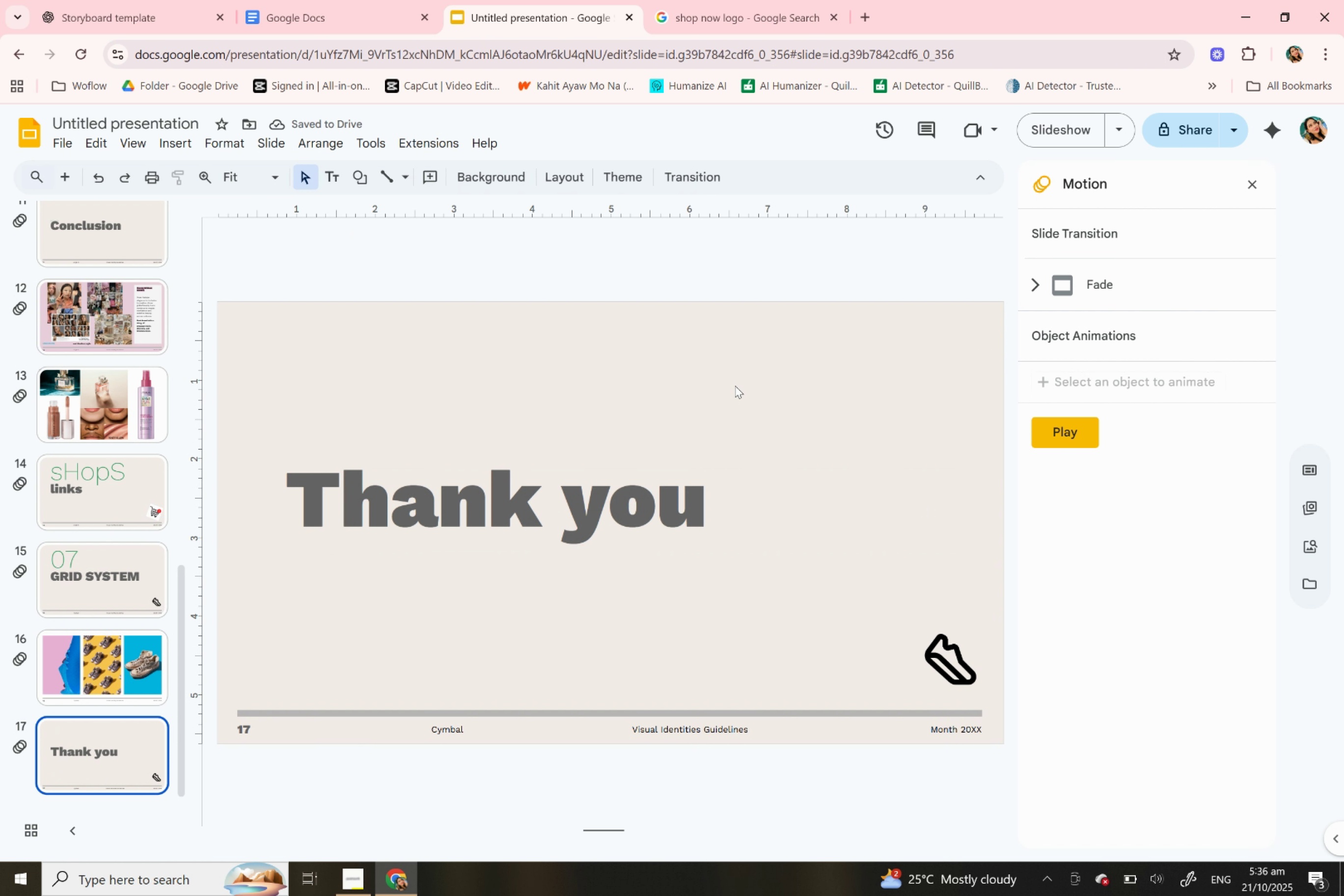 
left_click([91, 579])
 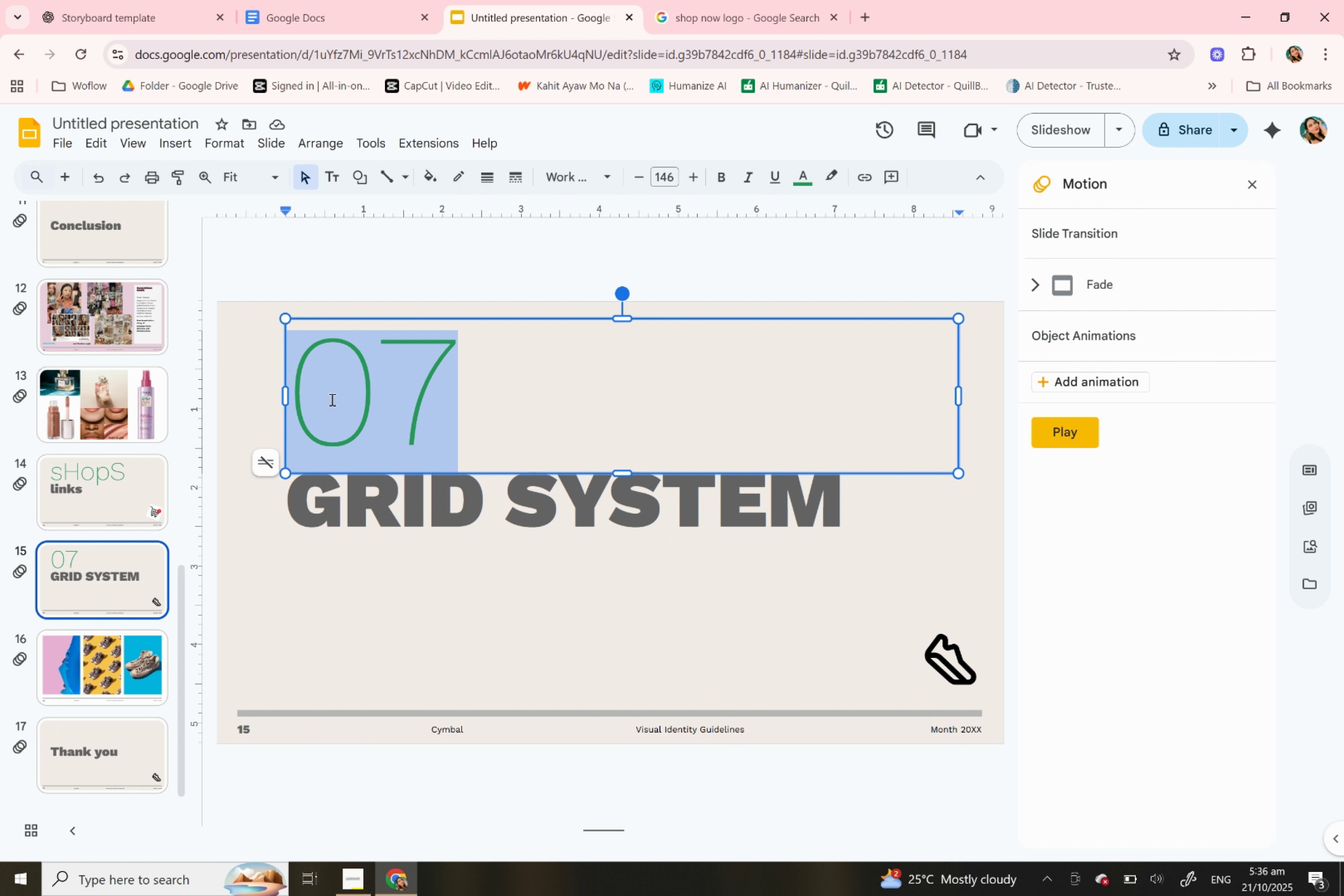 
double_click([331, 399])
 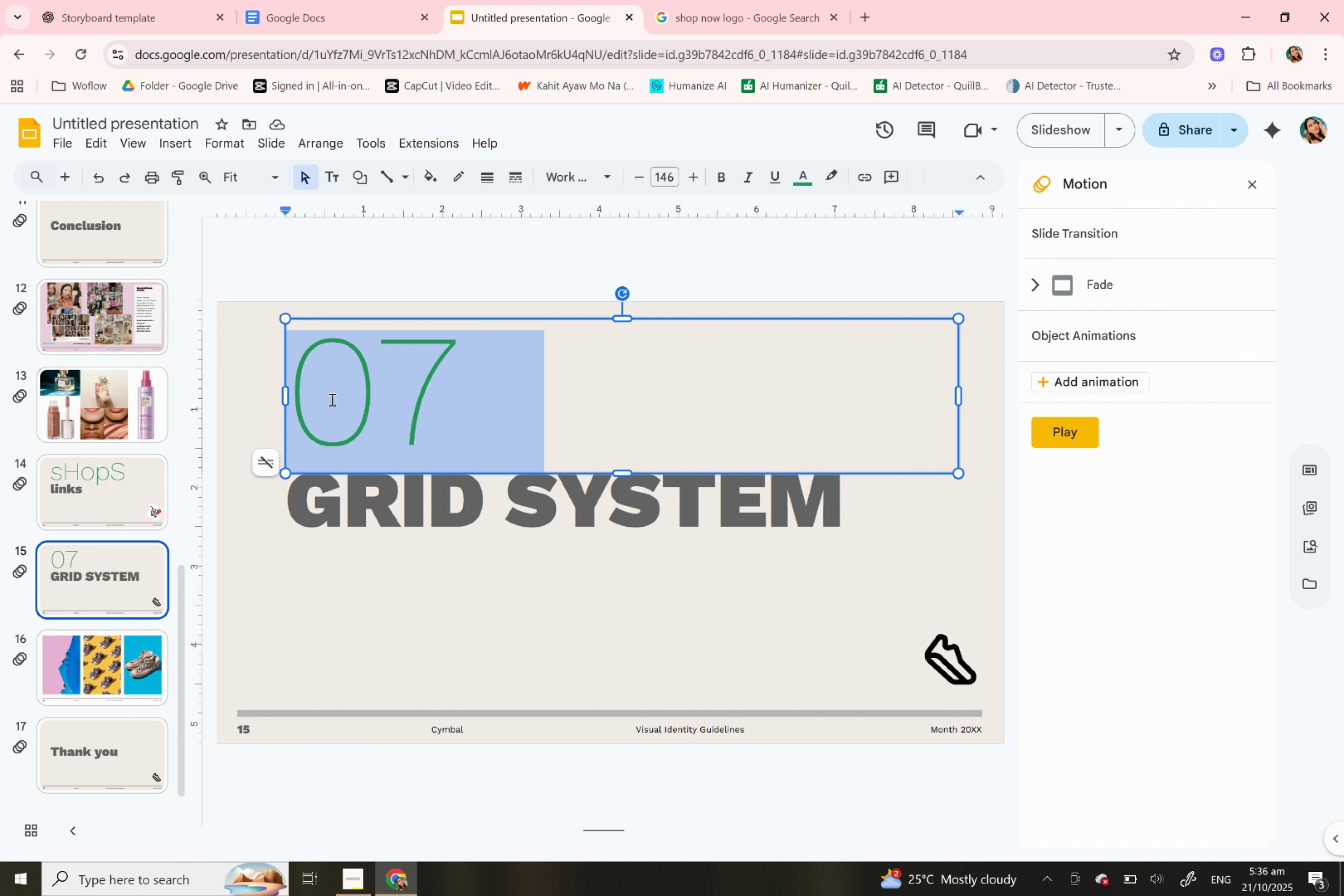 
triple_click([331, 399])
 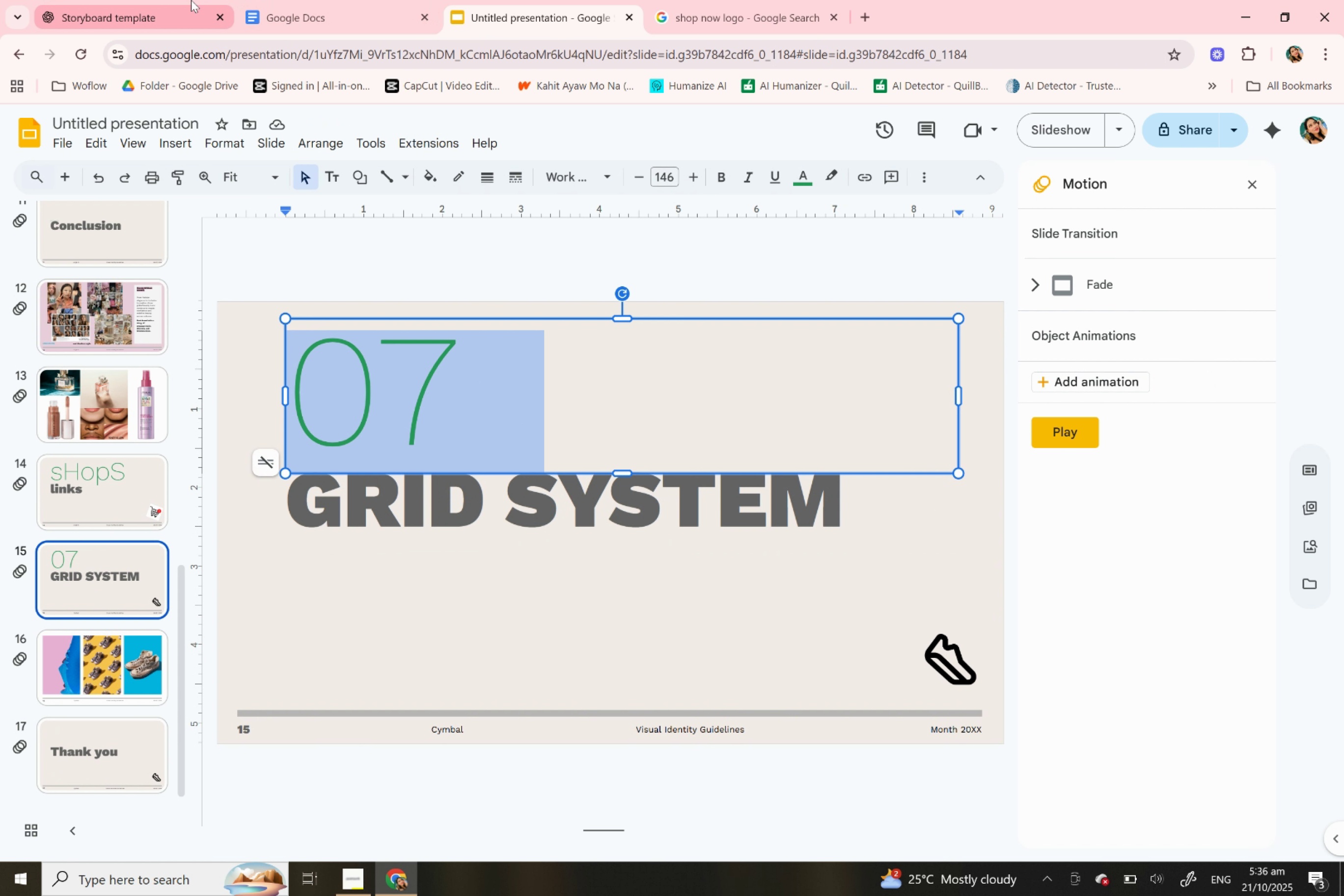 
left_click([162, 0])
 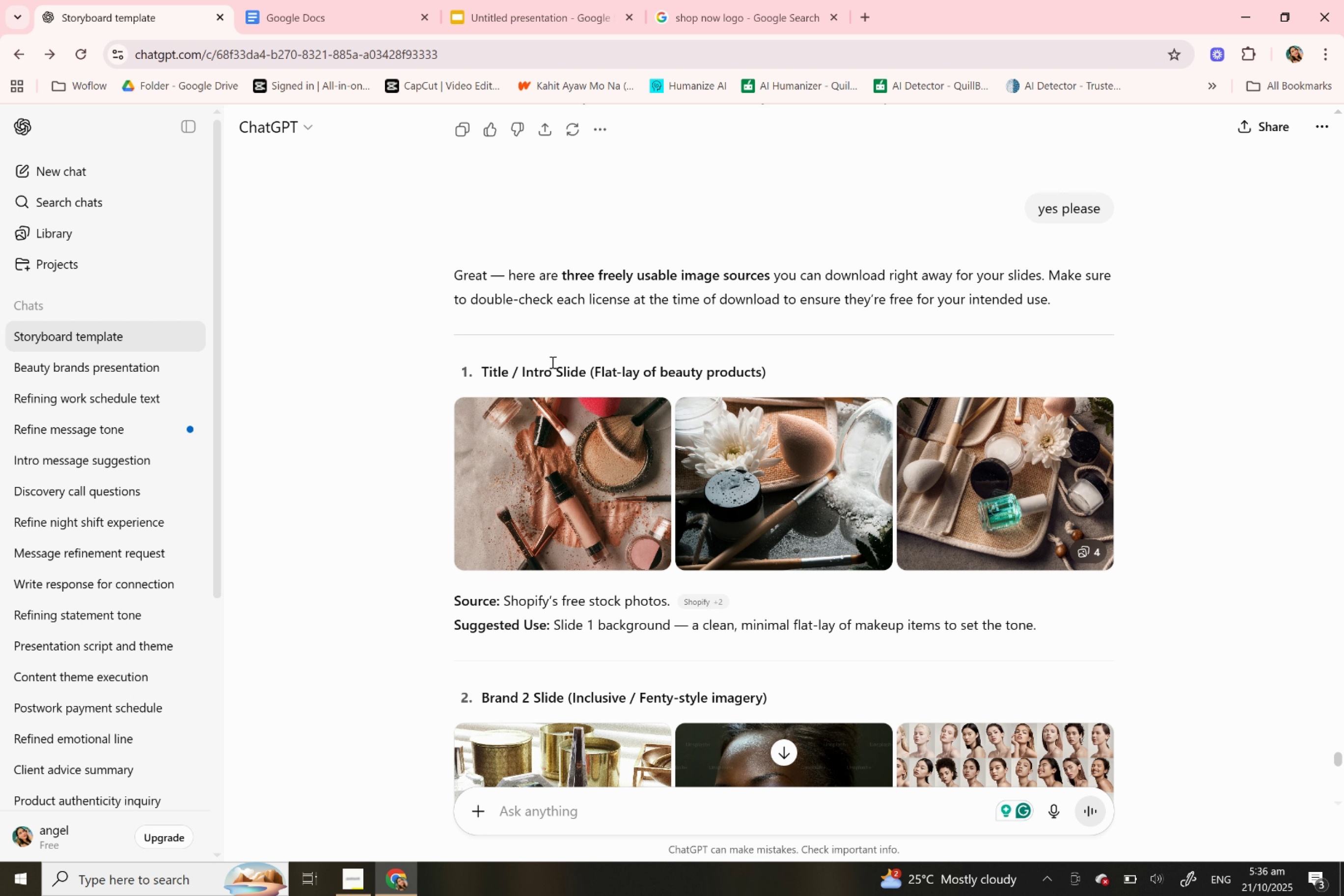 
scroll: coordinate [564, 398], scroll_direction: down, amount: 19.0
 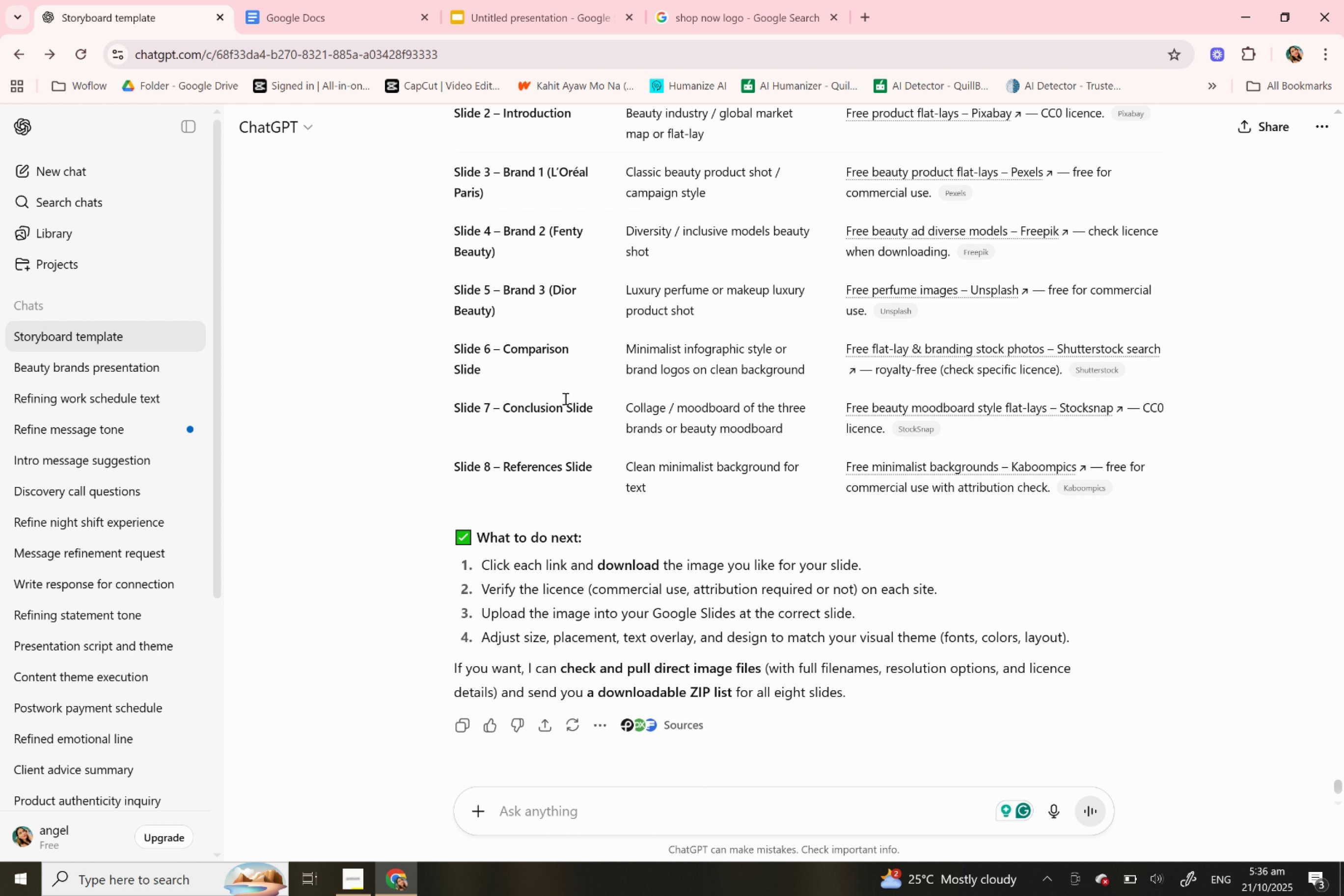 
wait(10.25)
 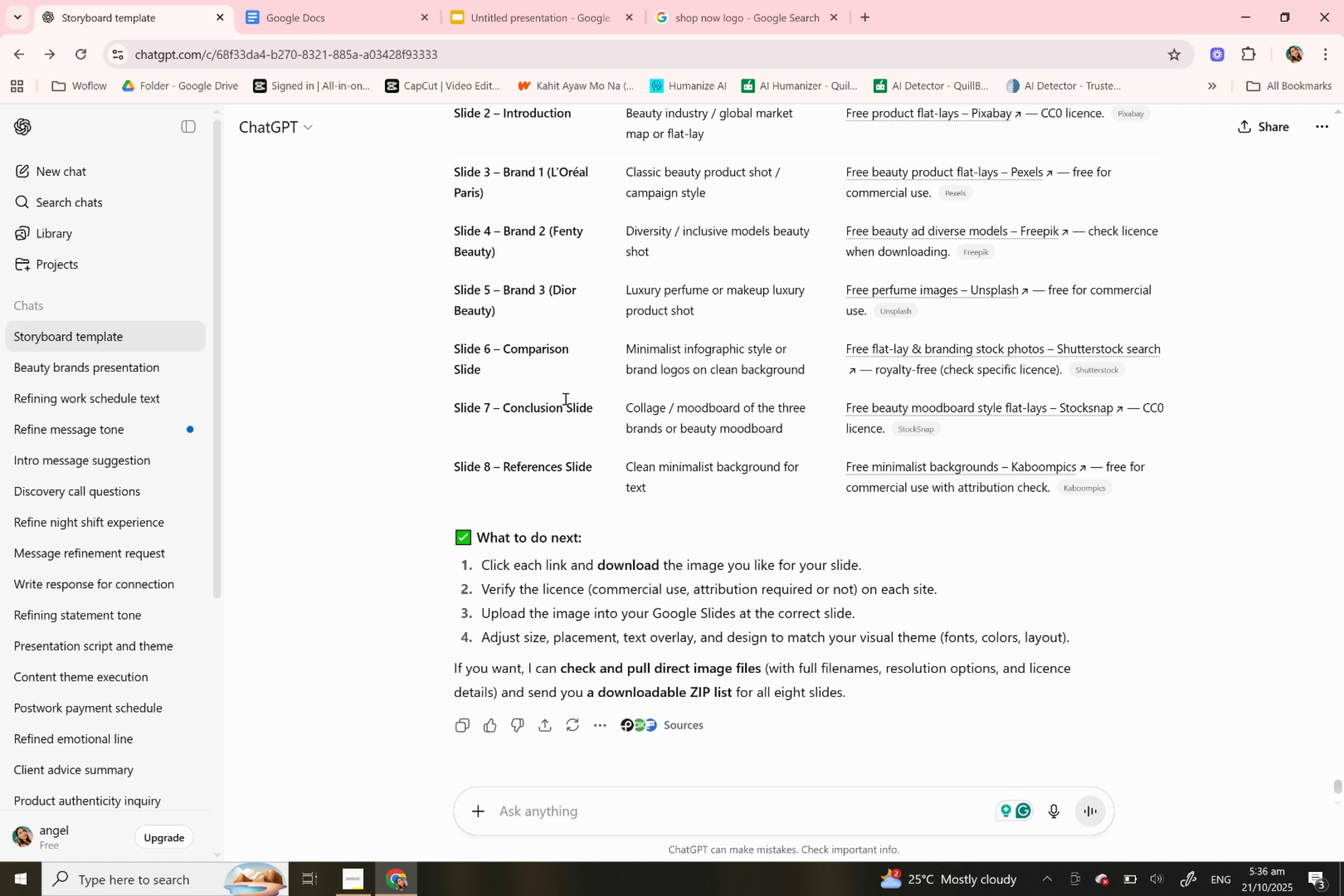 
scroll: coordinate [564, 398], scroll_direction: up, amount: 2.0
 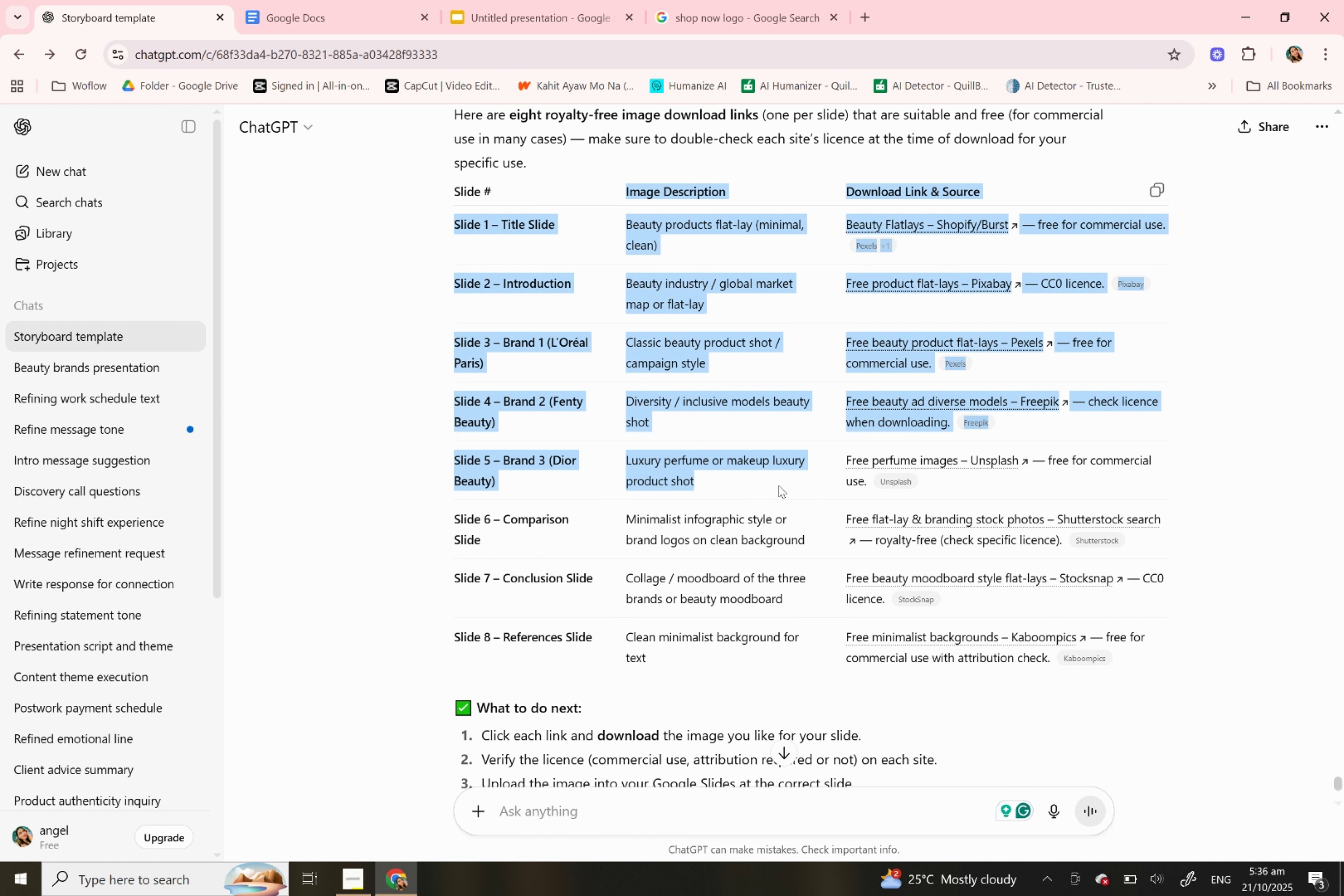 
wait(5.1)
 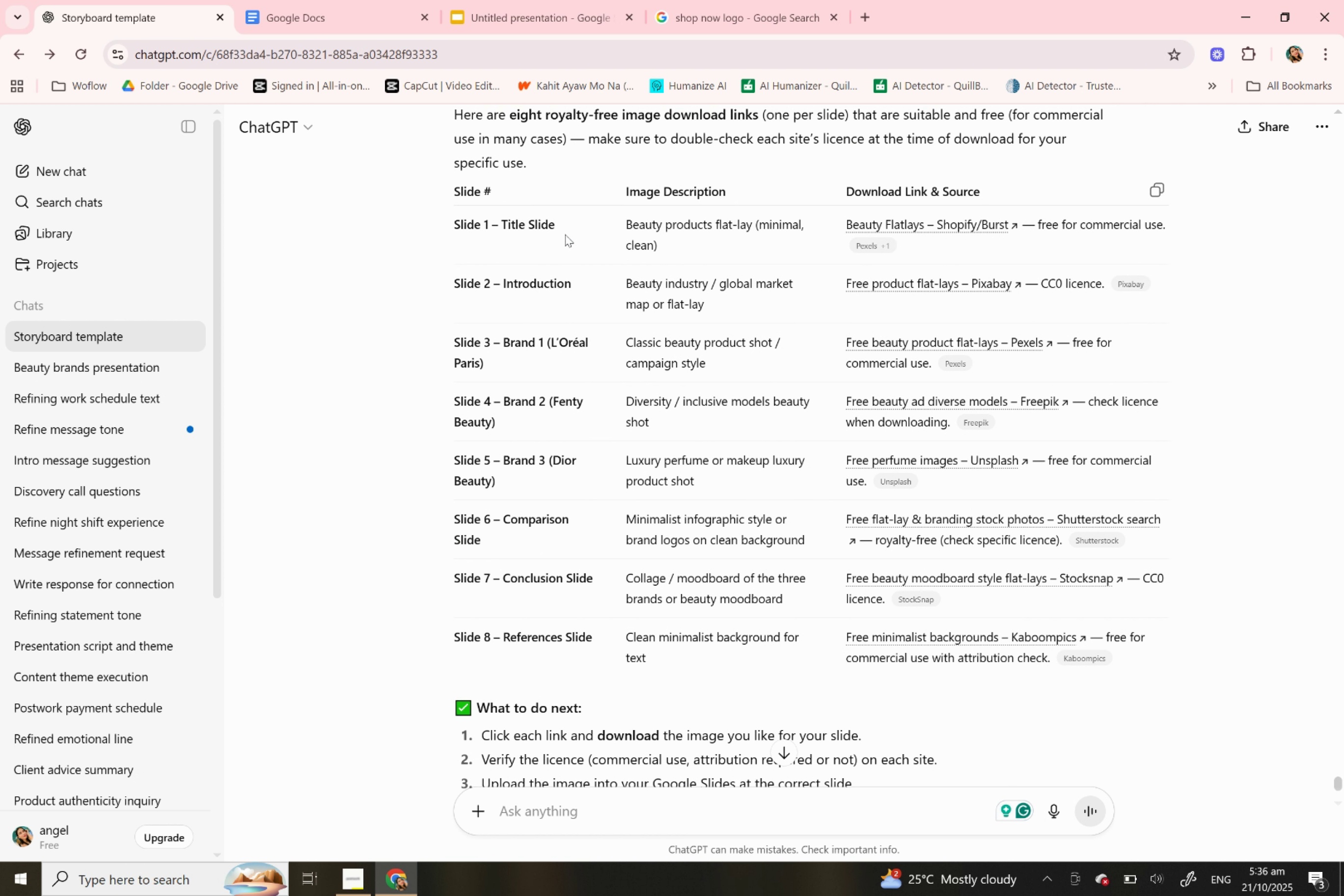 
left_click([538, 814])
 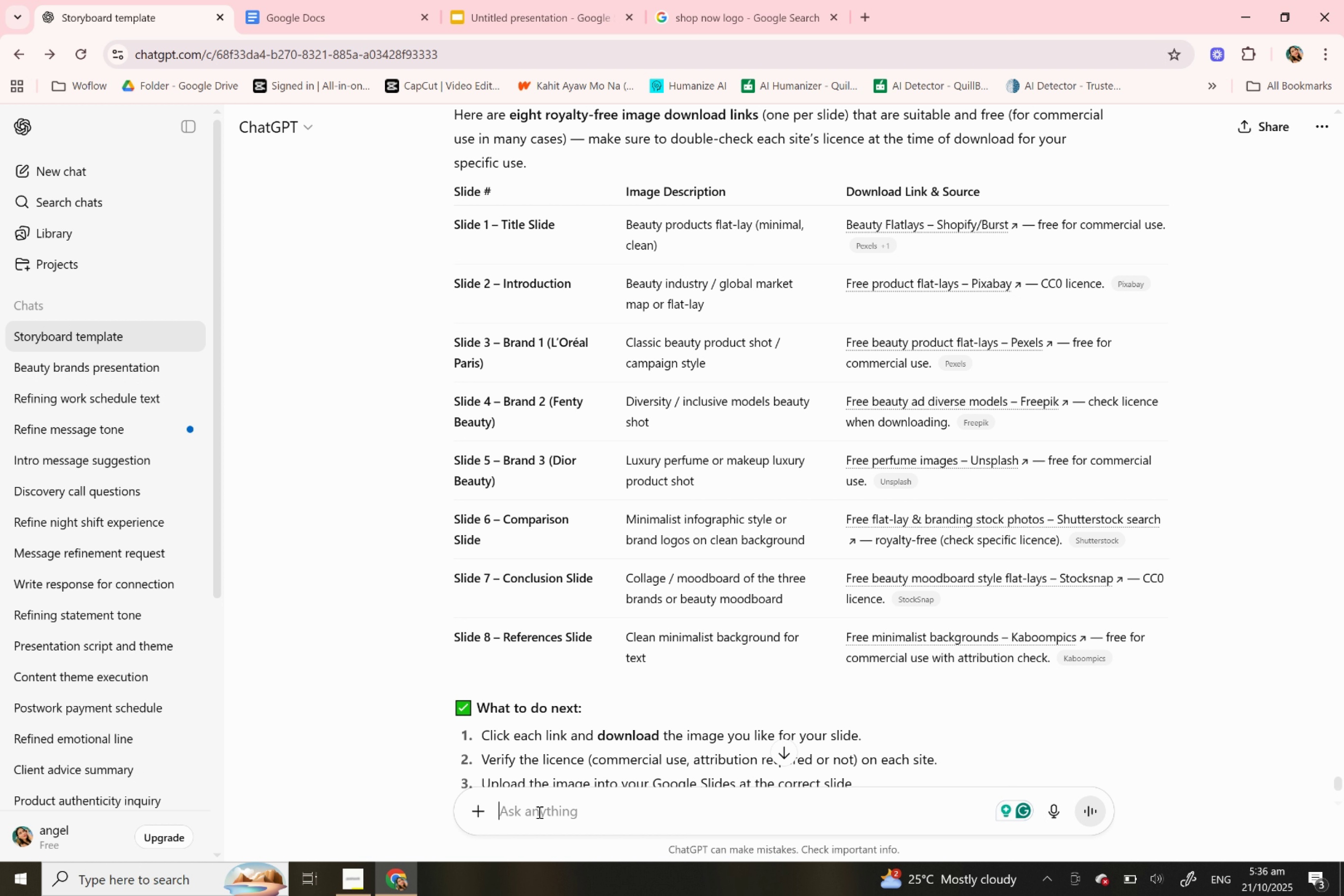 
type(create like a chart or graph for this)
 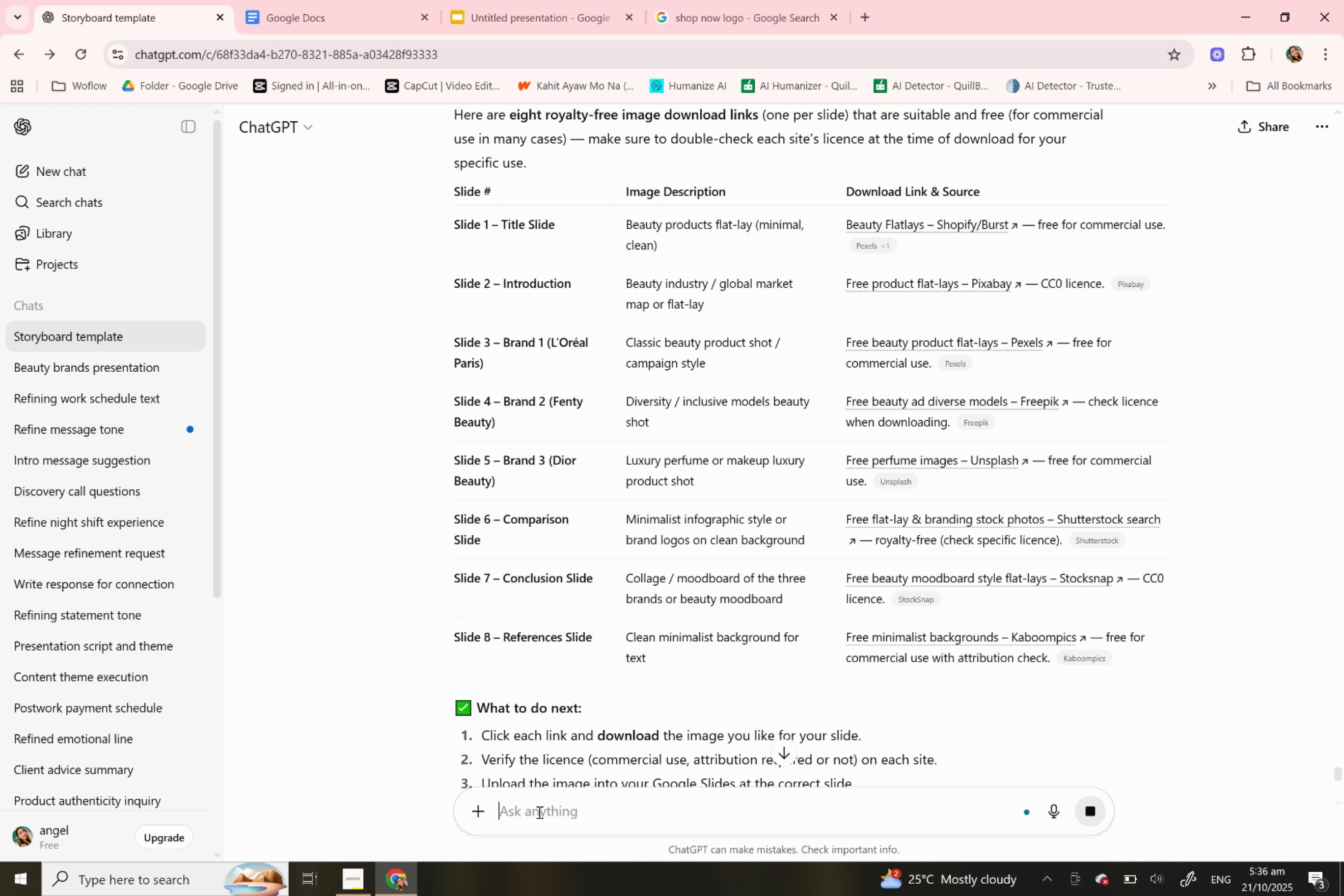 
key(Enter)
 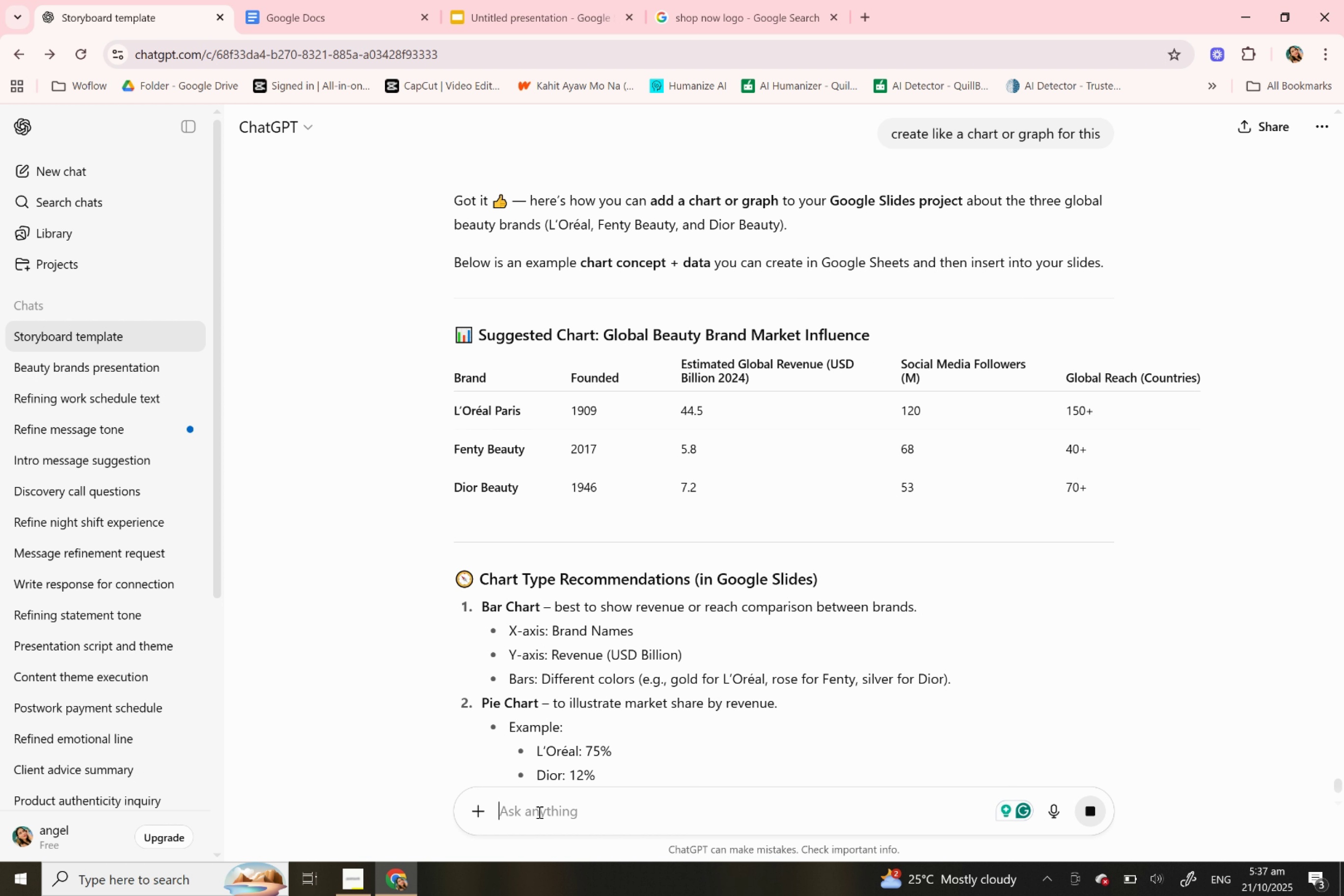 
wait(16.3)
 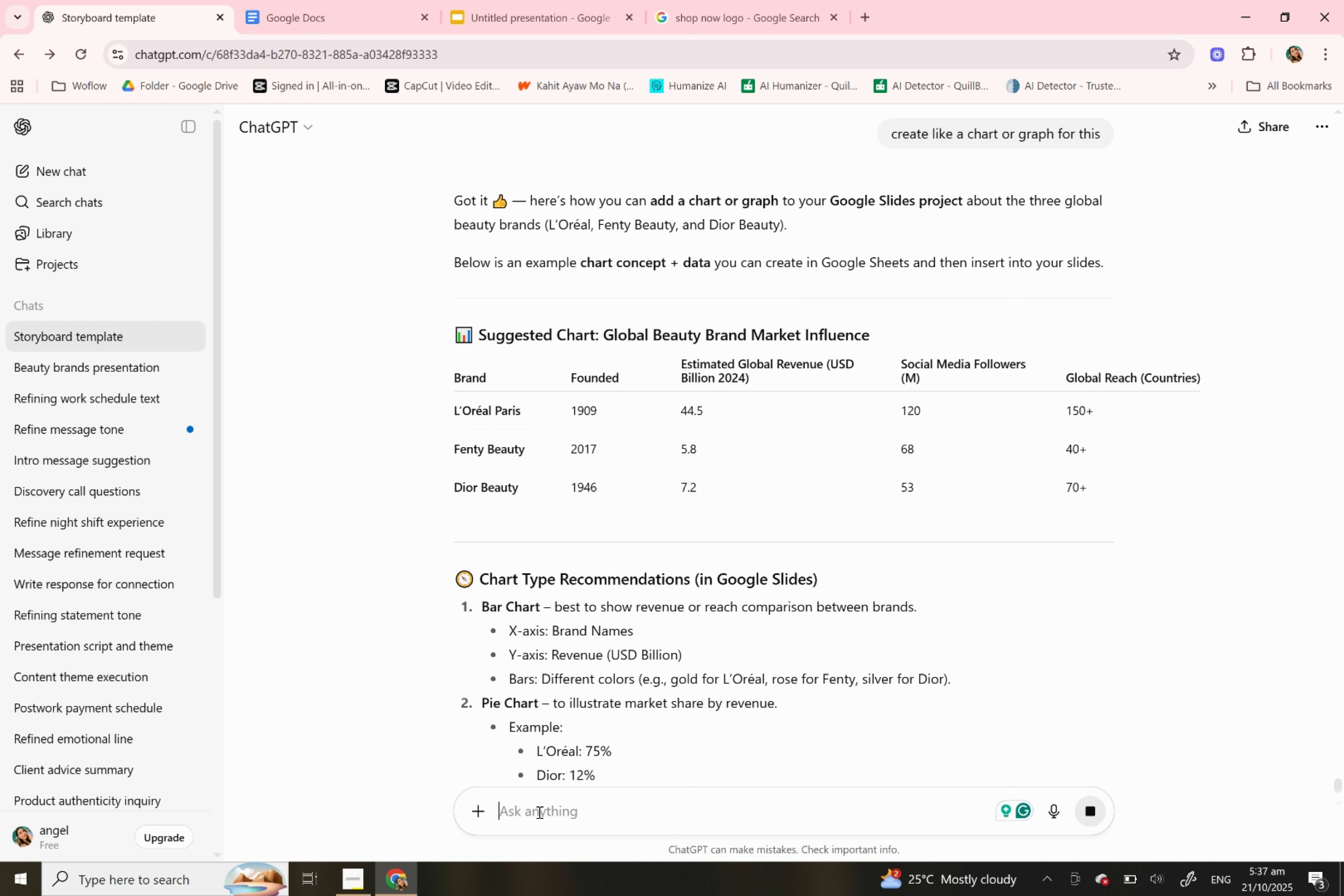 
scroll: coordinate [676, 572], scroll_direction: down, amount: 9.0
 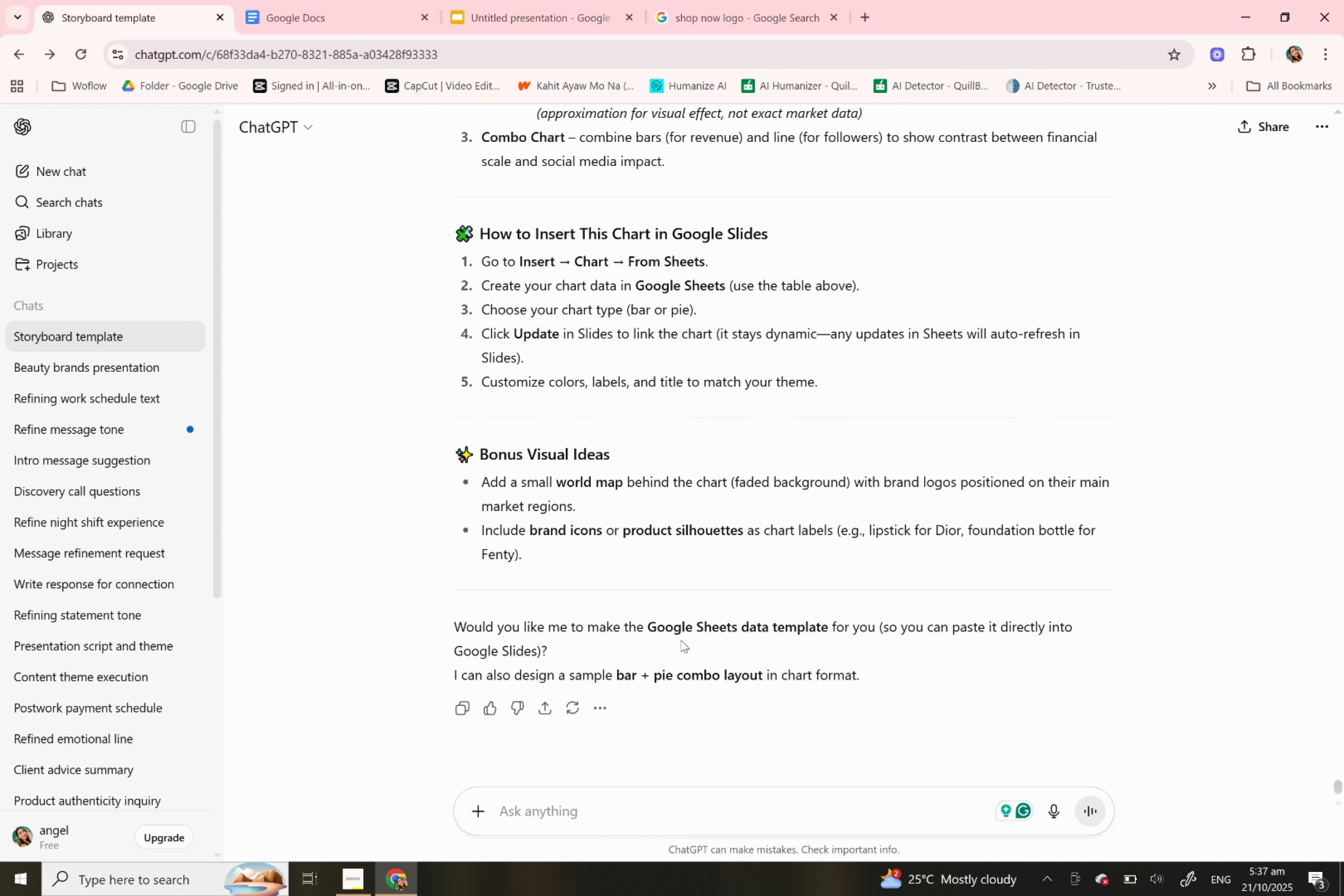 
wait(8.63)
 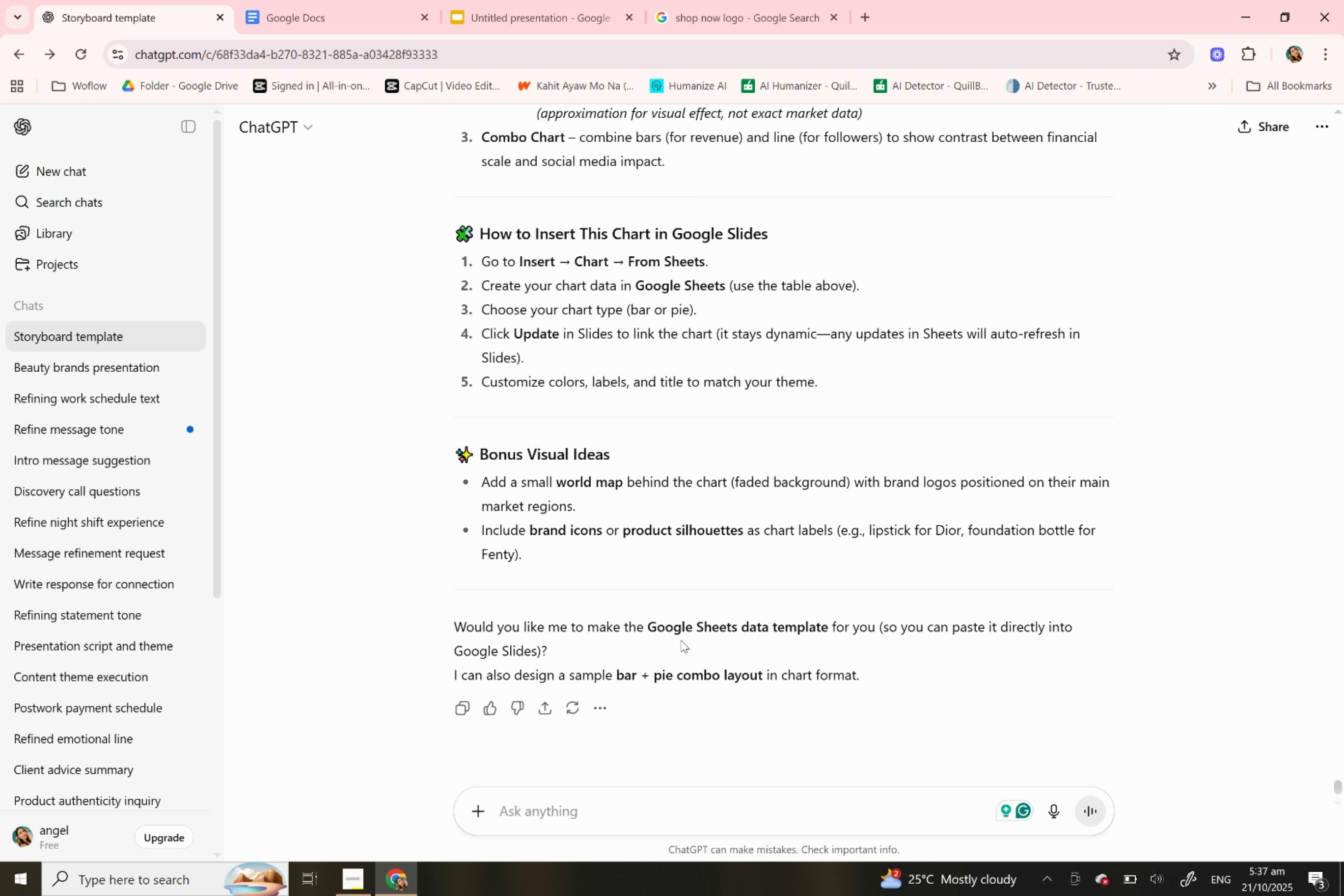 
type(yes please add)
key(Backspace)
key(Backspace)
key(Backspace)
type(and add the sho[p lin)
key(Backspace)
key(Backspace)
key(Backspace)
key(Backspace)
key(Backspace)
key(Backspace)
type(p limk)
key(Backspace)
key(Backspace)
type(nks)
 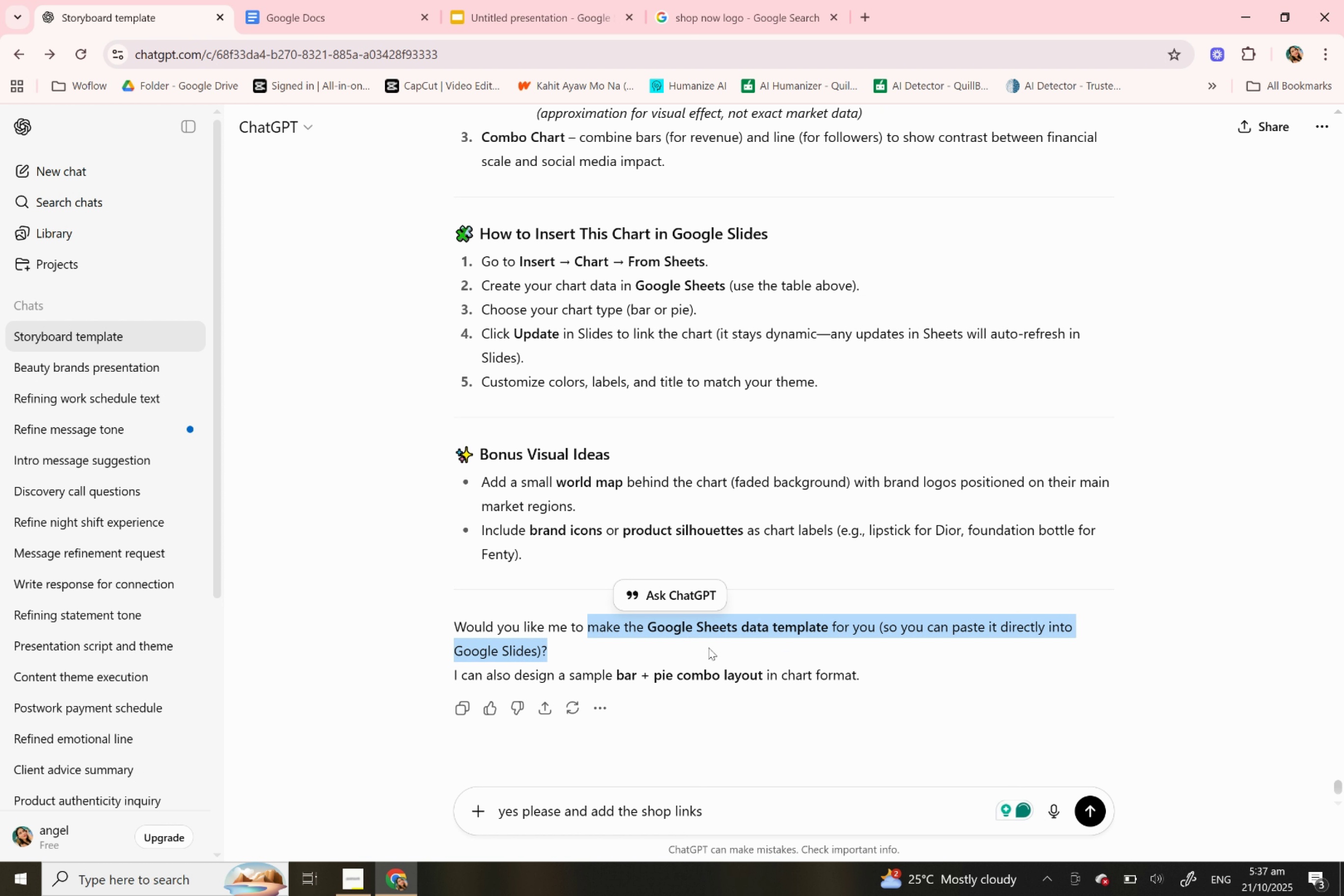 
wait(5.32)
 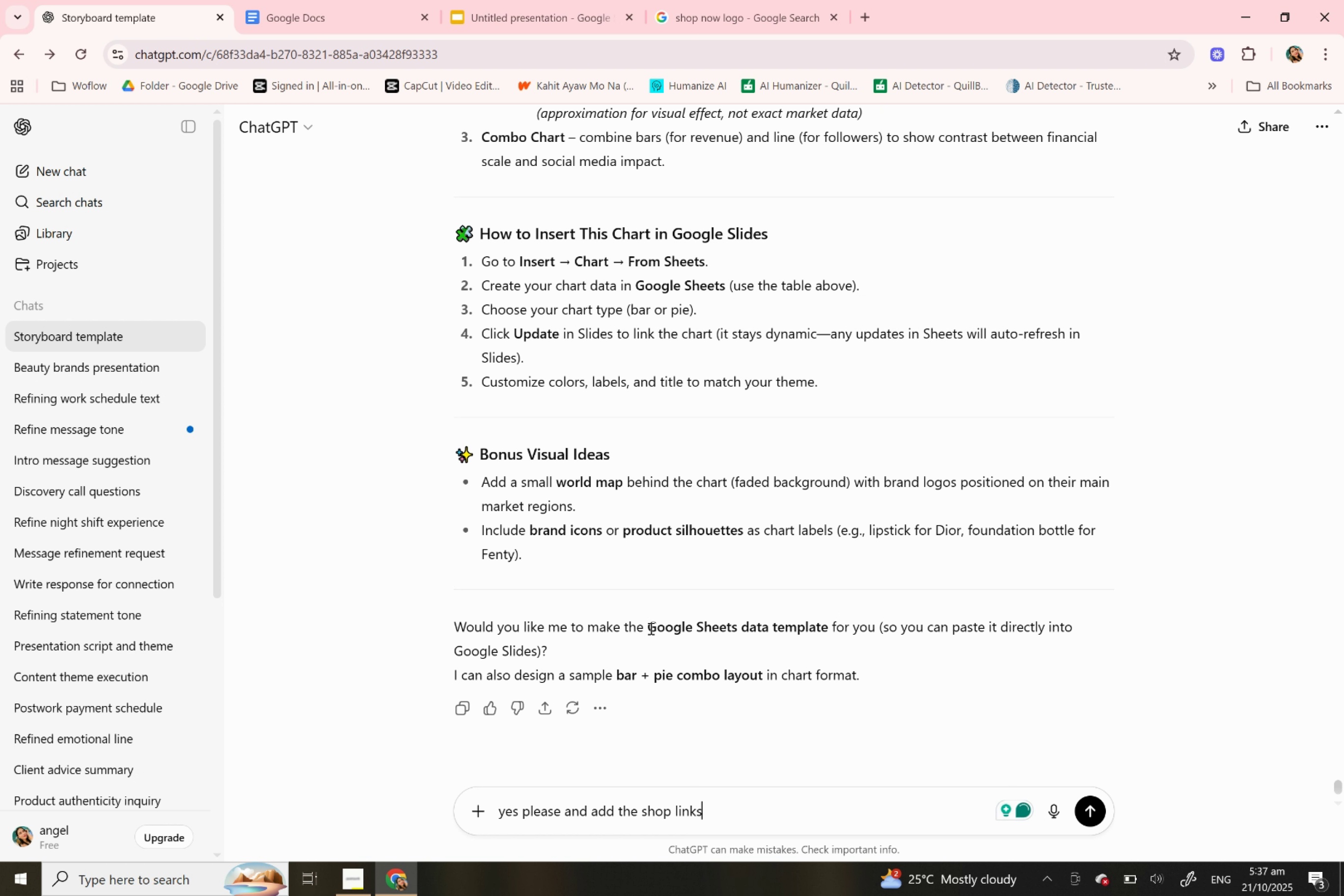 
key(Control+C)
 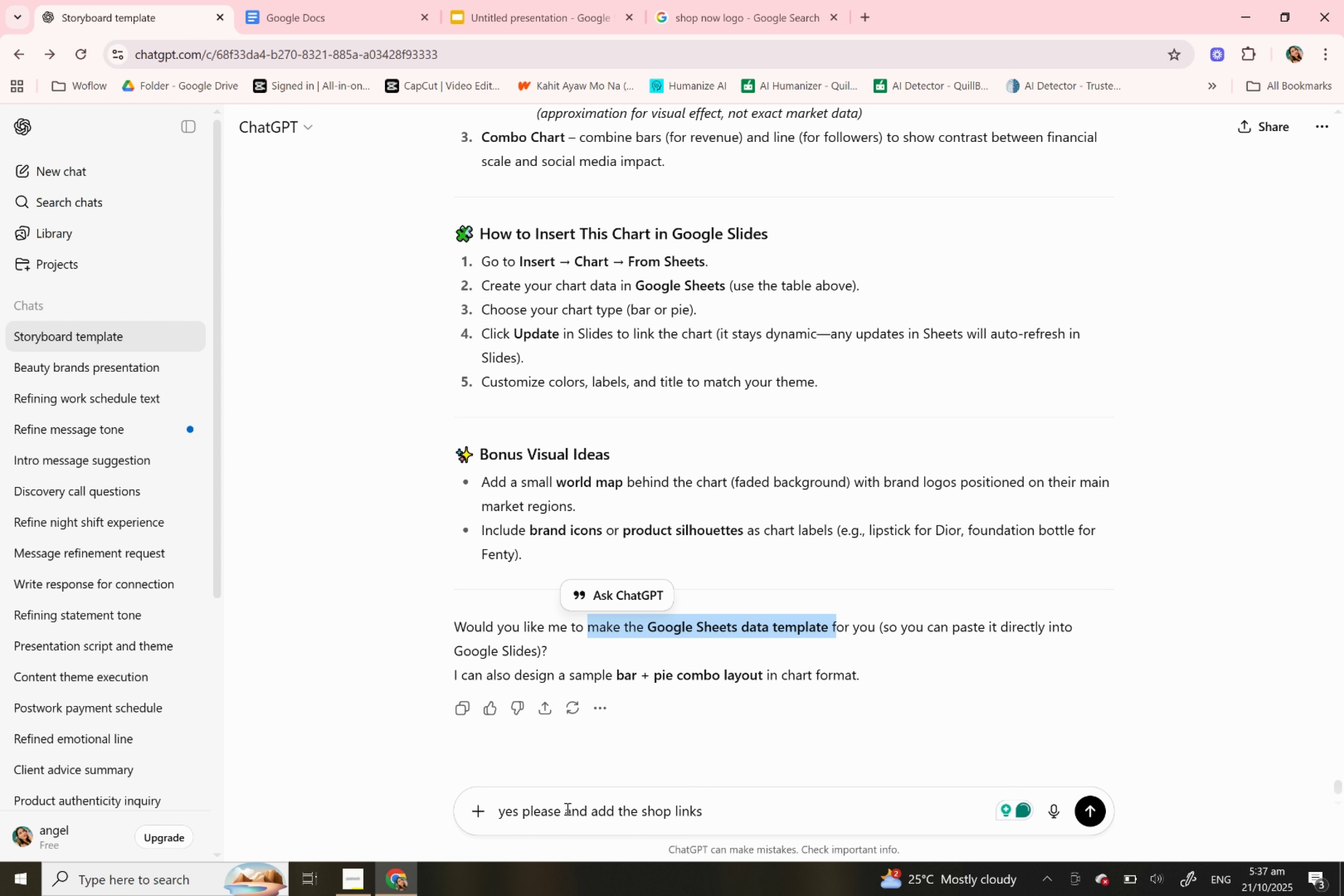 
left_click([566, 808])
 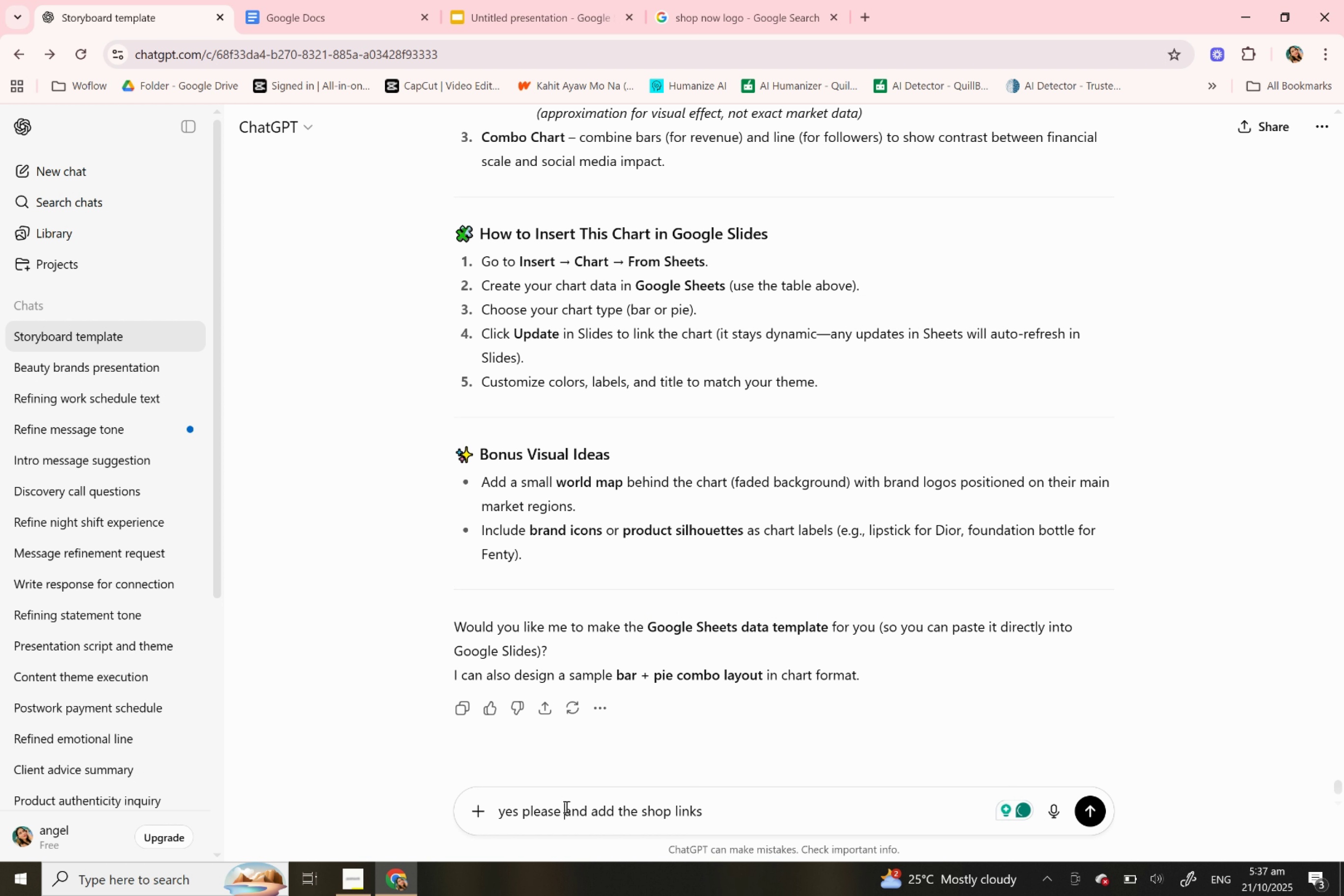 
key(Control+V)
 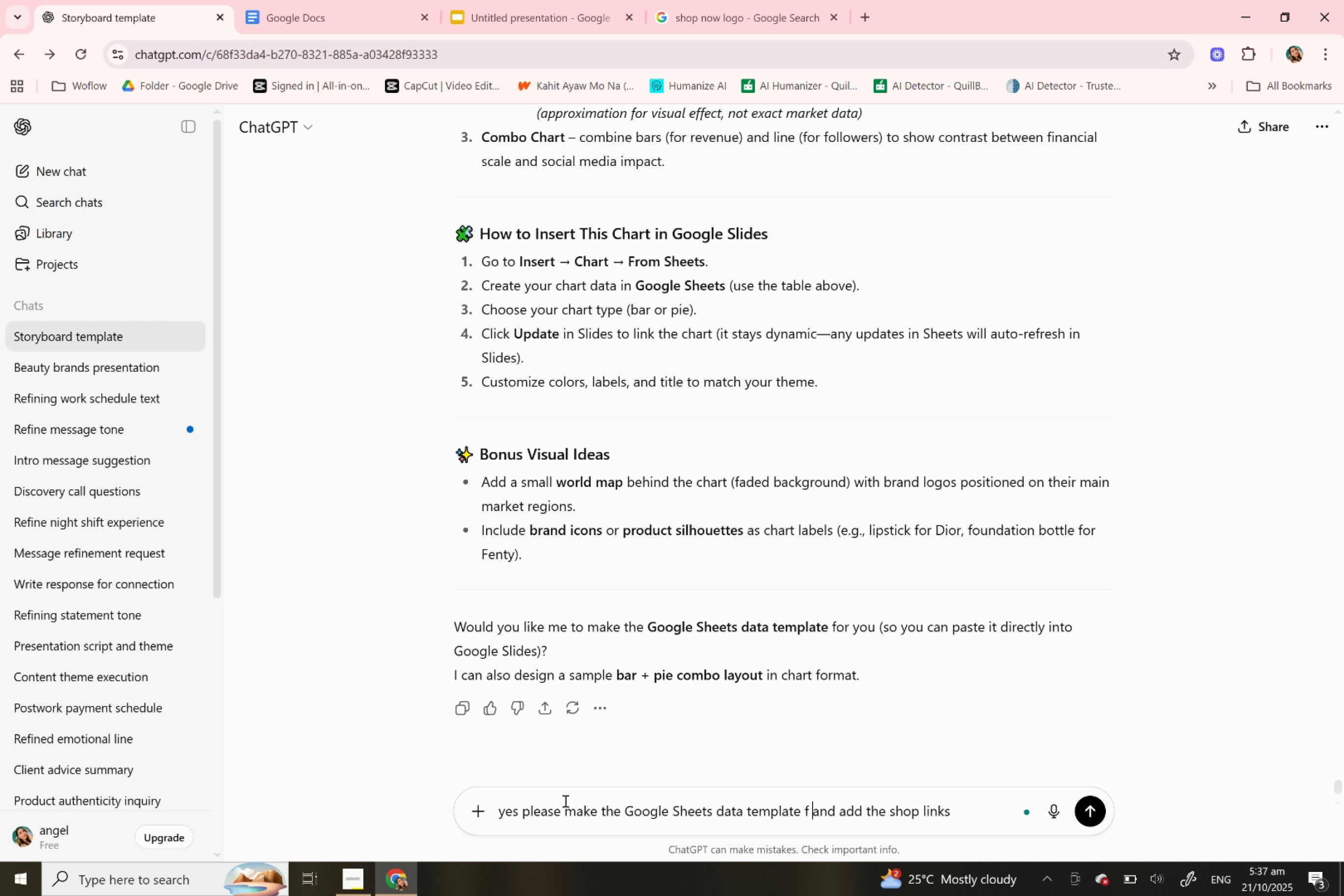 
key(Space)
 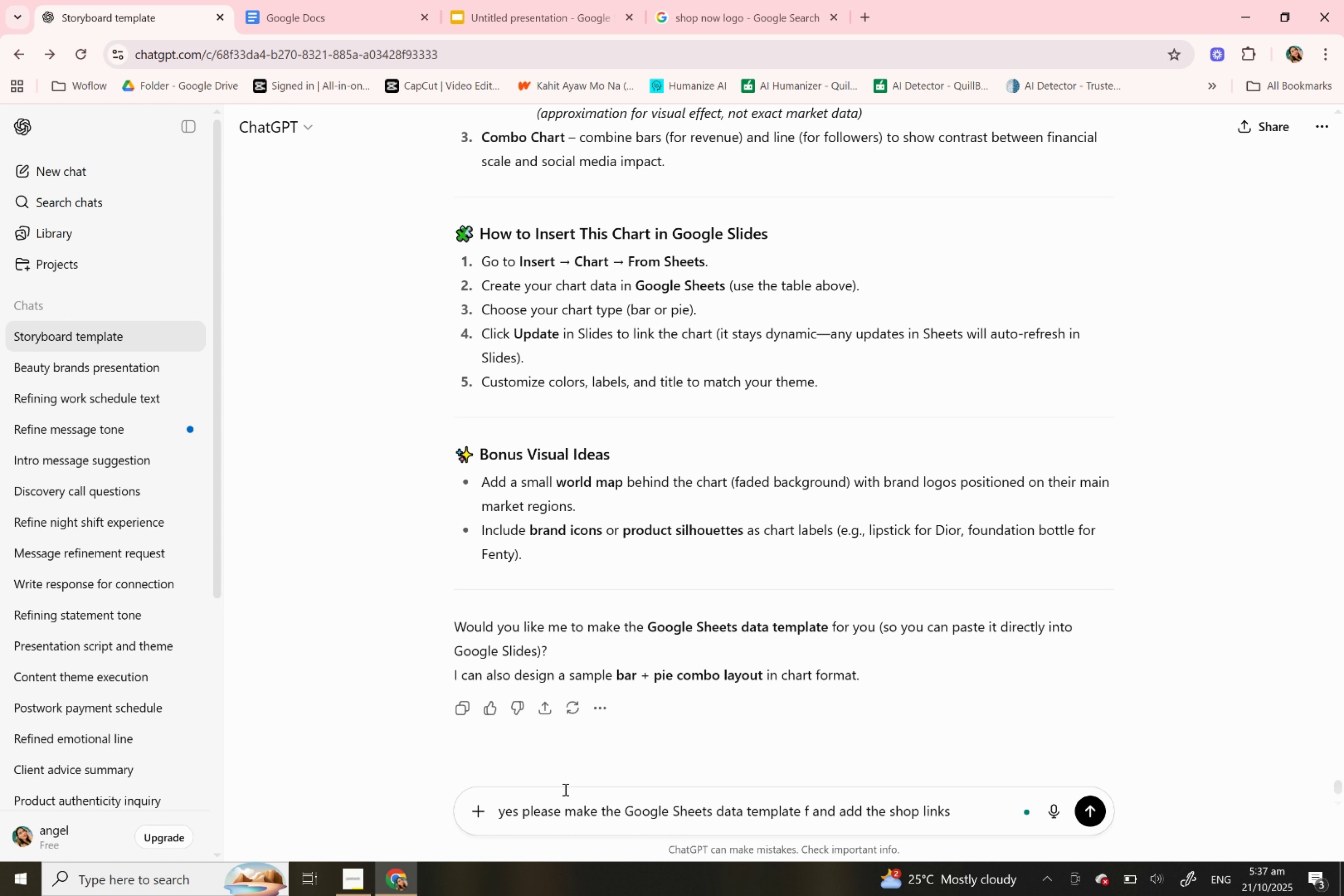 
key(Enter)
 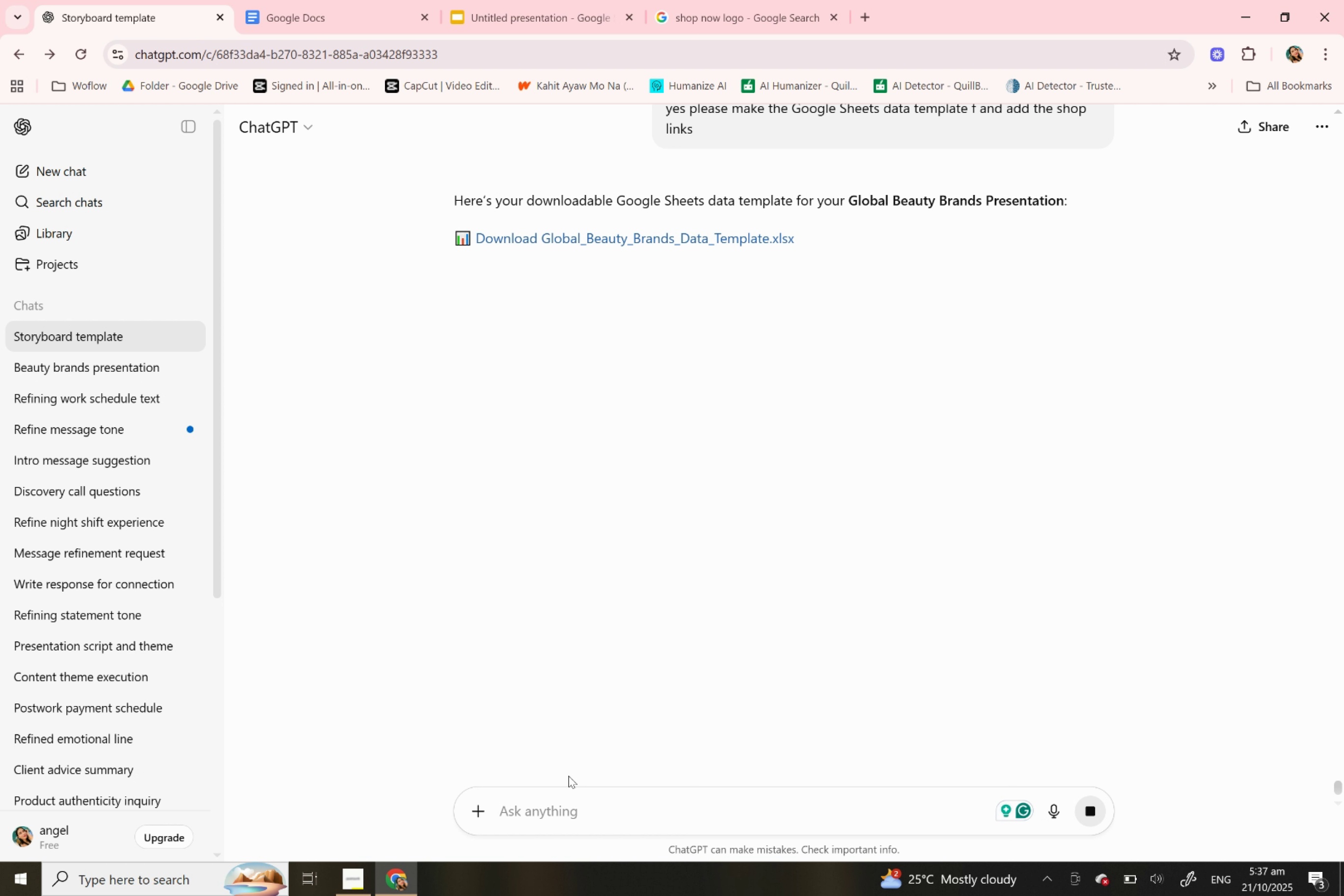 
wait(17.96)
 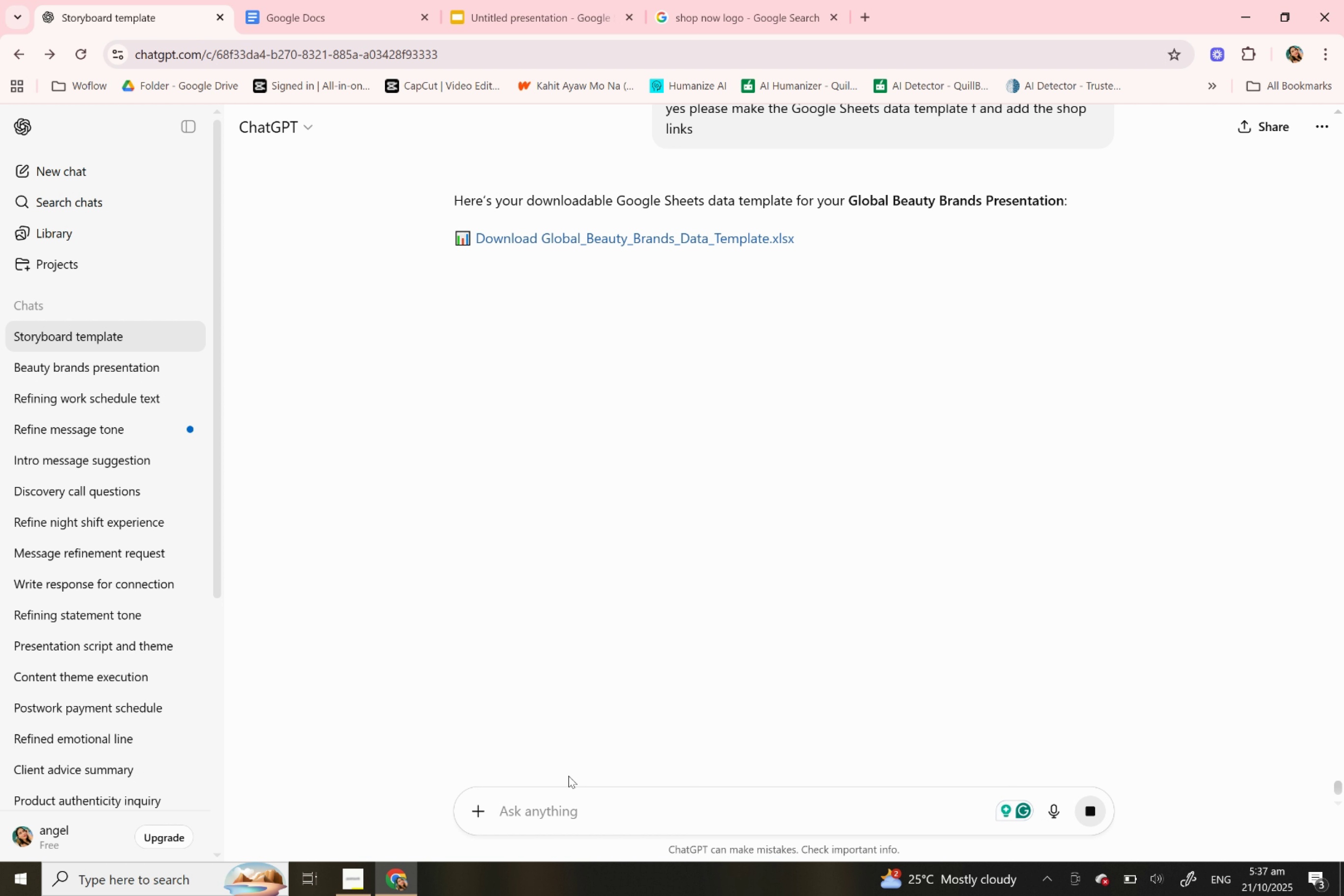 
left_click([531, 239])
 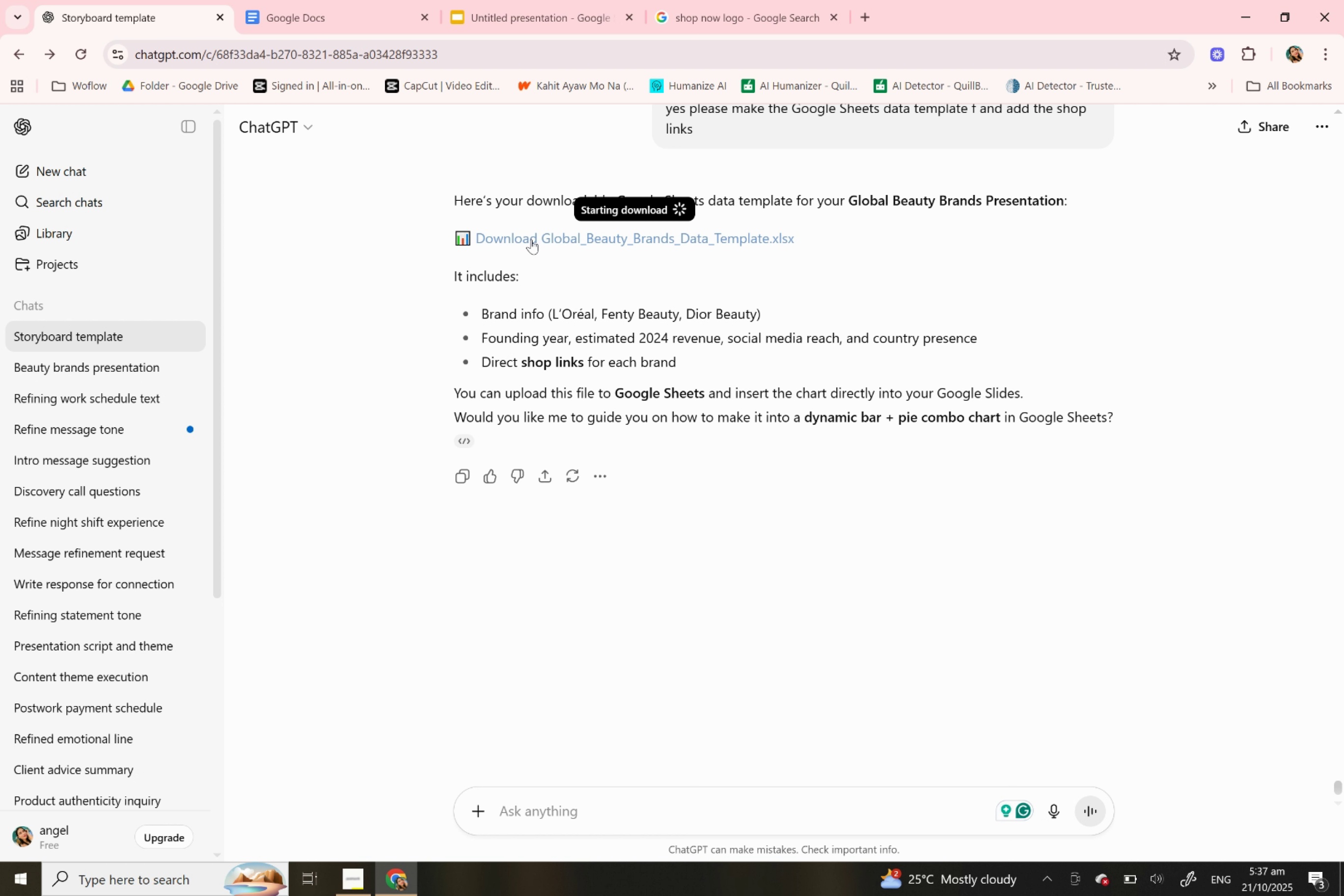 
wait(8.58)
 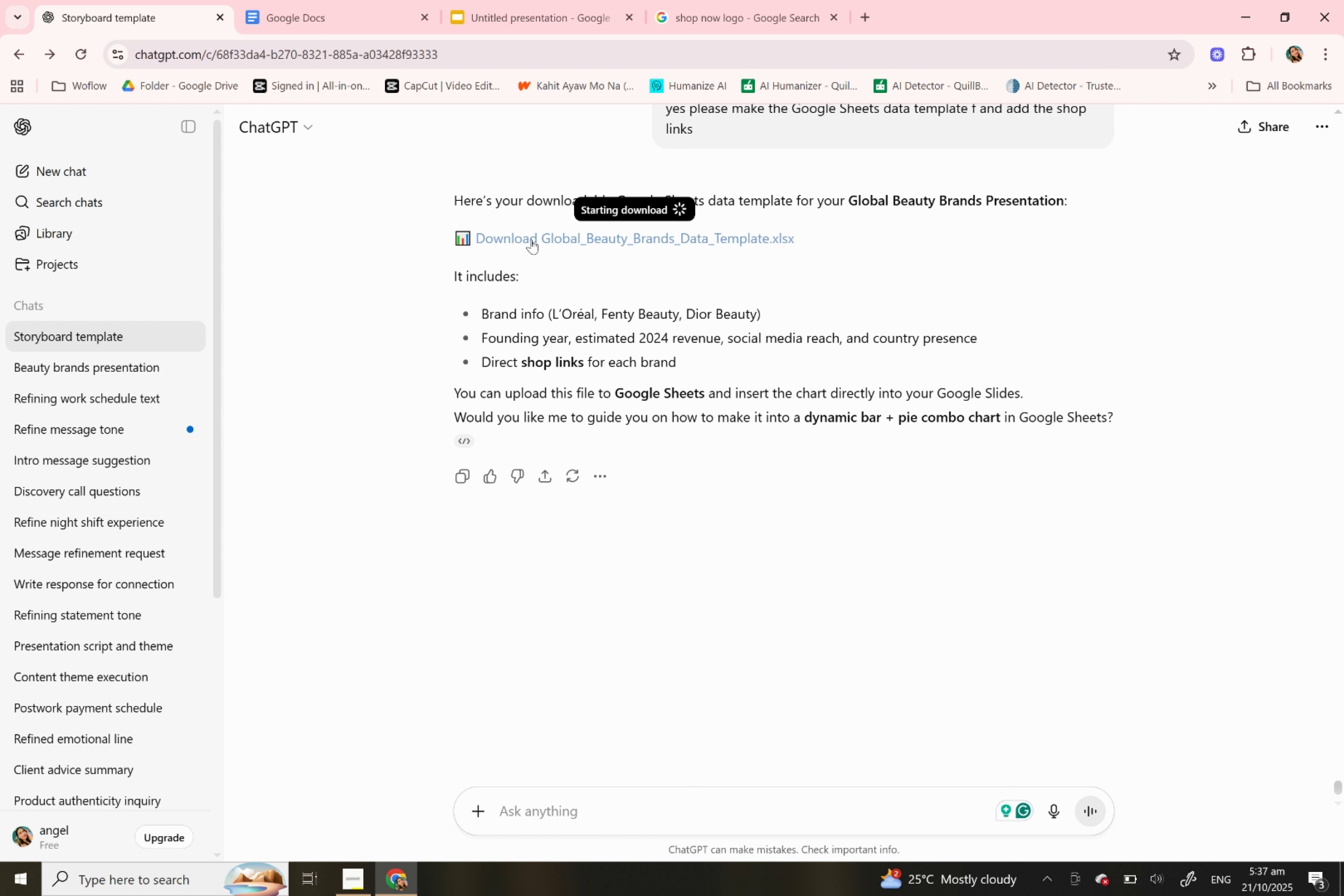 
left_click([1166, 99])
 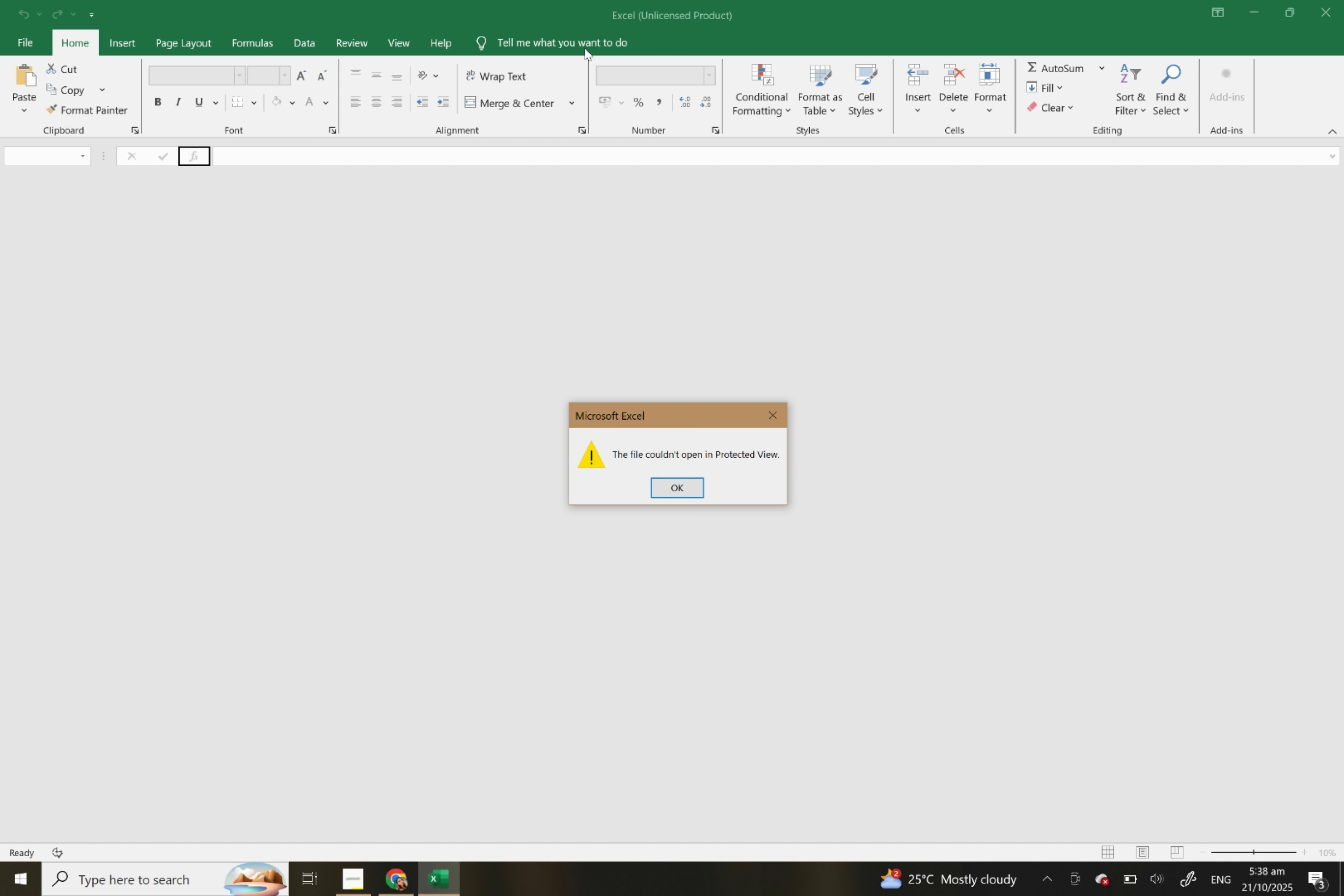 
wait(23.82)
 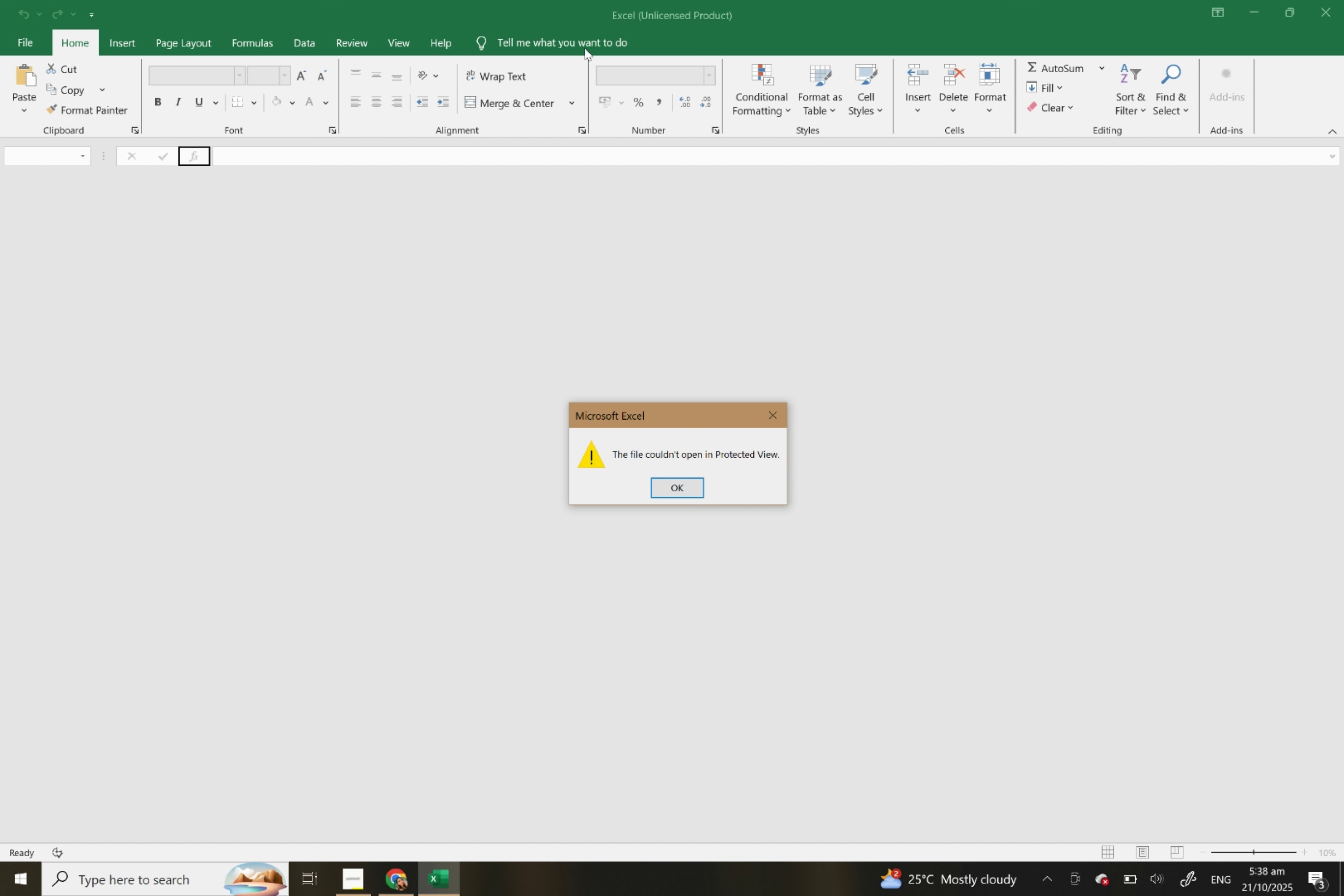 
left_click([1330, 12])
 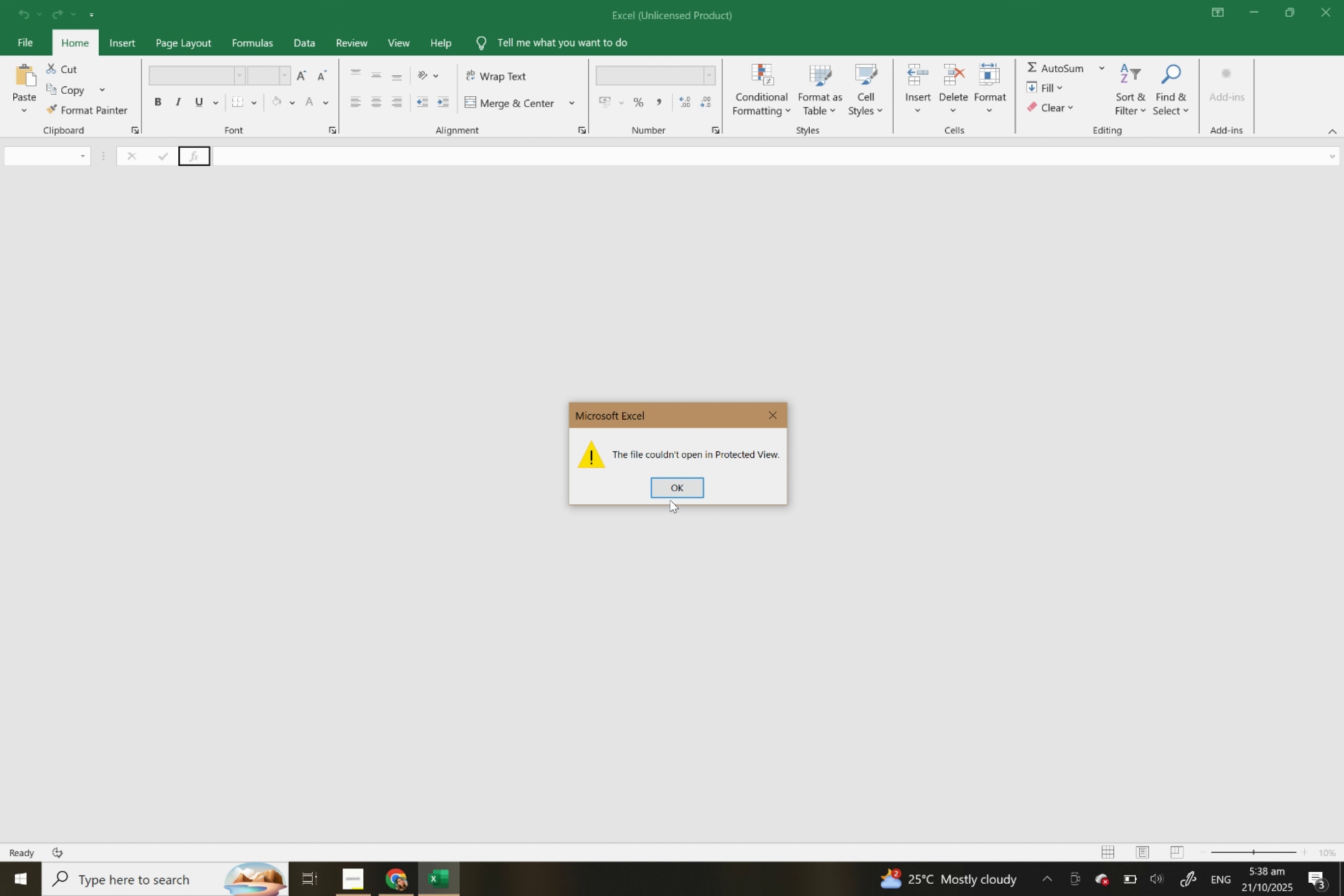 
double_click([677, 482])
 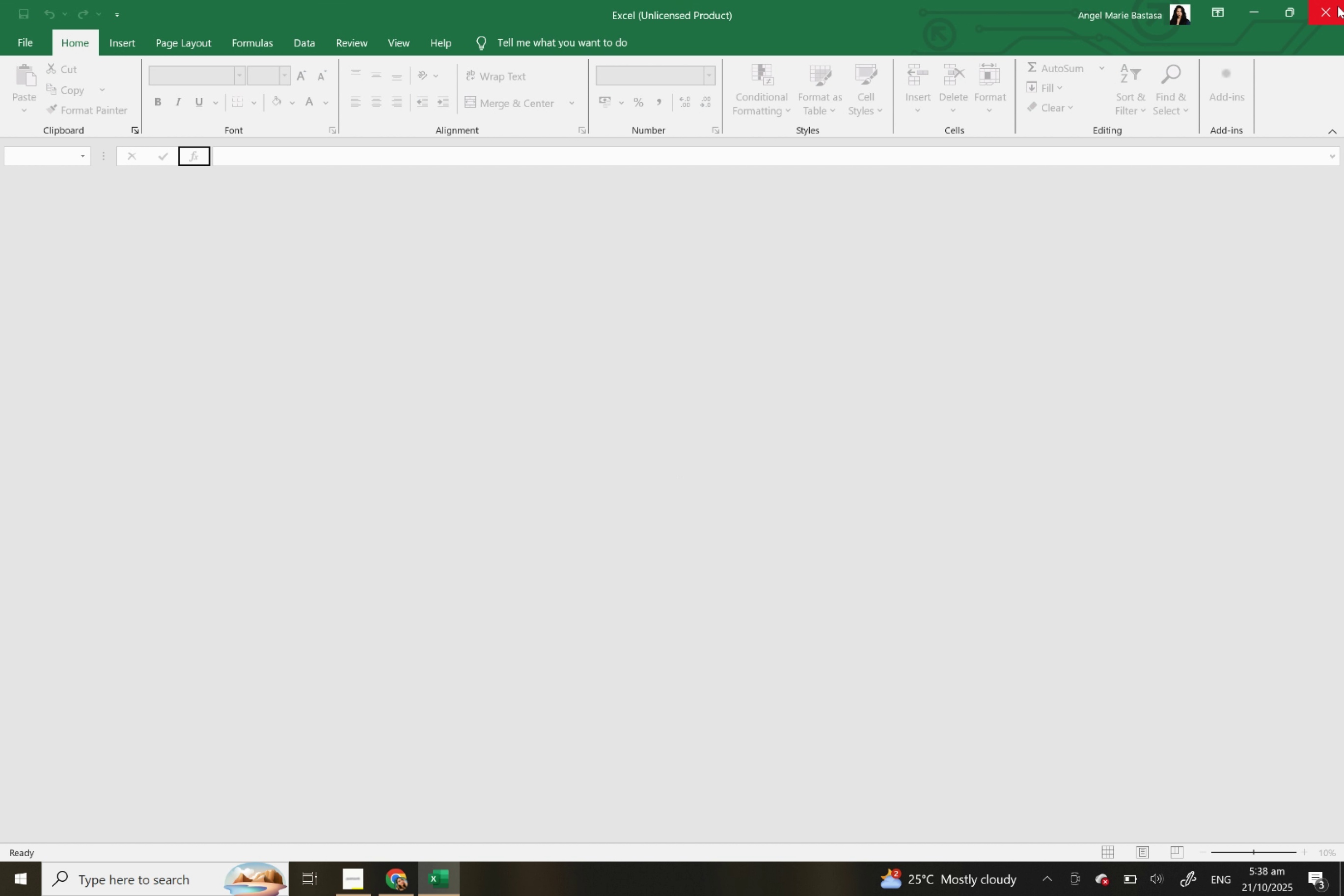 
left_click([1324, 6])
 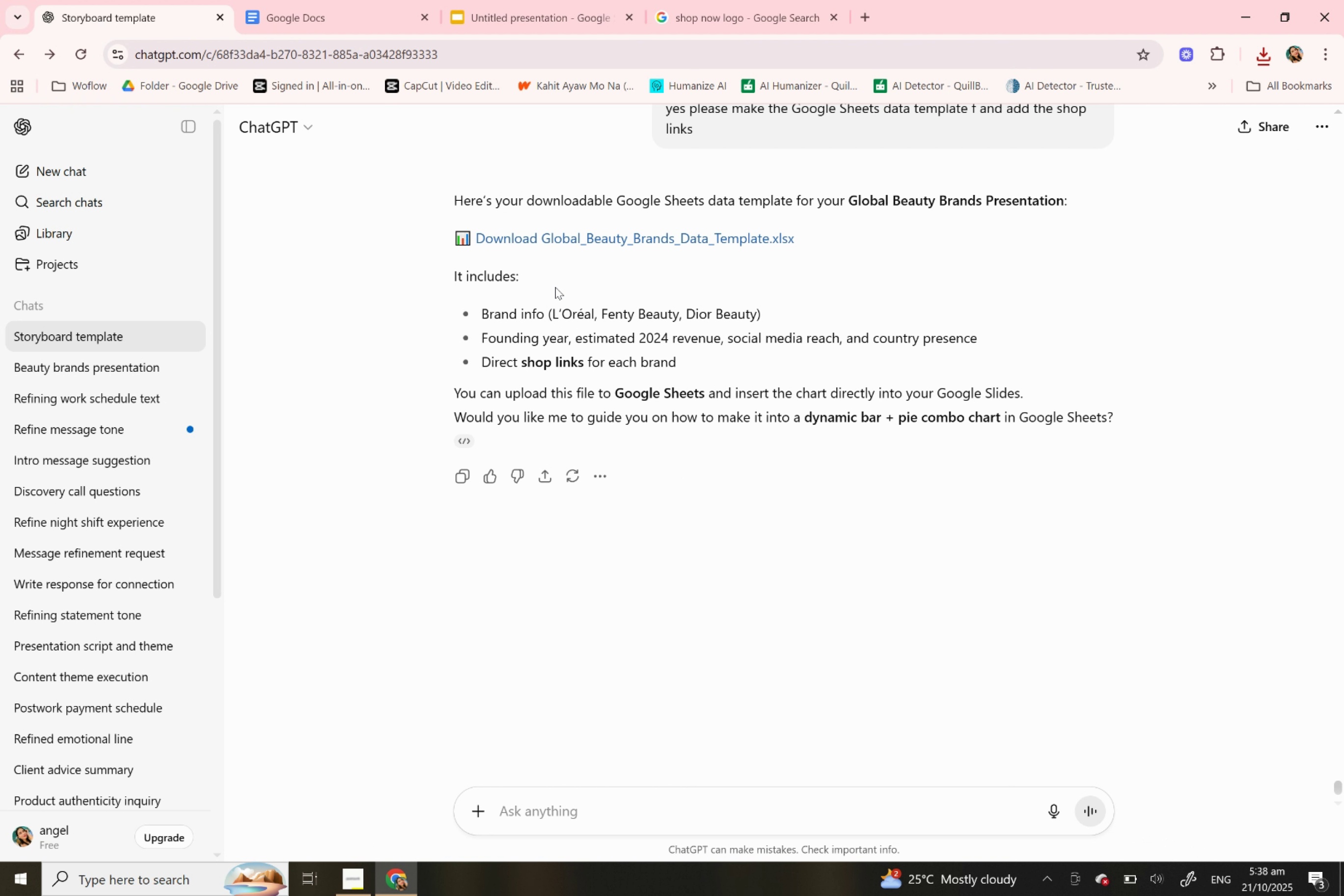 
scroll: coordinate [764, 353], scroll_direction: up, amount: 21.0
 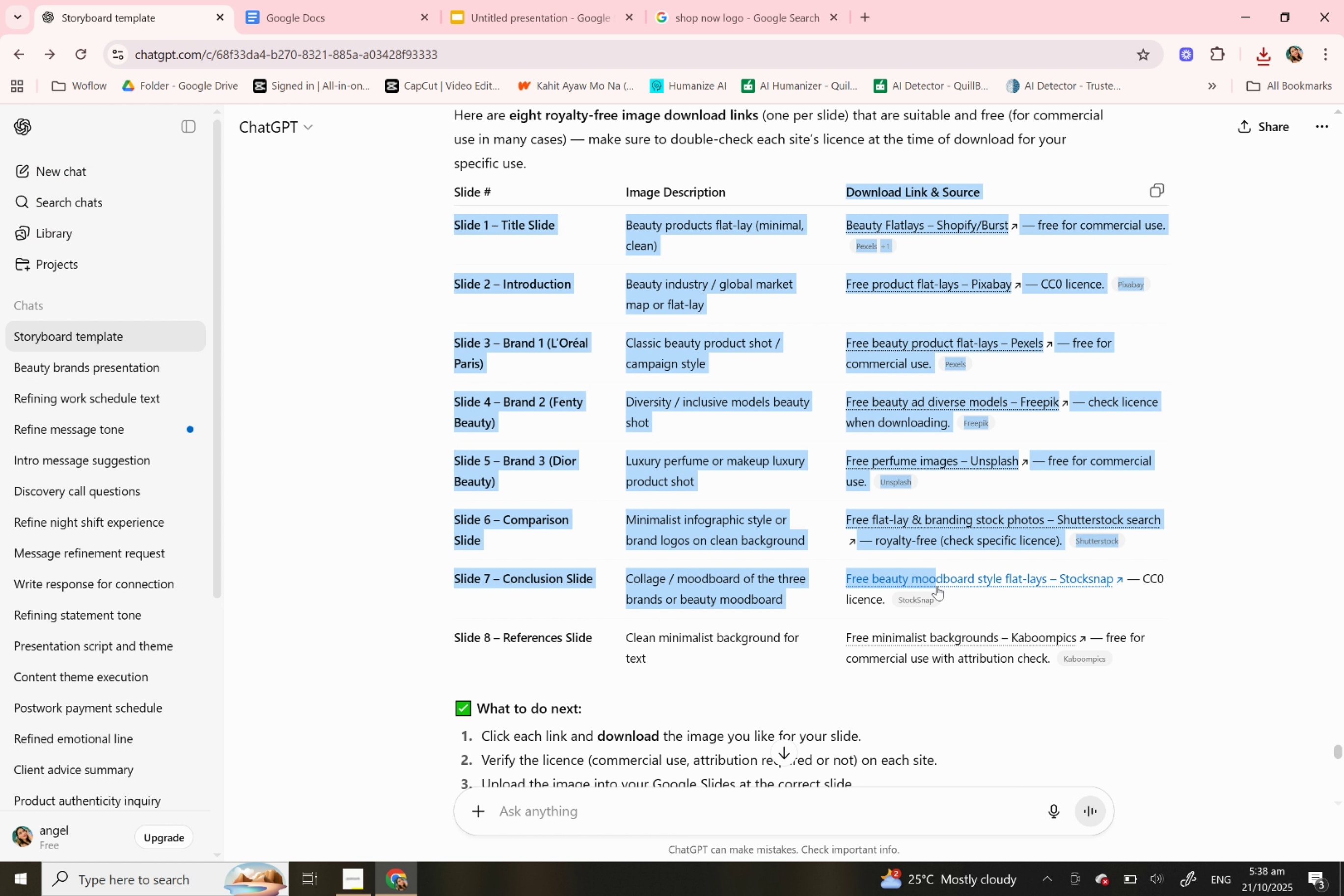 
wait(6.19)
 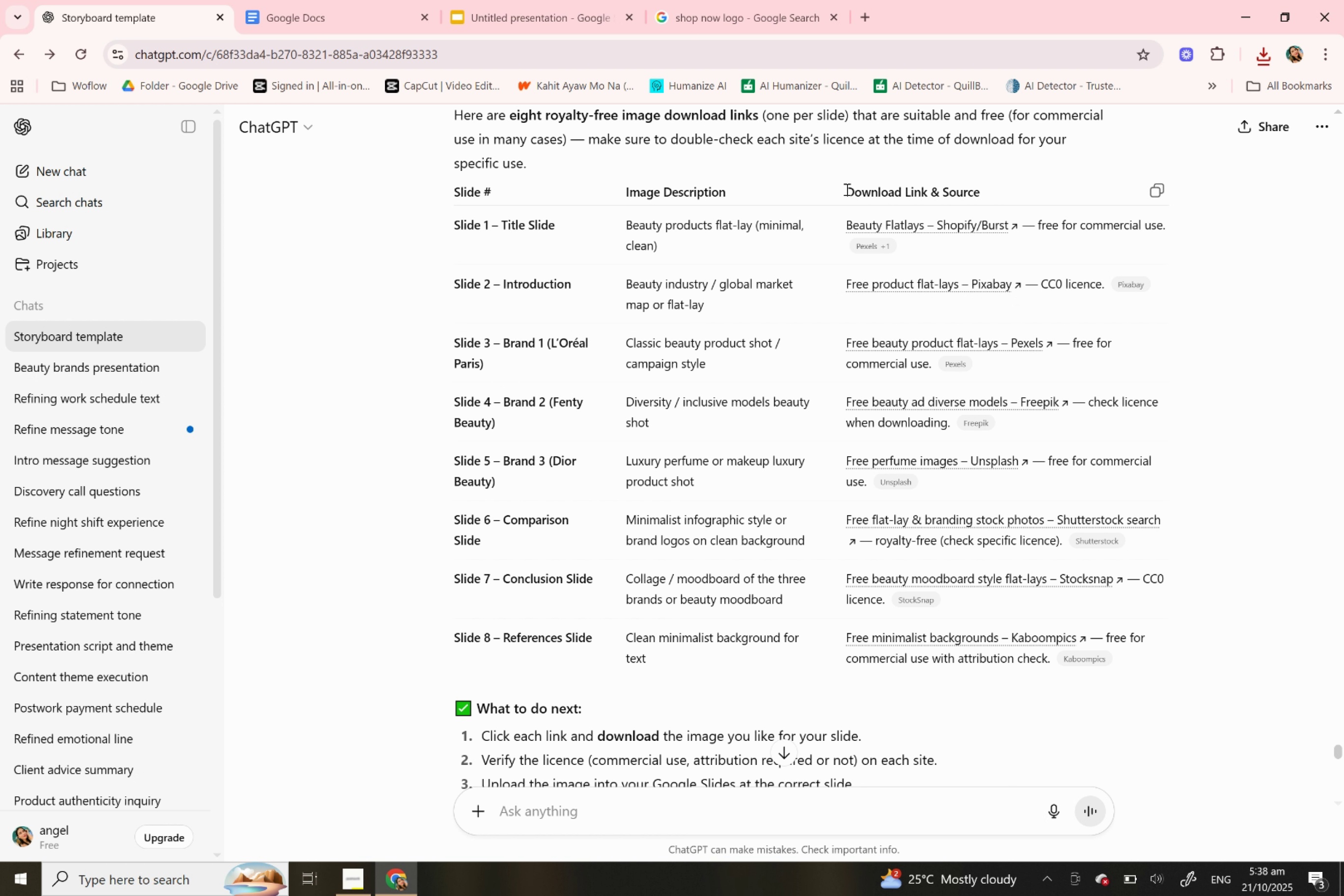 
key(Control+C)
 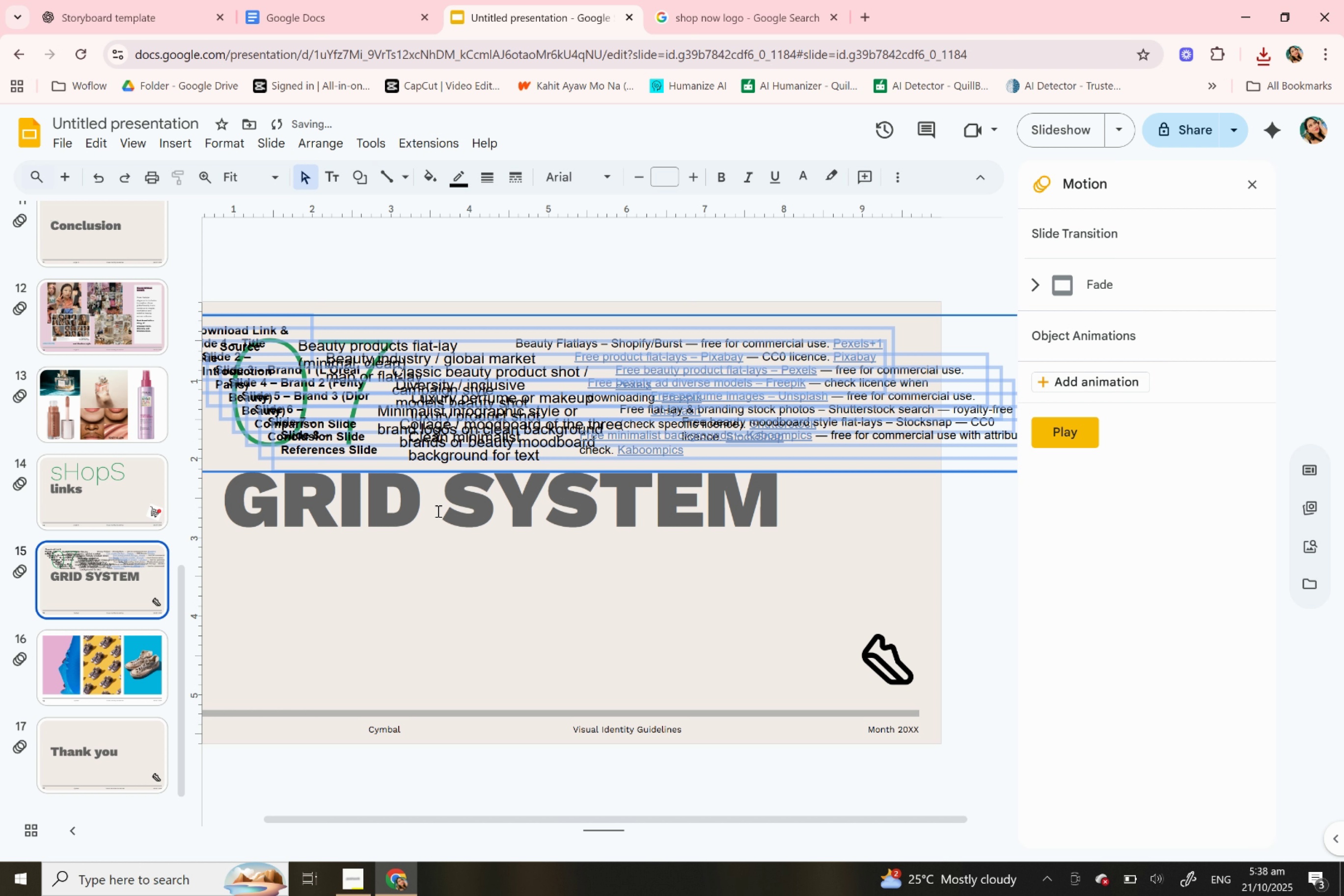 
key(Control+V)
 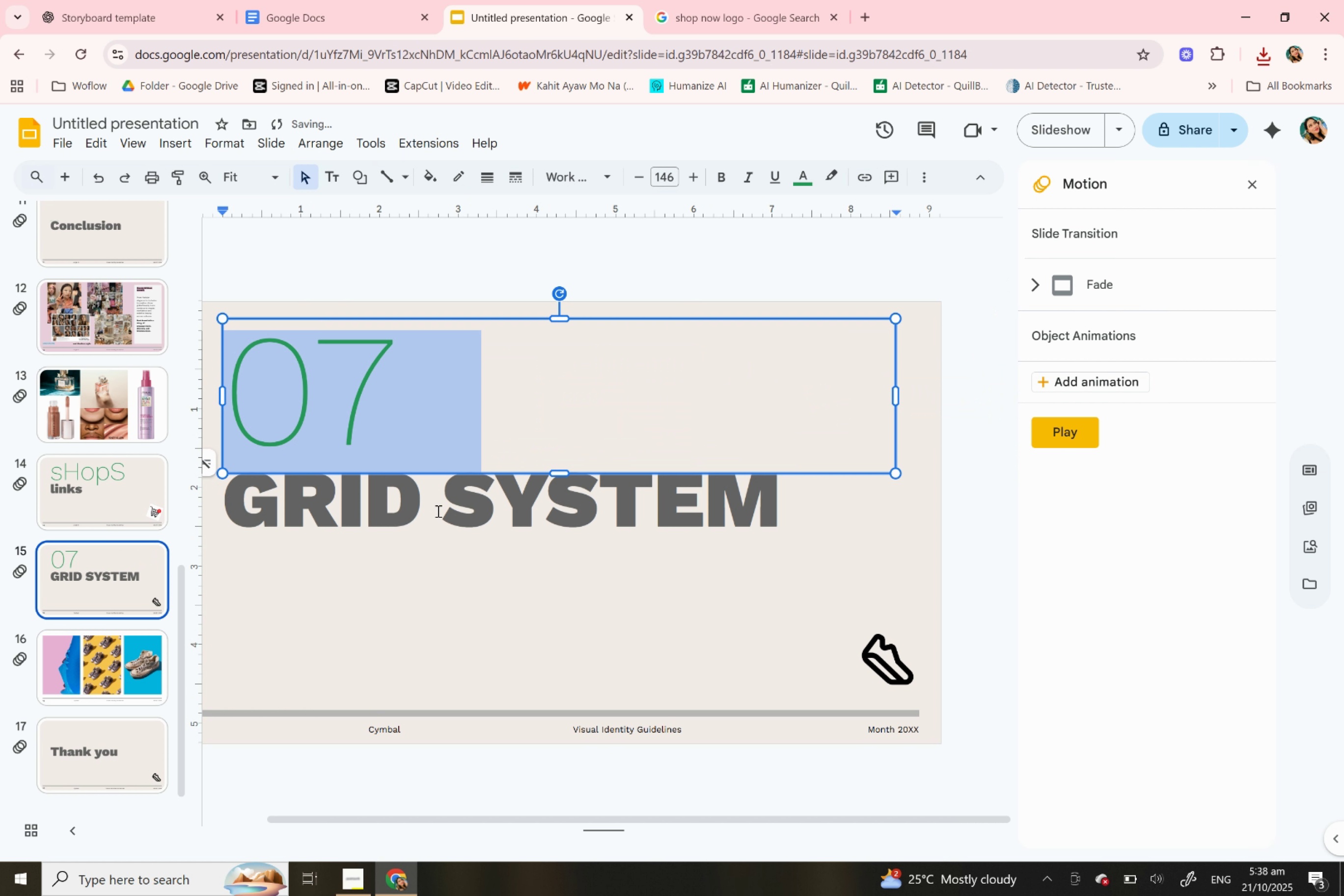 
key(Control+Z)
 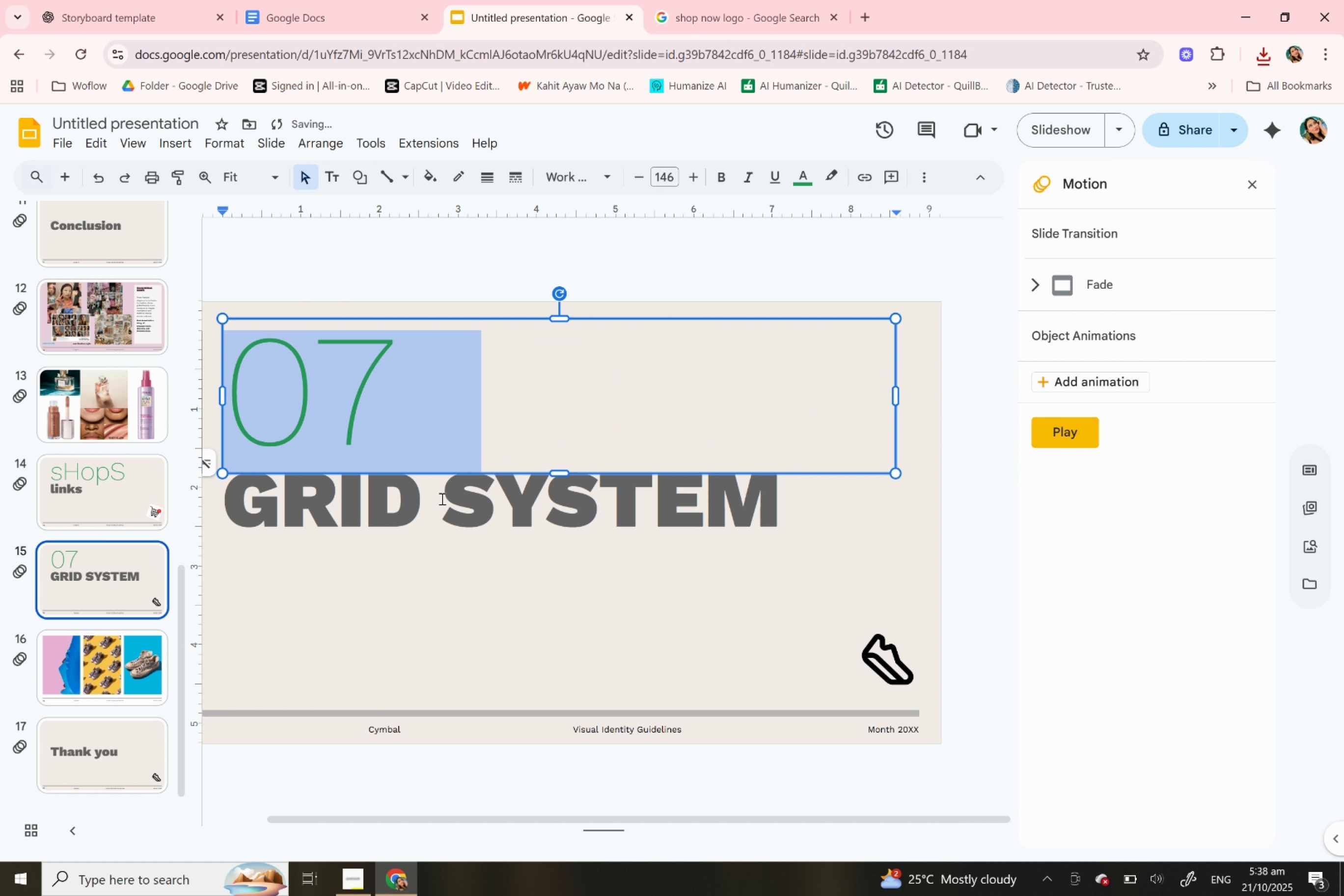 
right_click([443, 488])
 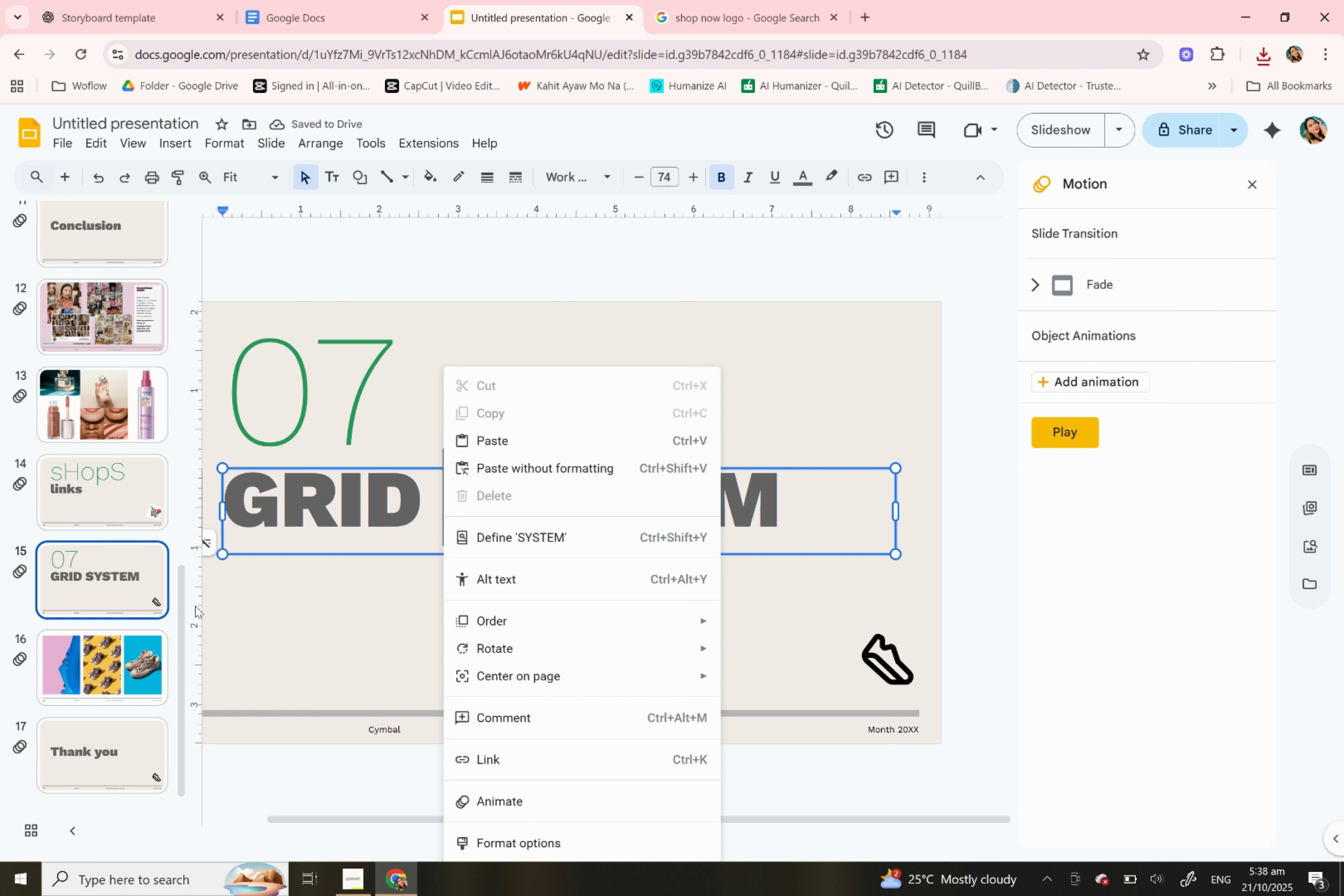 
right_click([126, 605])
 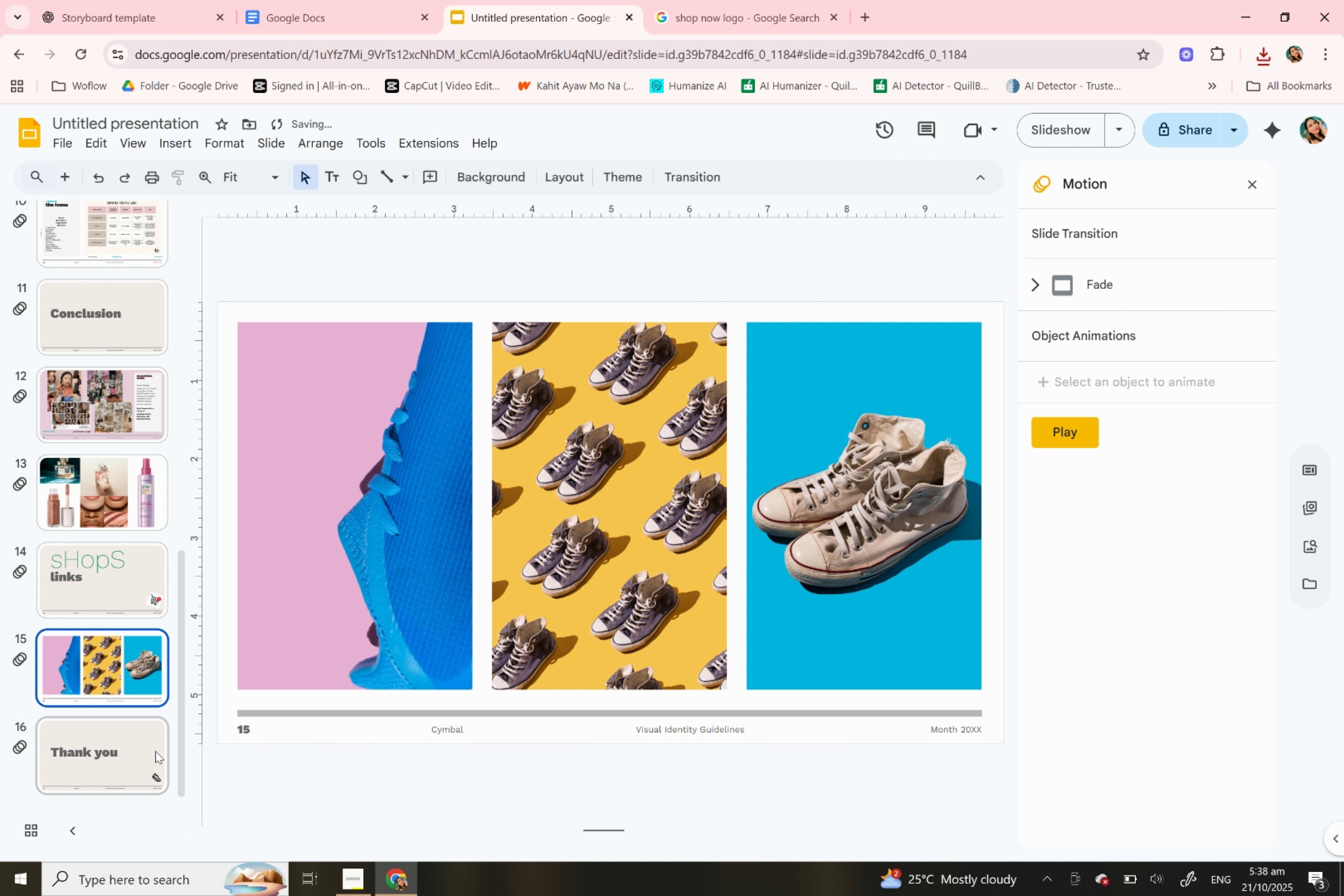 
left_click([128, 685])
 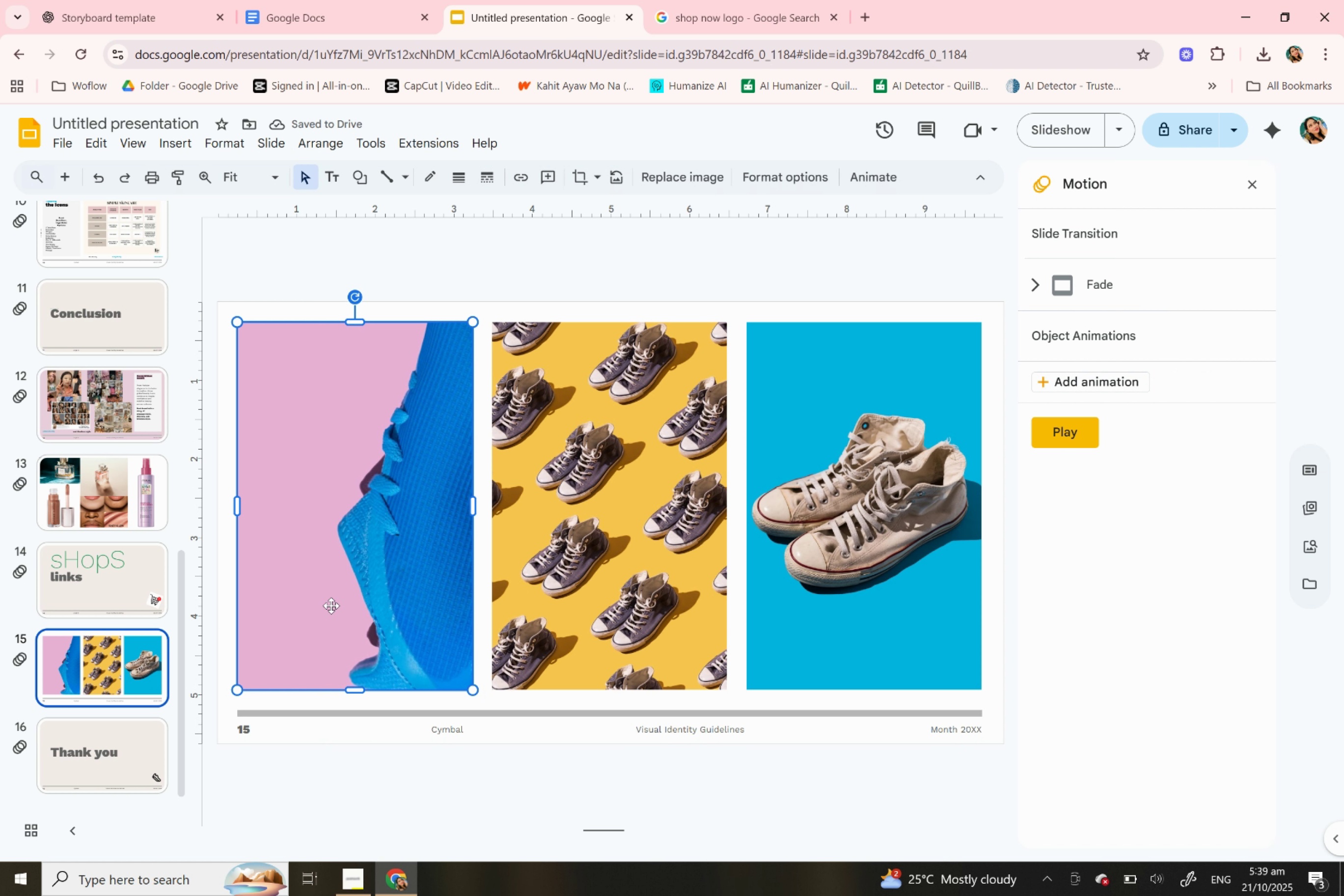 
left_click([331, 605])
 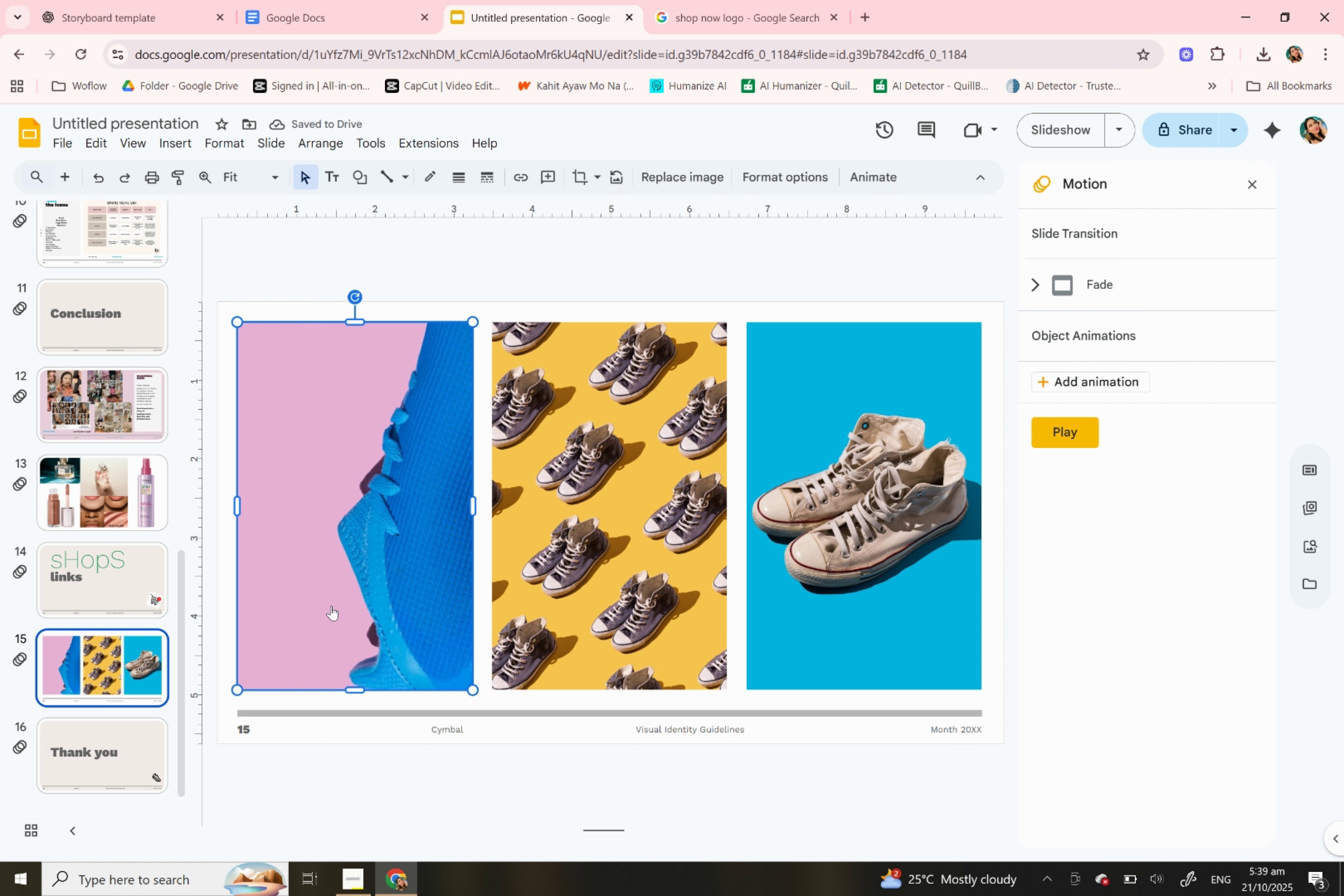 
right_click([331, 605])
 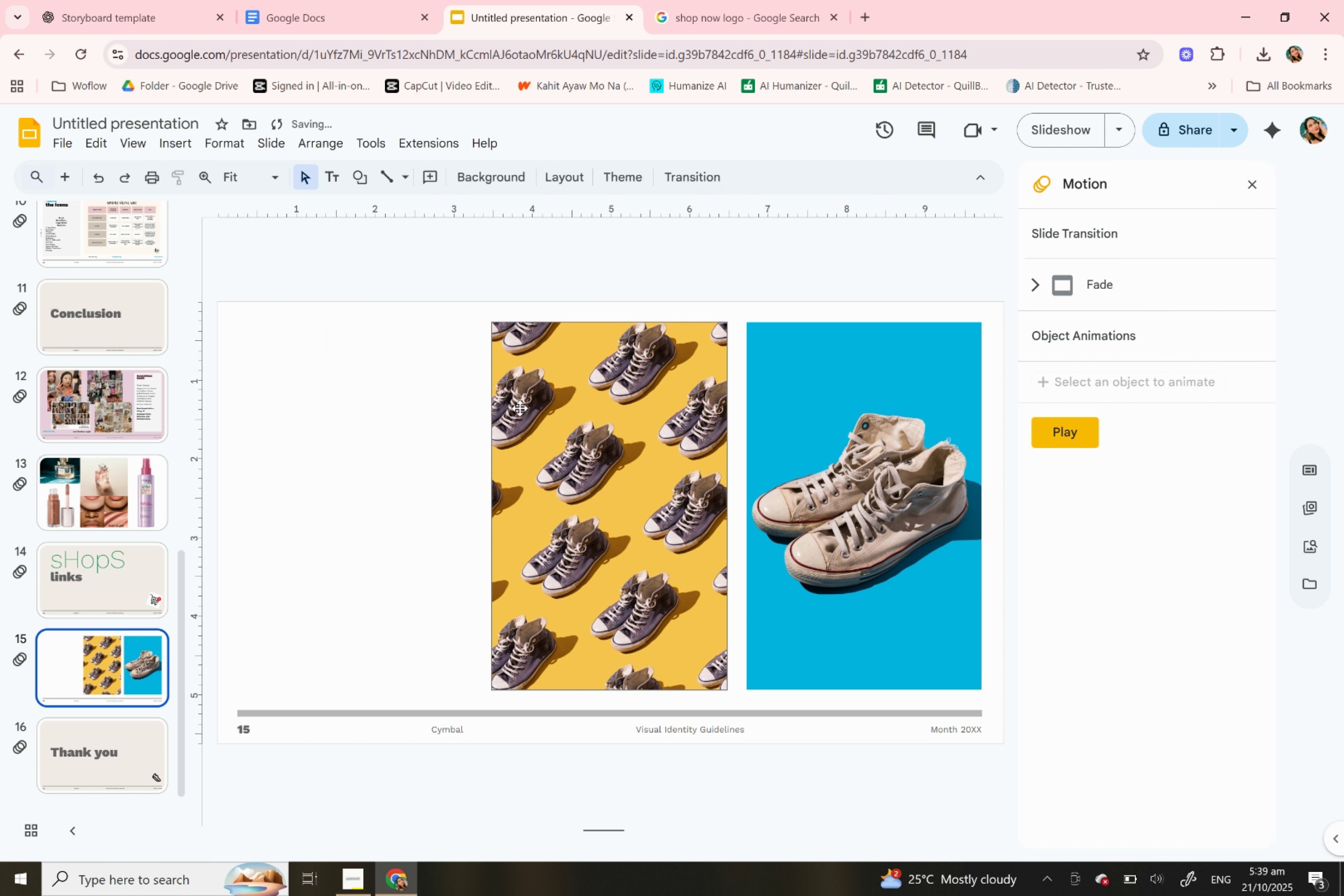 
right_click([556, 437])
 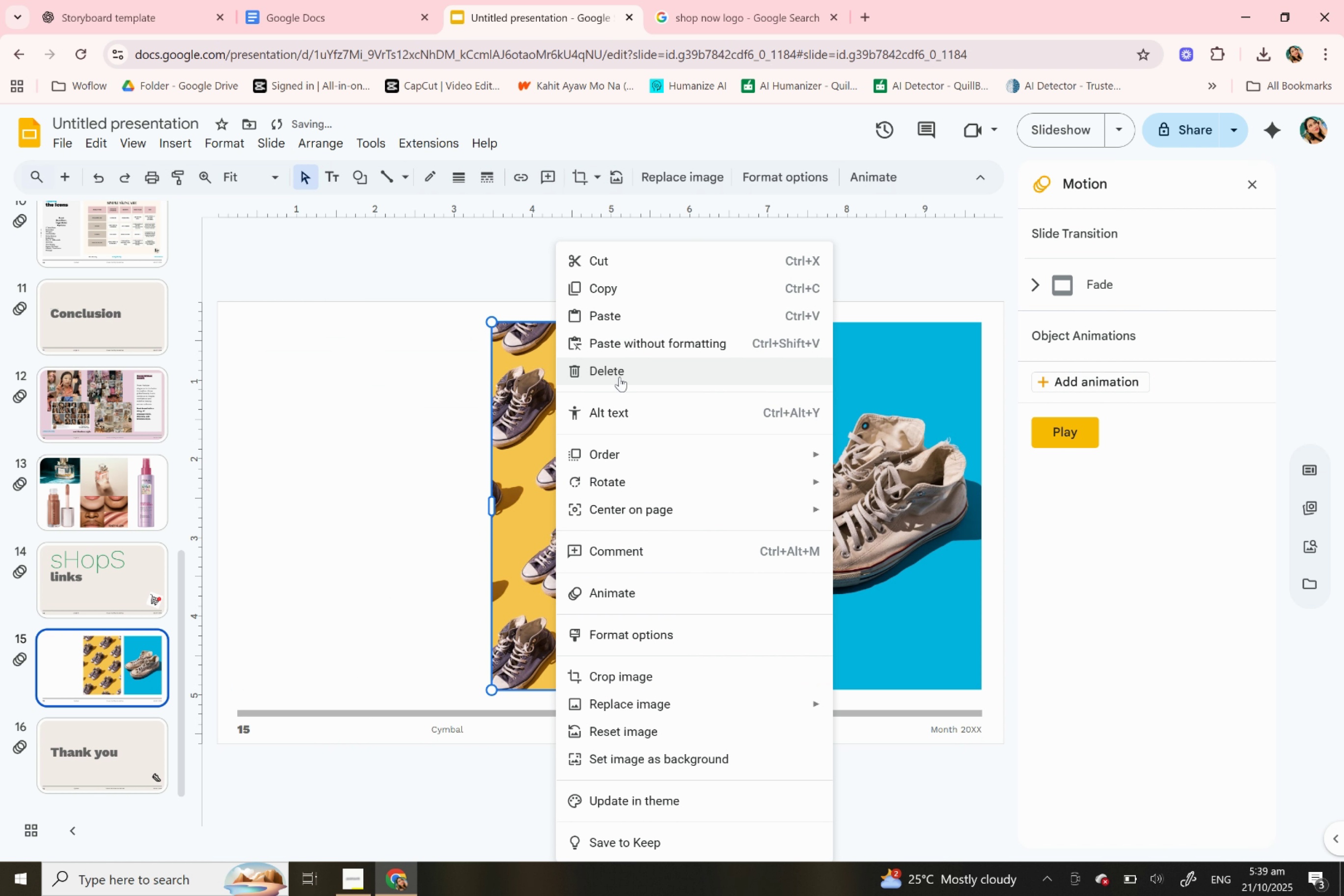 
left_click([619, 376])
 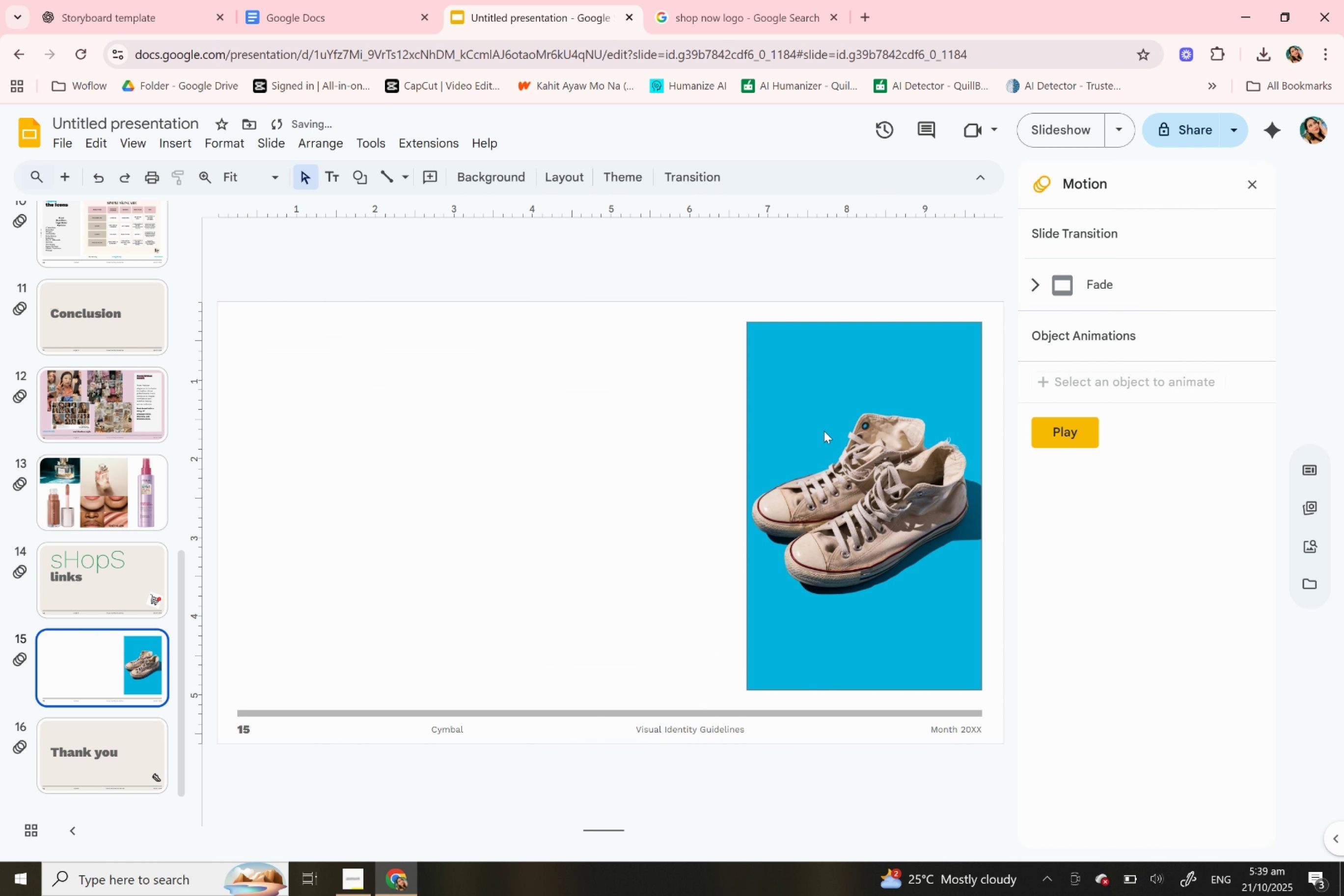 
right_click([823, 431])
 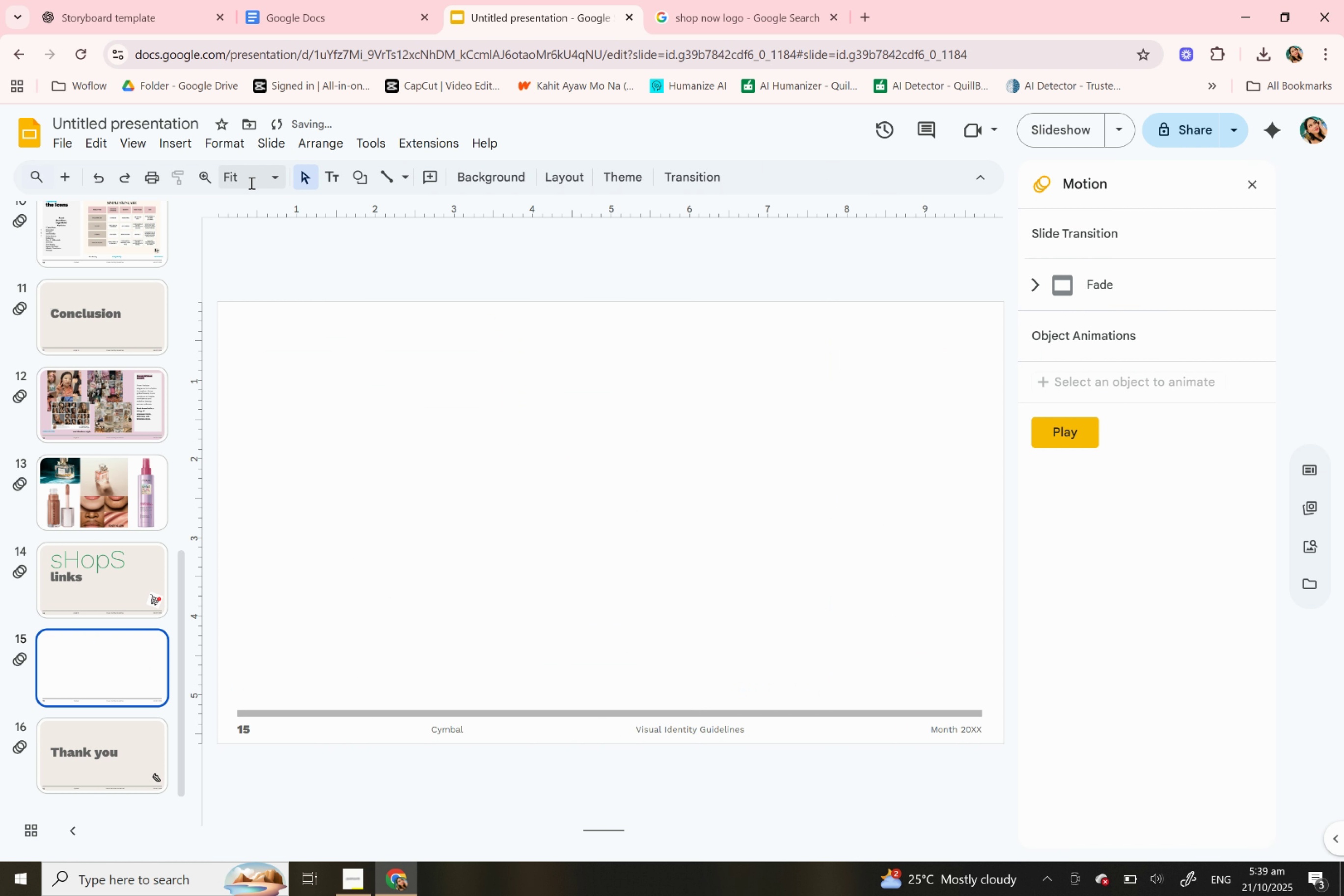 
left_click([332, 173])
 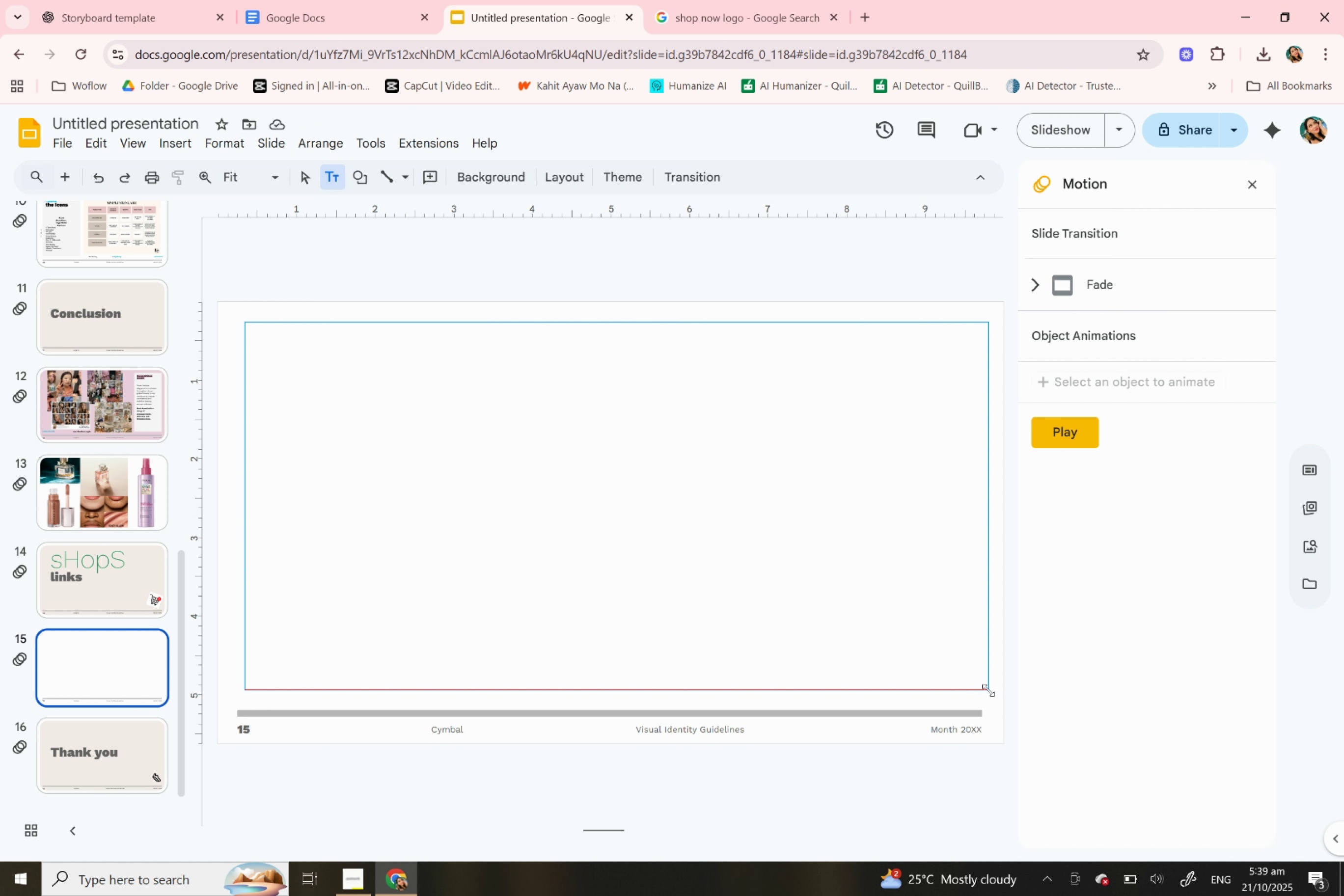 
key(Control+V)
 